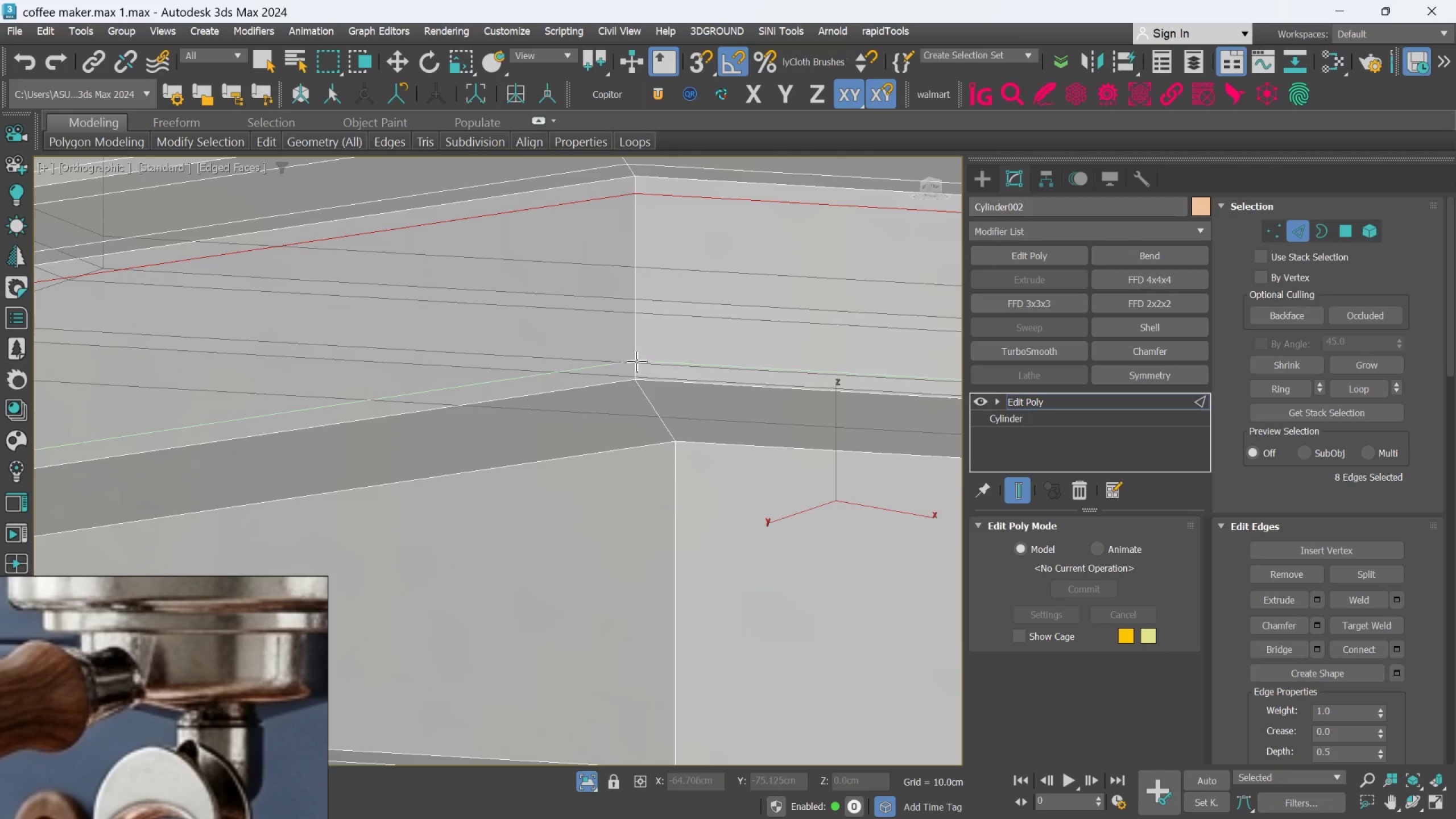 
left_click([636, 361])
 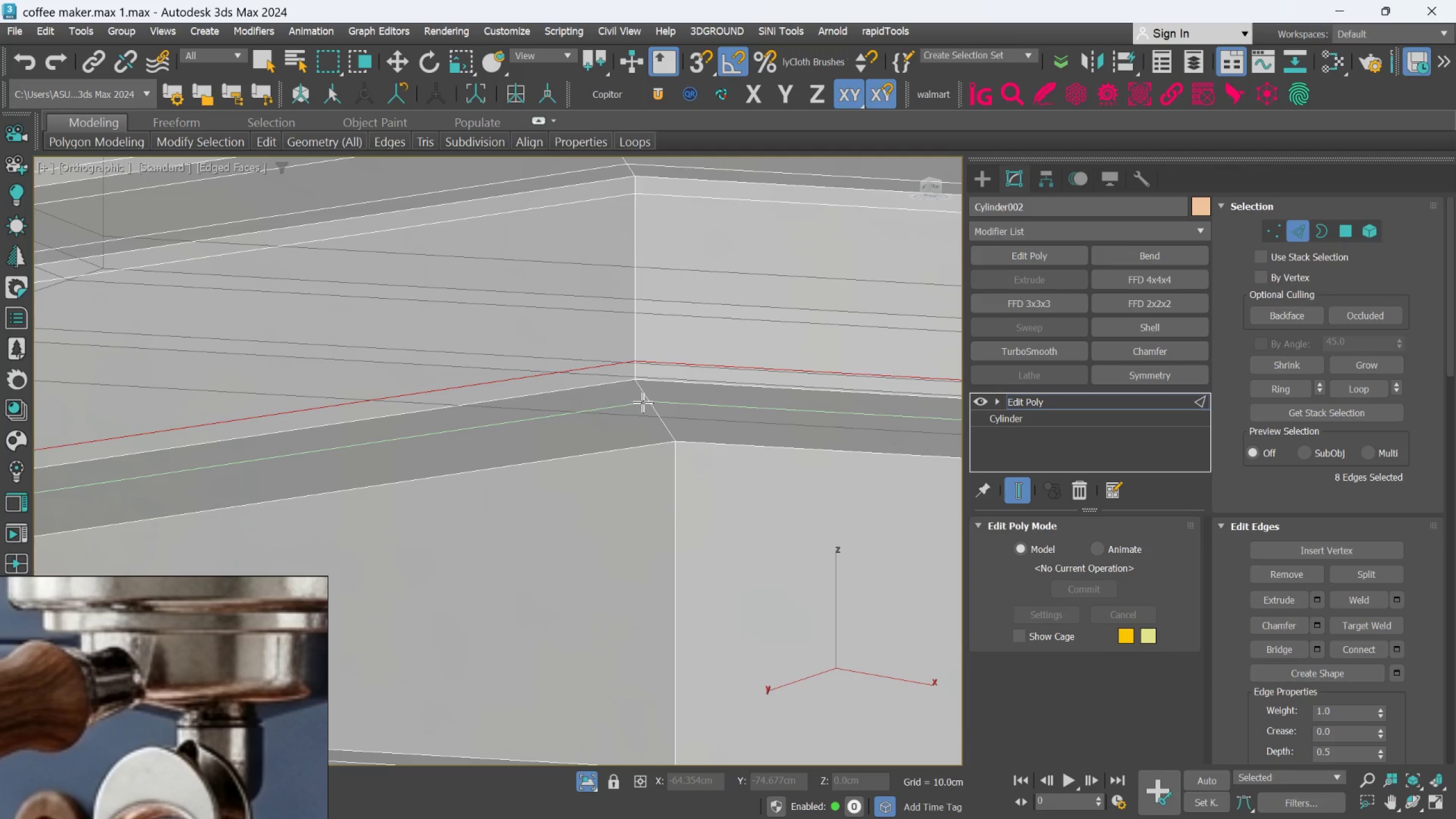 
left_click([643, 402])
 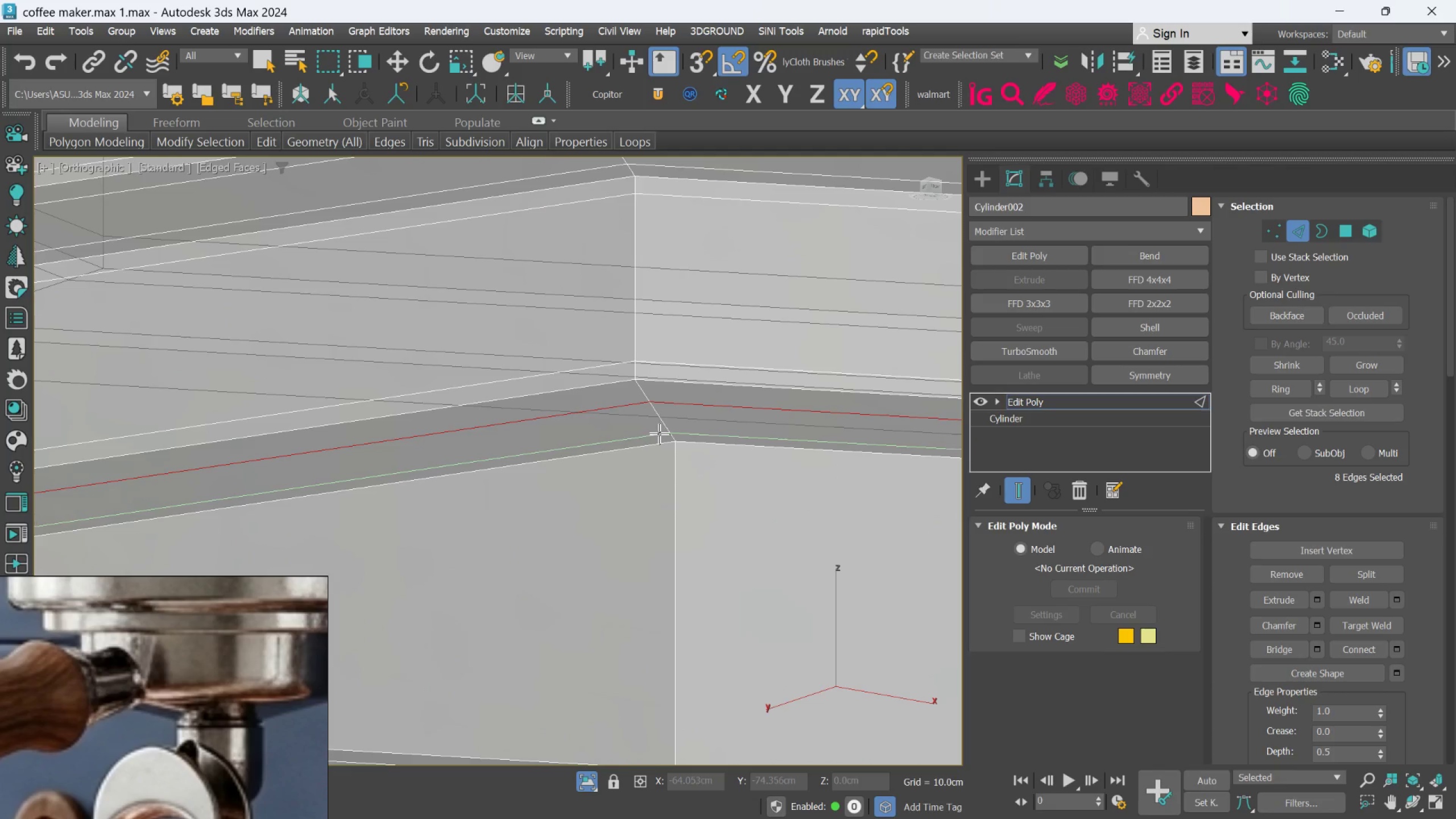 
left_click([661, 431])
 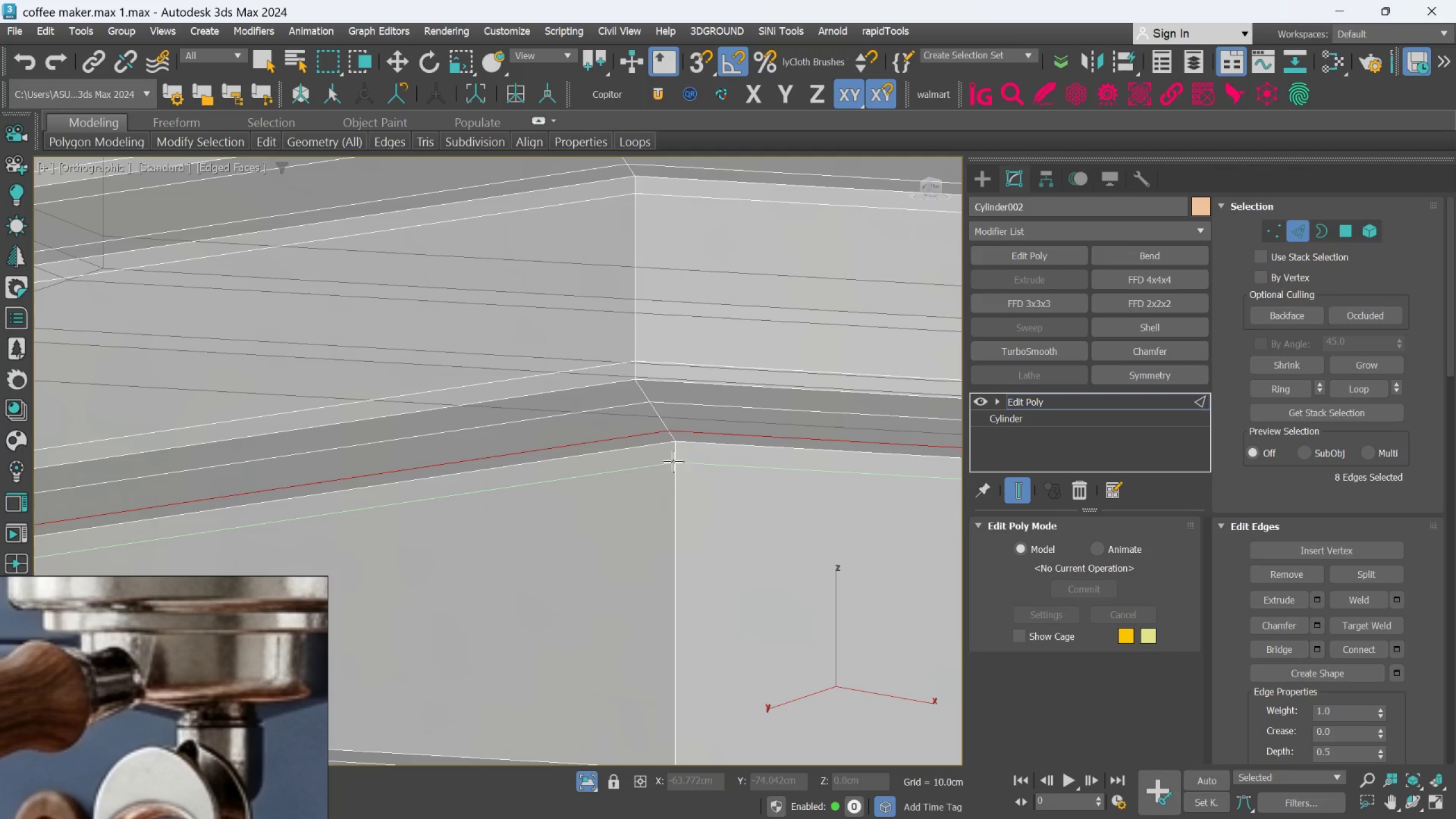 
left_click([673, 458])
 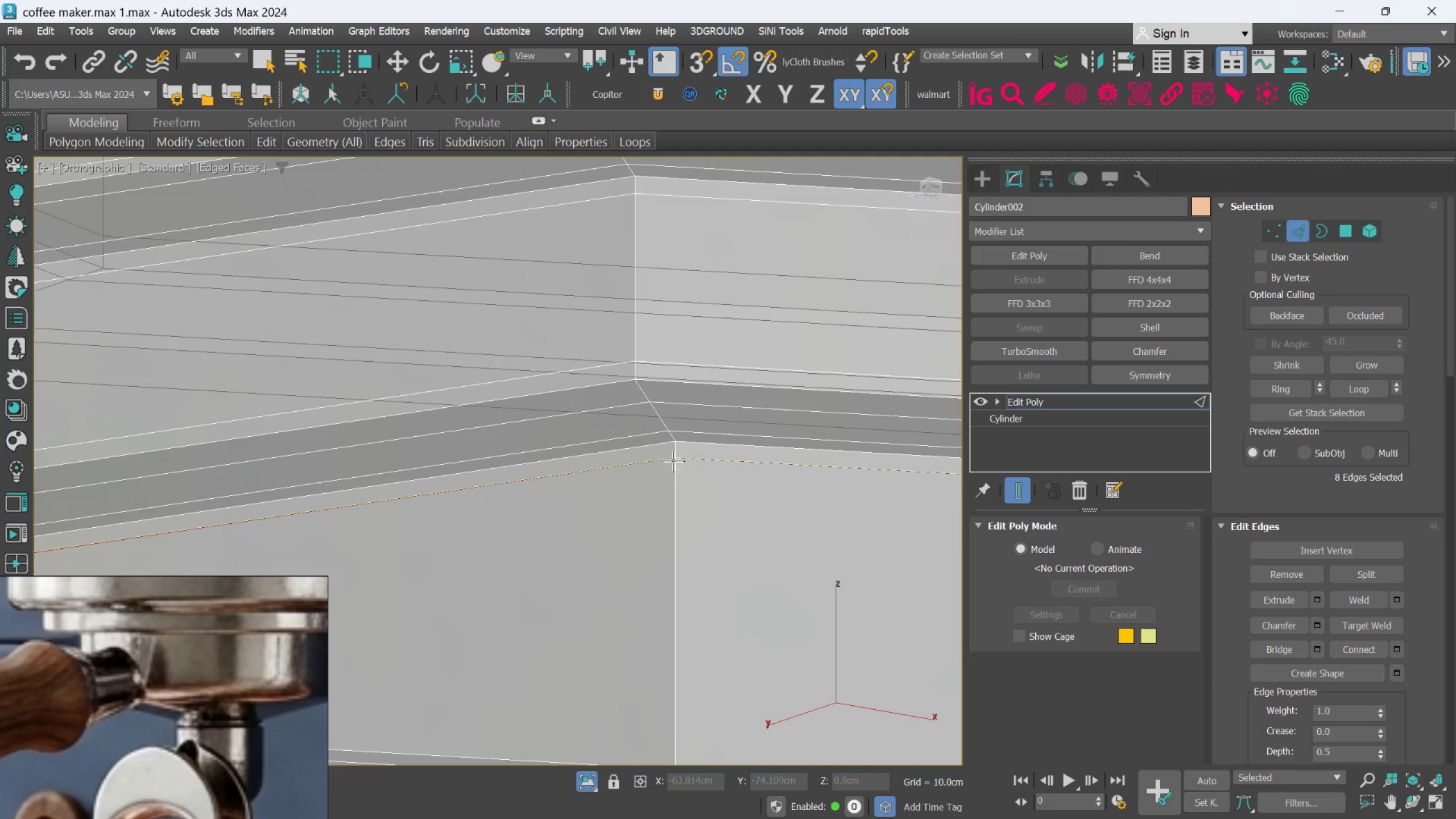 
hold_key(key=AltLeft, duration=0.42)
 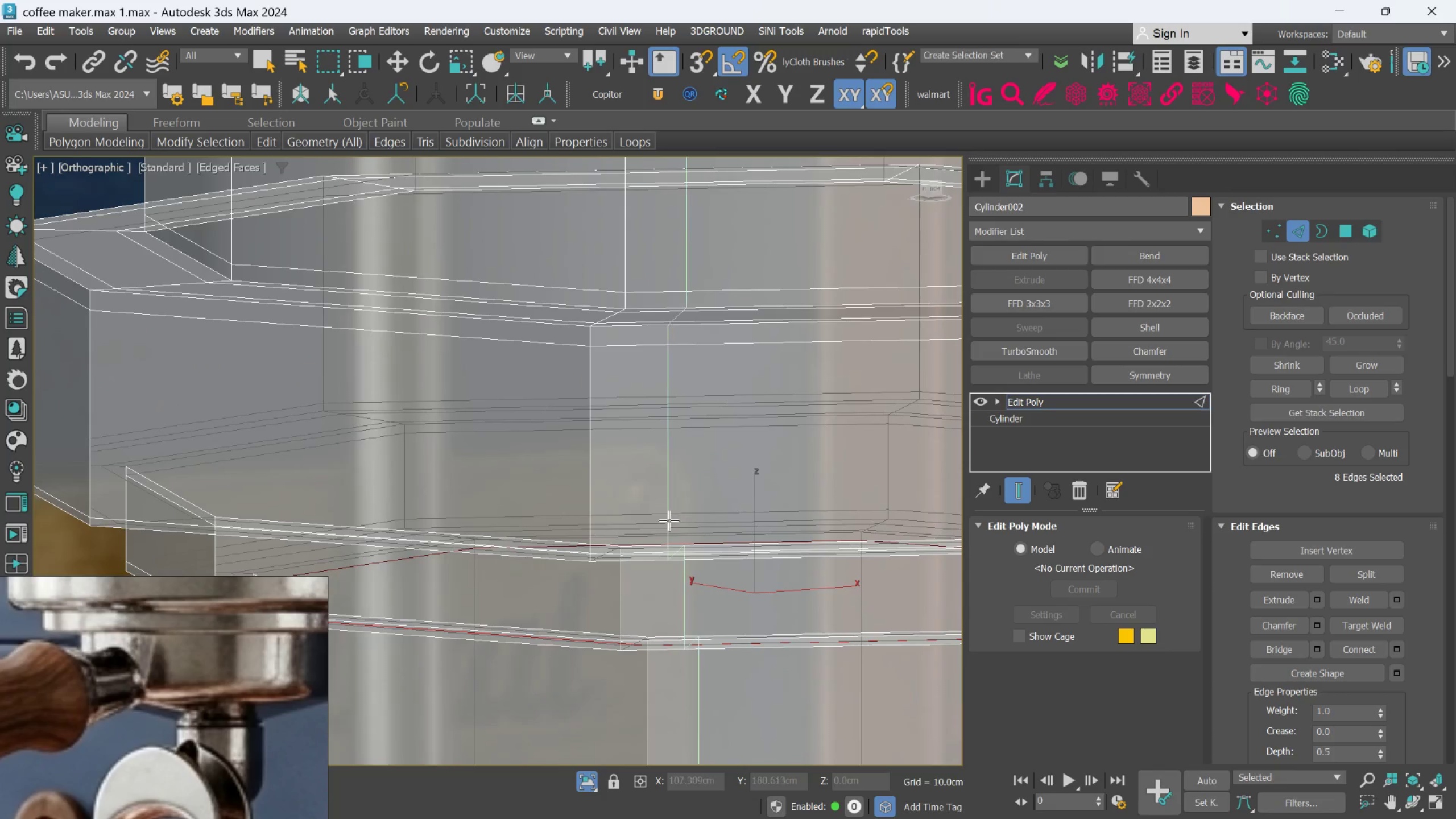 
scroll: coordinate [673, 487], scroll_direction: down, amount: 4.0
 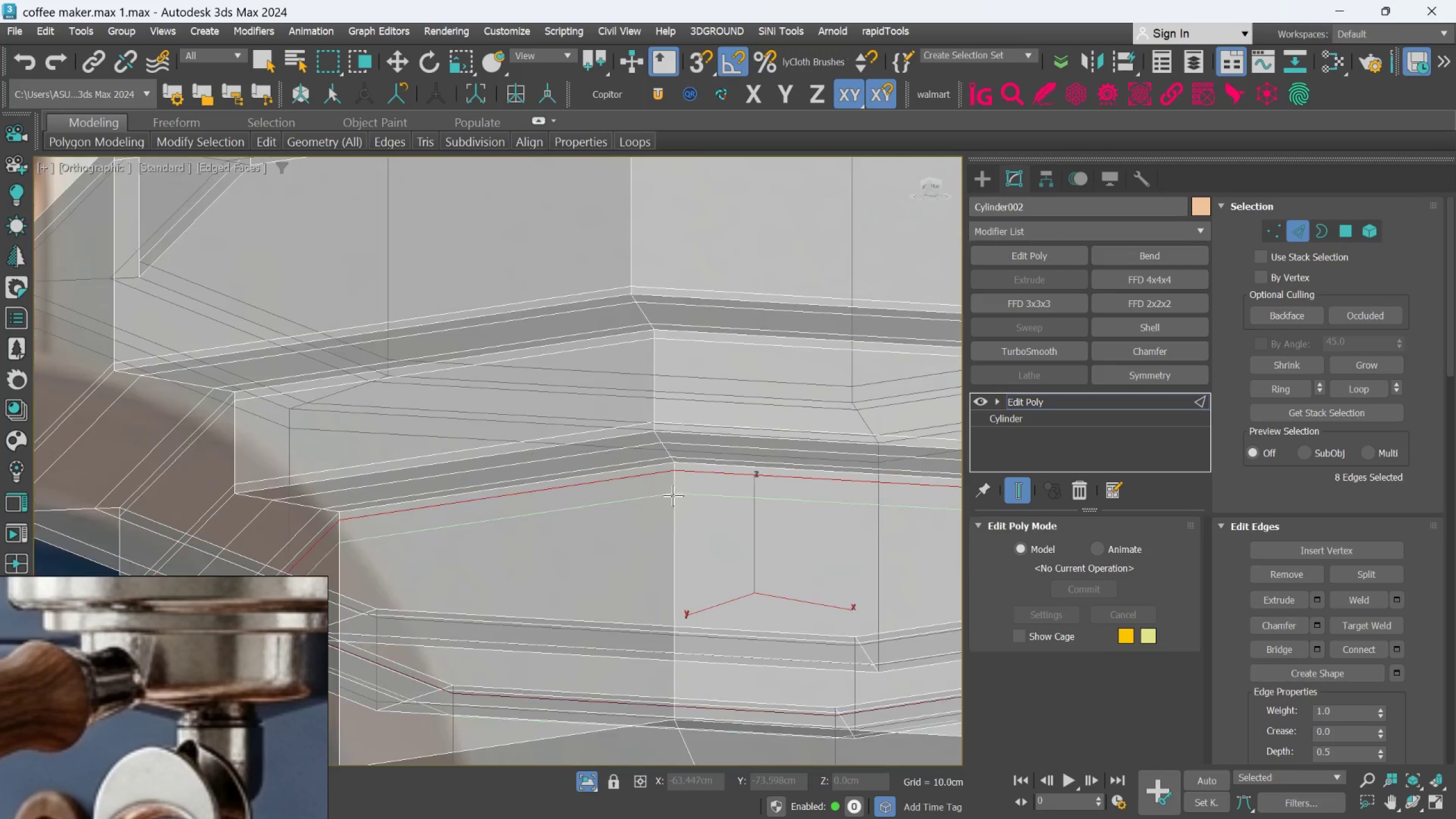 
hold_key(key=AltLeft, duration=0.42)
 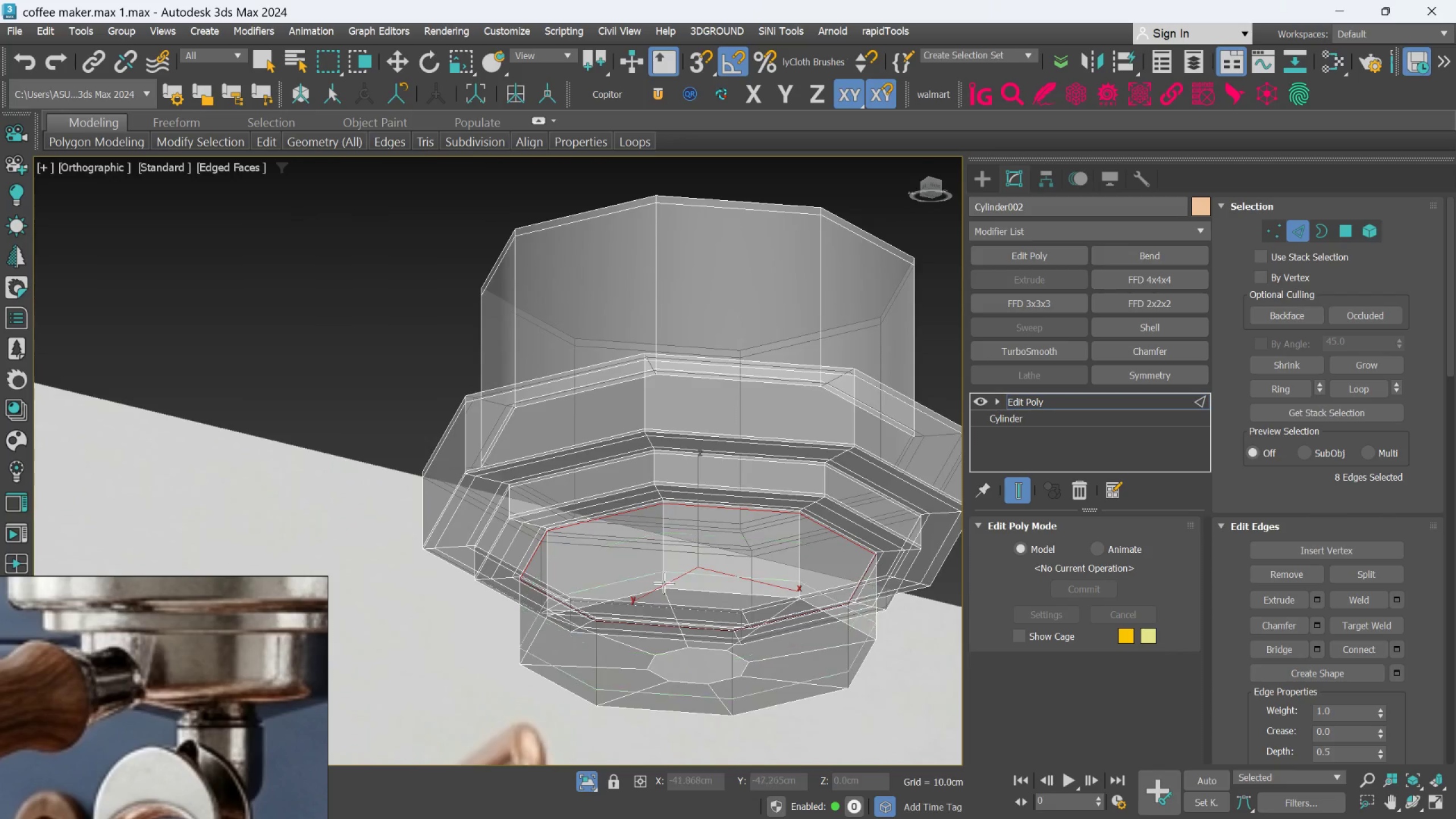 
scroll: coordinate [667, 551], scroll_direction: down, amount: 4.0
 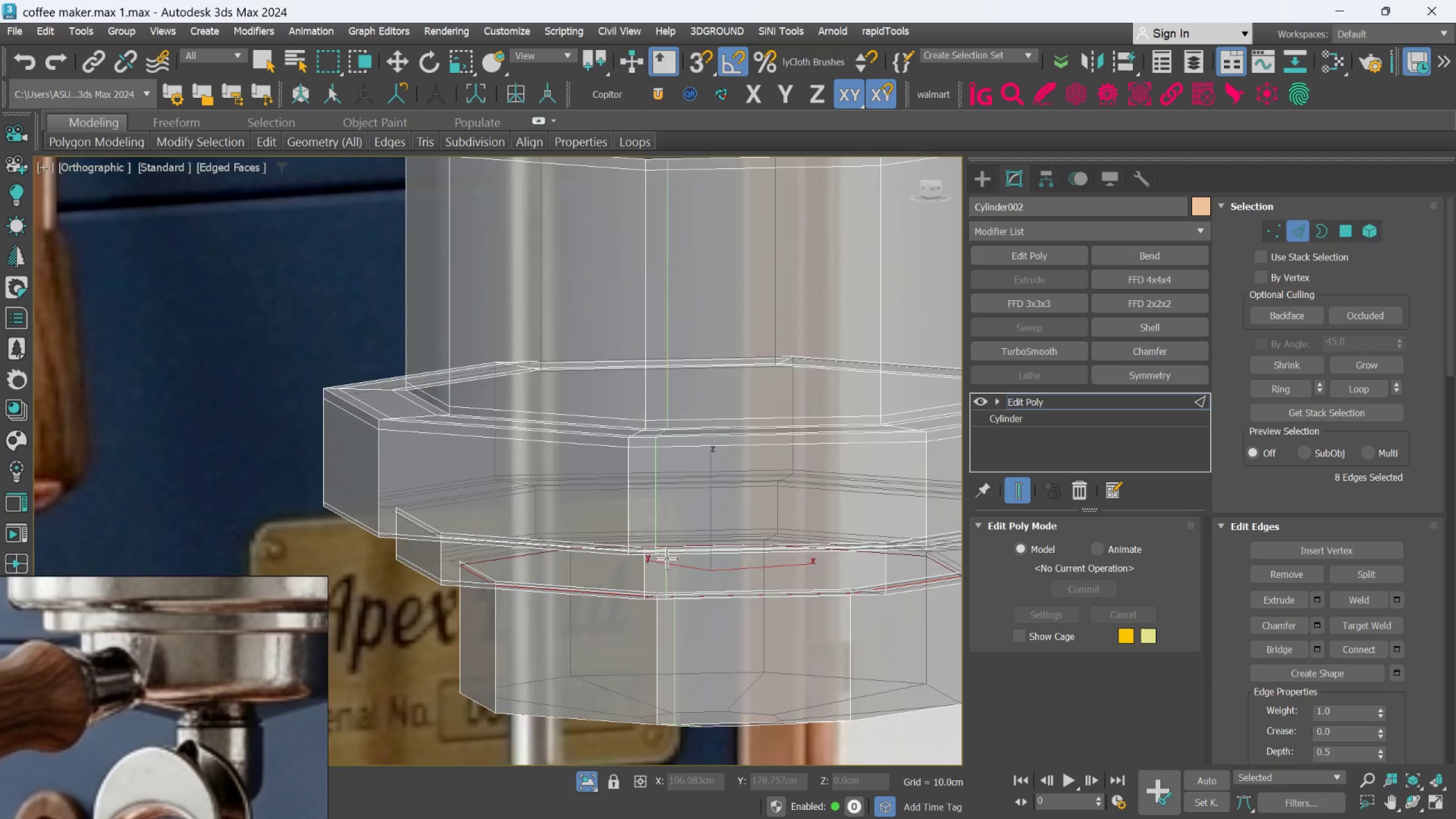 
scroll: coordinate [663, 584], scroll_direction: up, amount: 3.0
 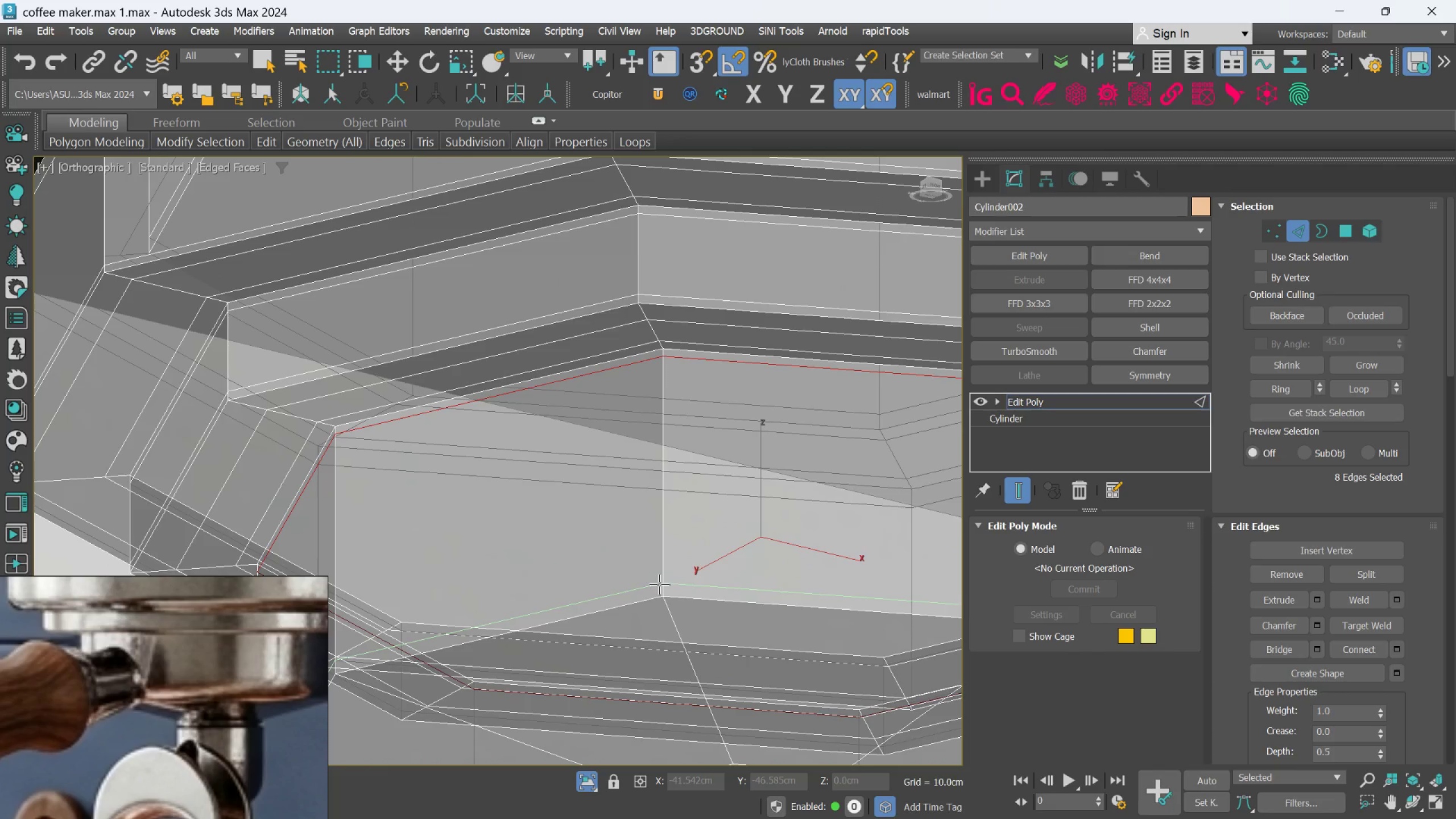 
hold_key(key=AltLeft, duration=0.47)
 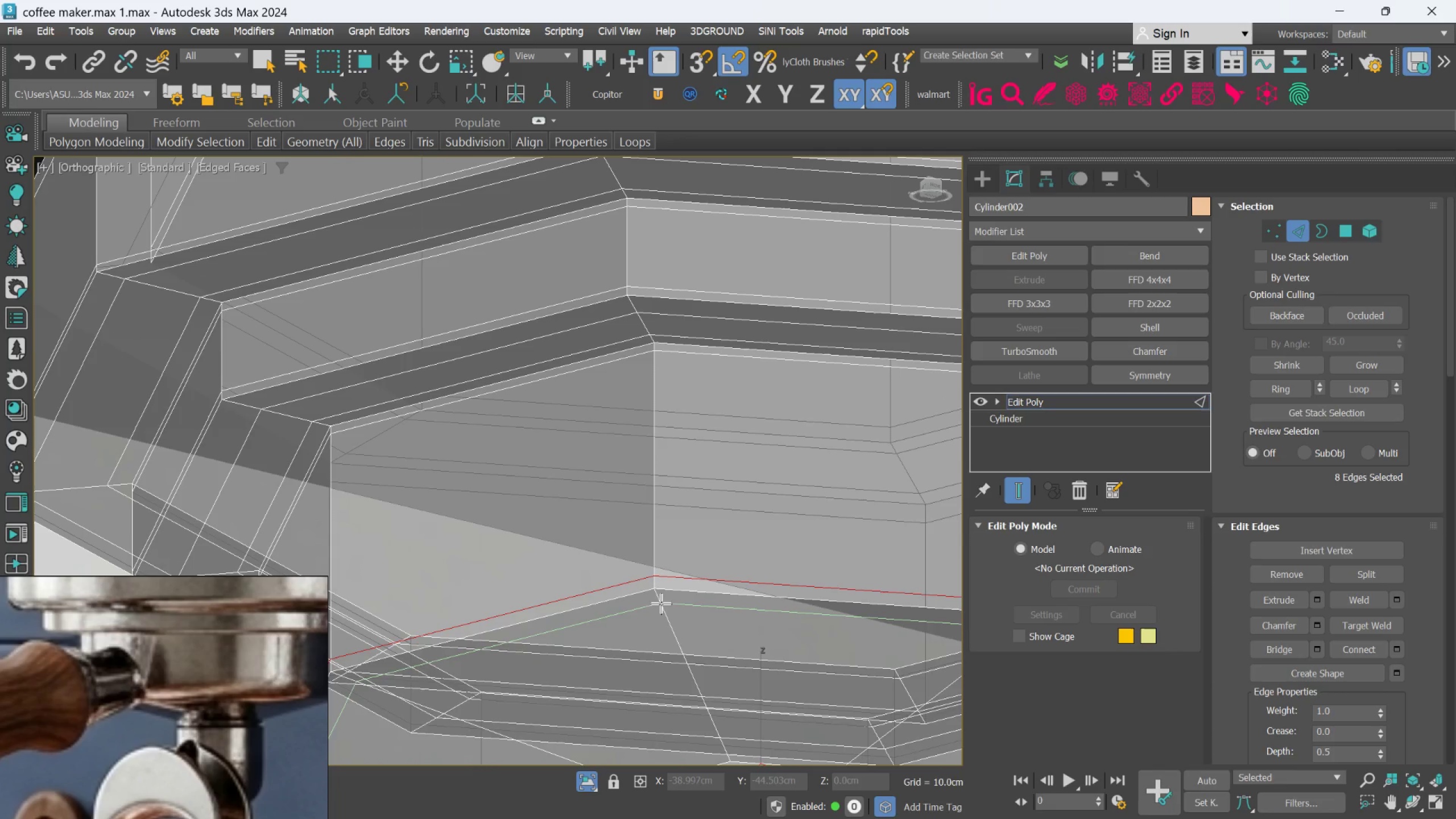 
left_click([663, 607])
 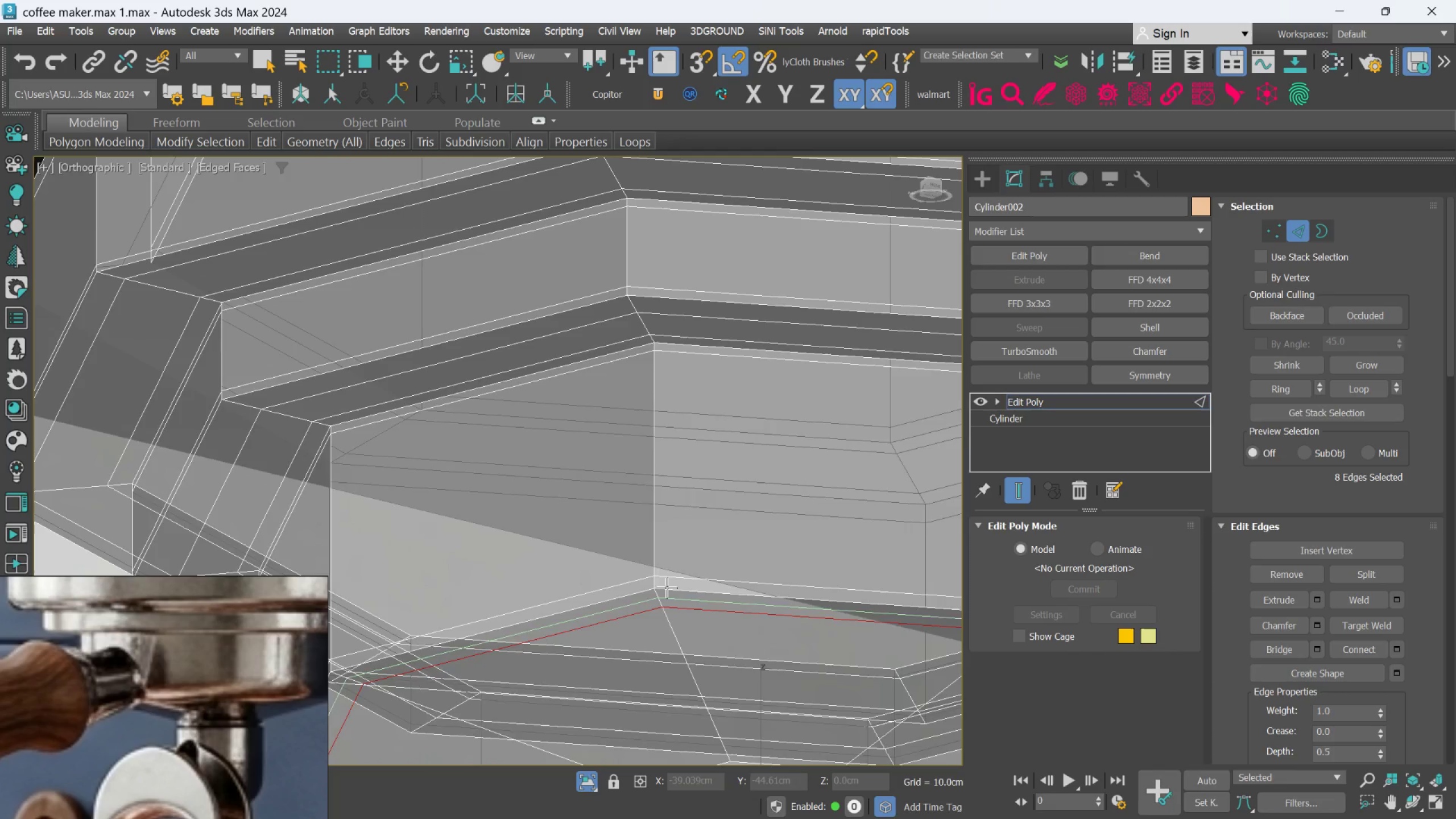 
hold_key(key=AltLeft, duration=0.38)
 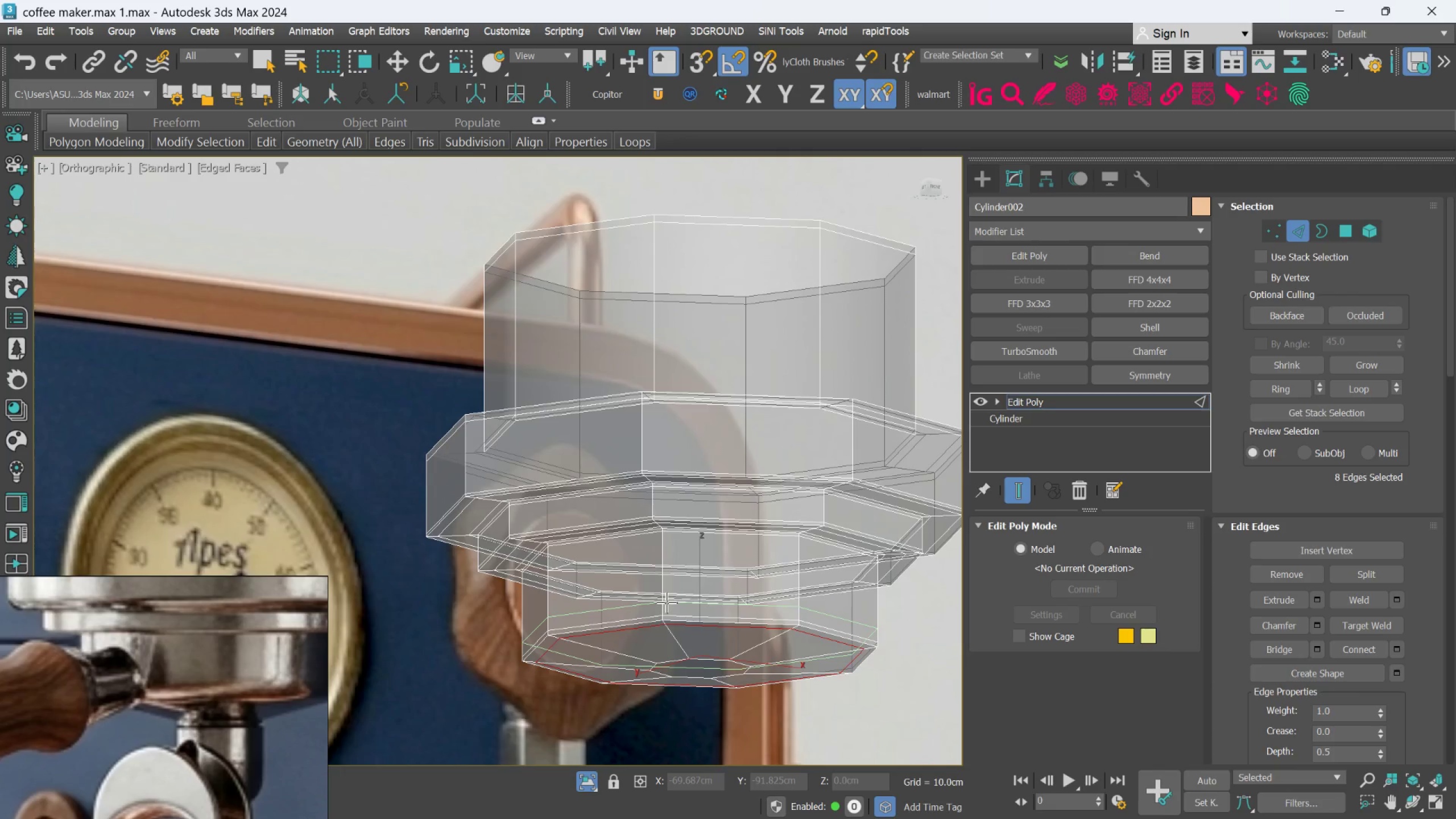 
scroll: coordinate [667, 587], scroll_direction: down, amount: 4.0
 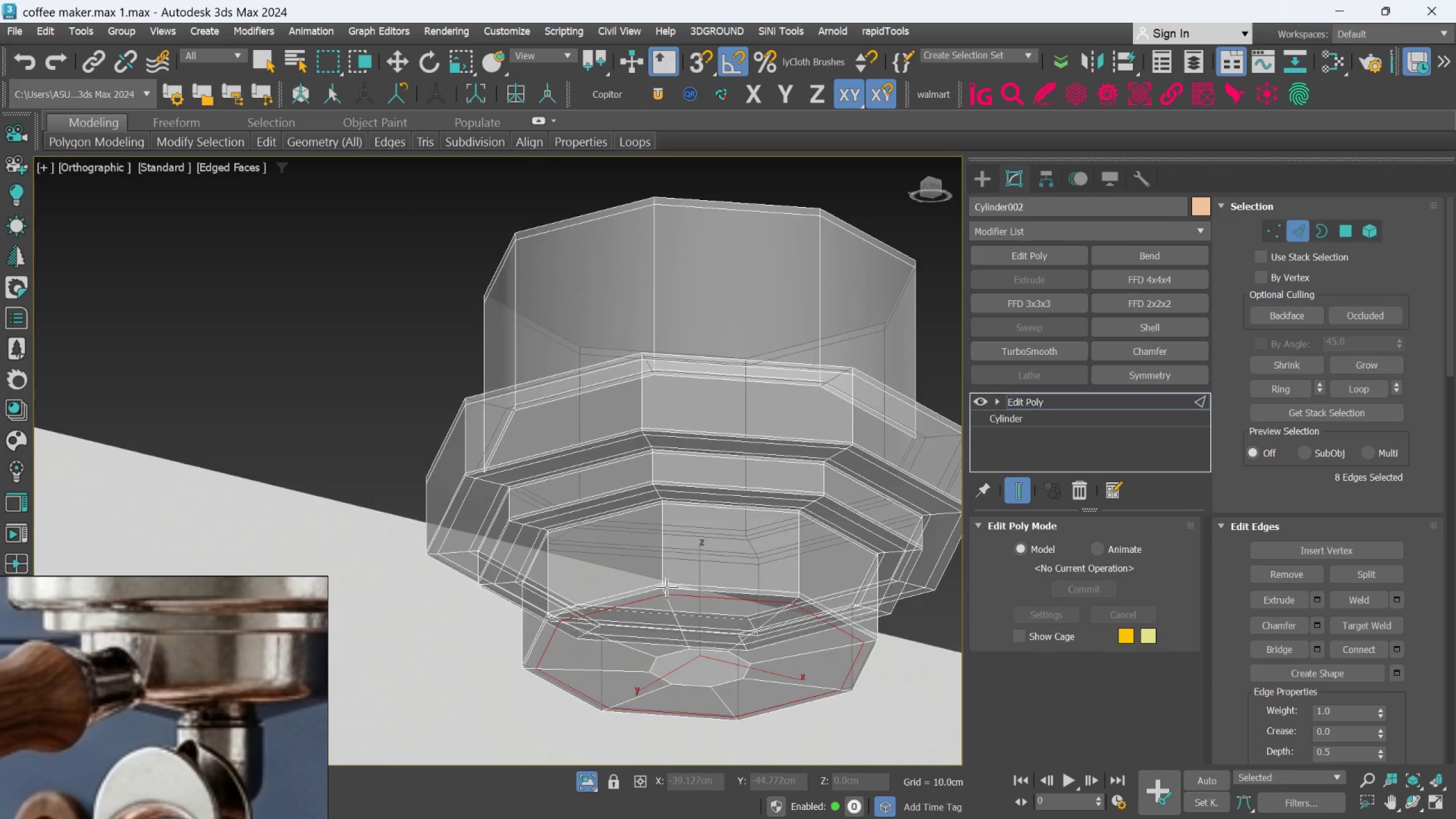 
hold_key(key=AltLeft, duration=0.81)
 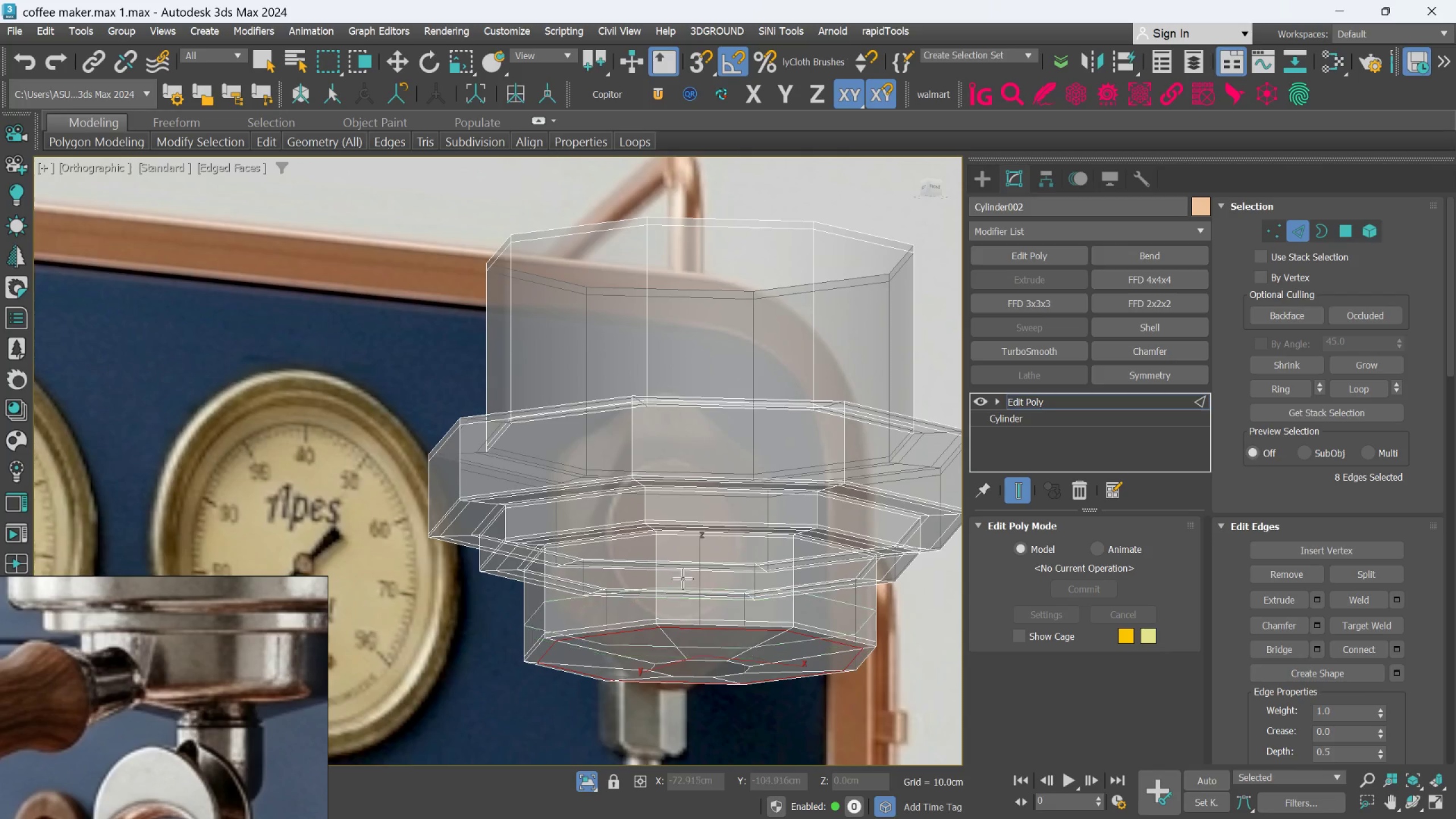 
hold_key(key=AltLeft, duration=0.36)
 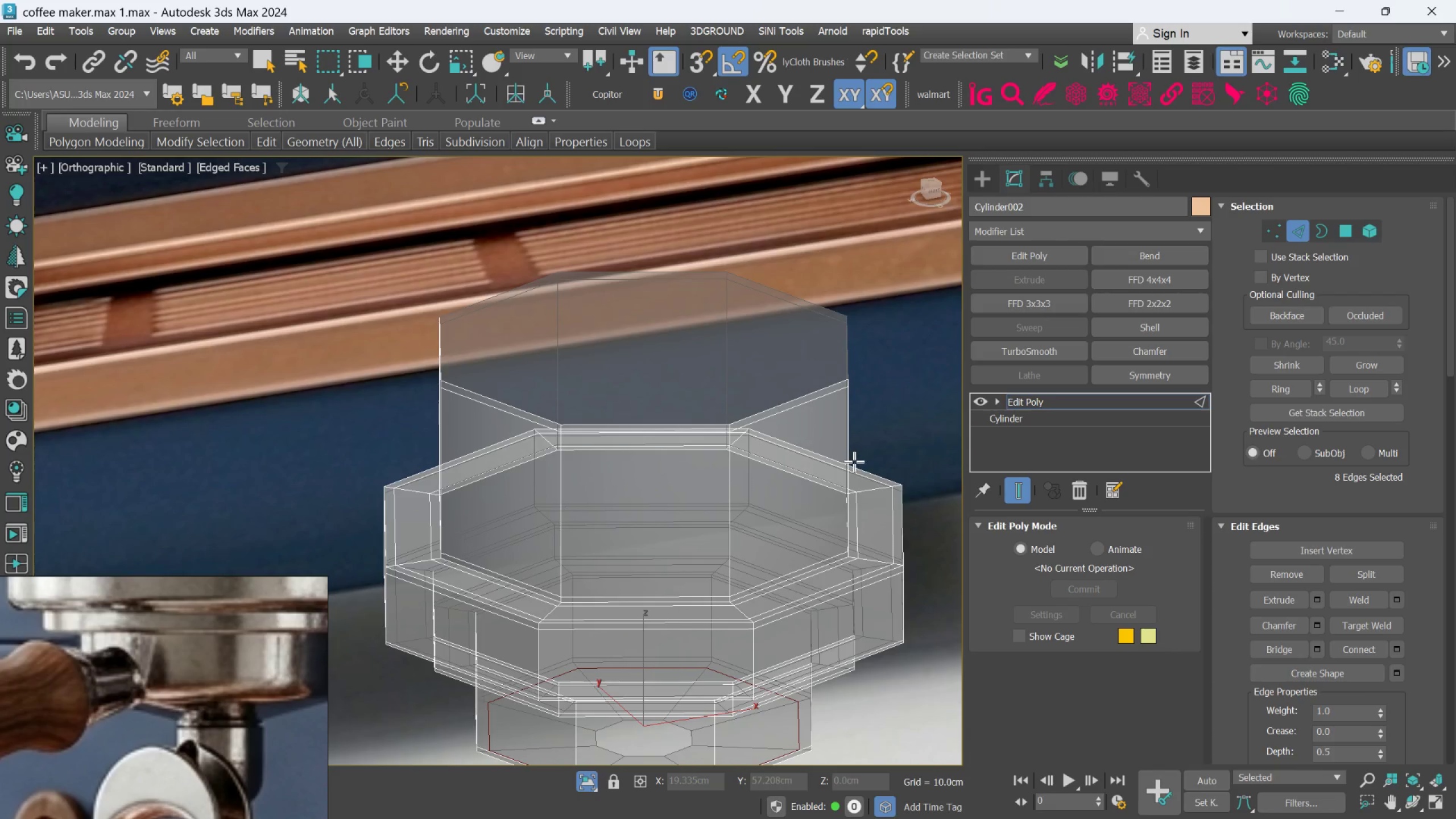 
key(Alt+X)
 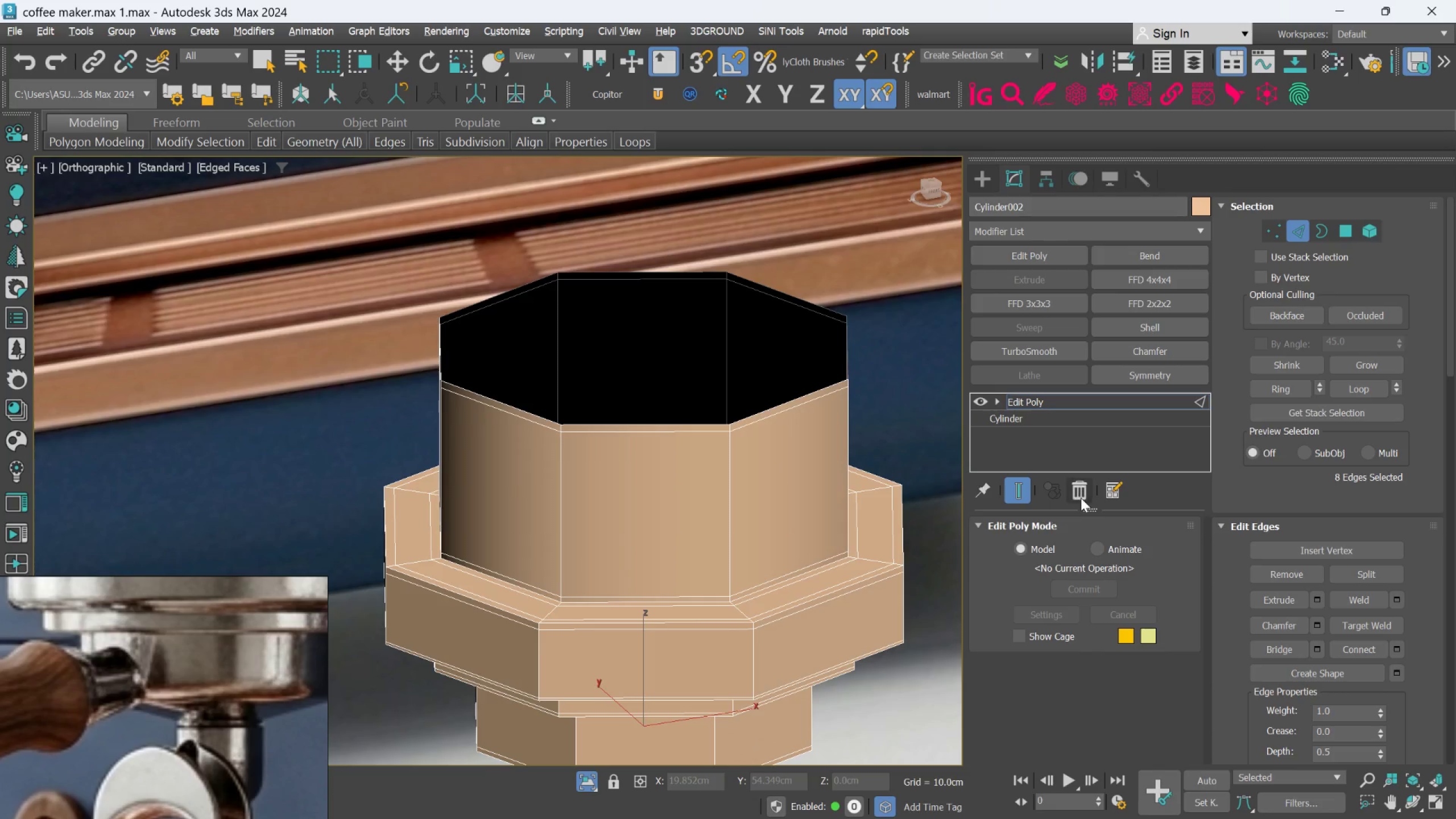 
key(Alt+1)
 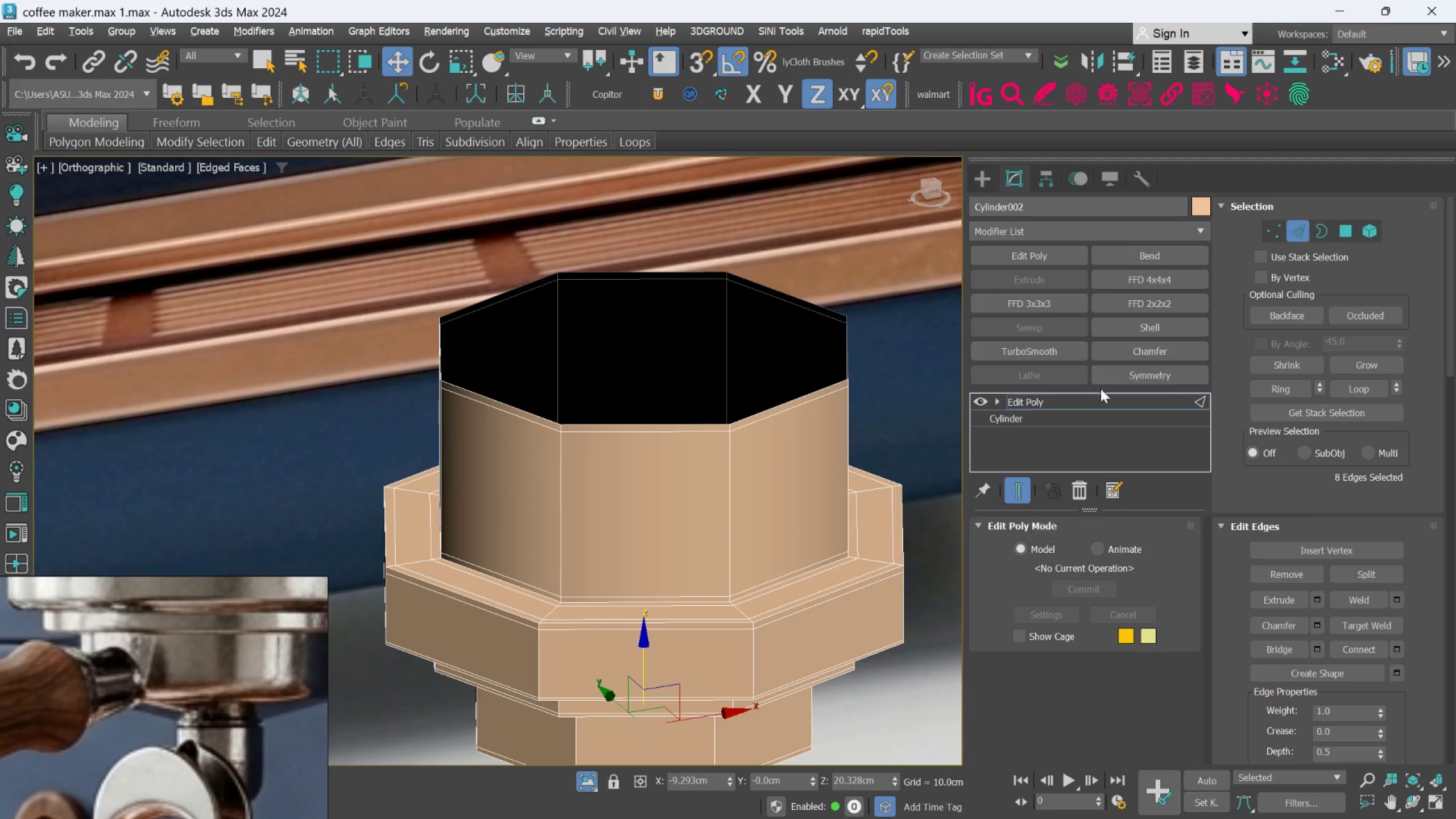 
left_click([1094, 399])
 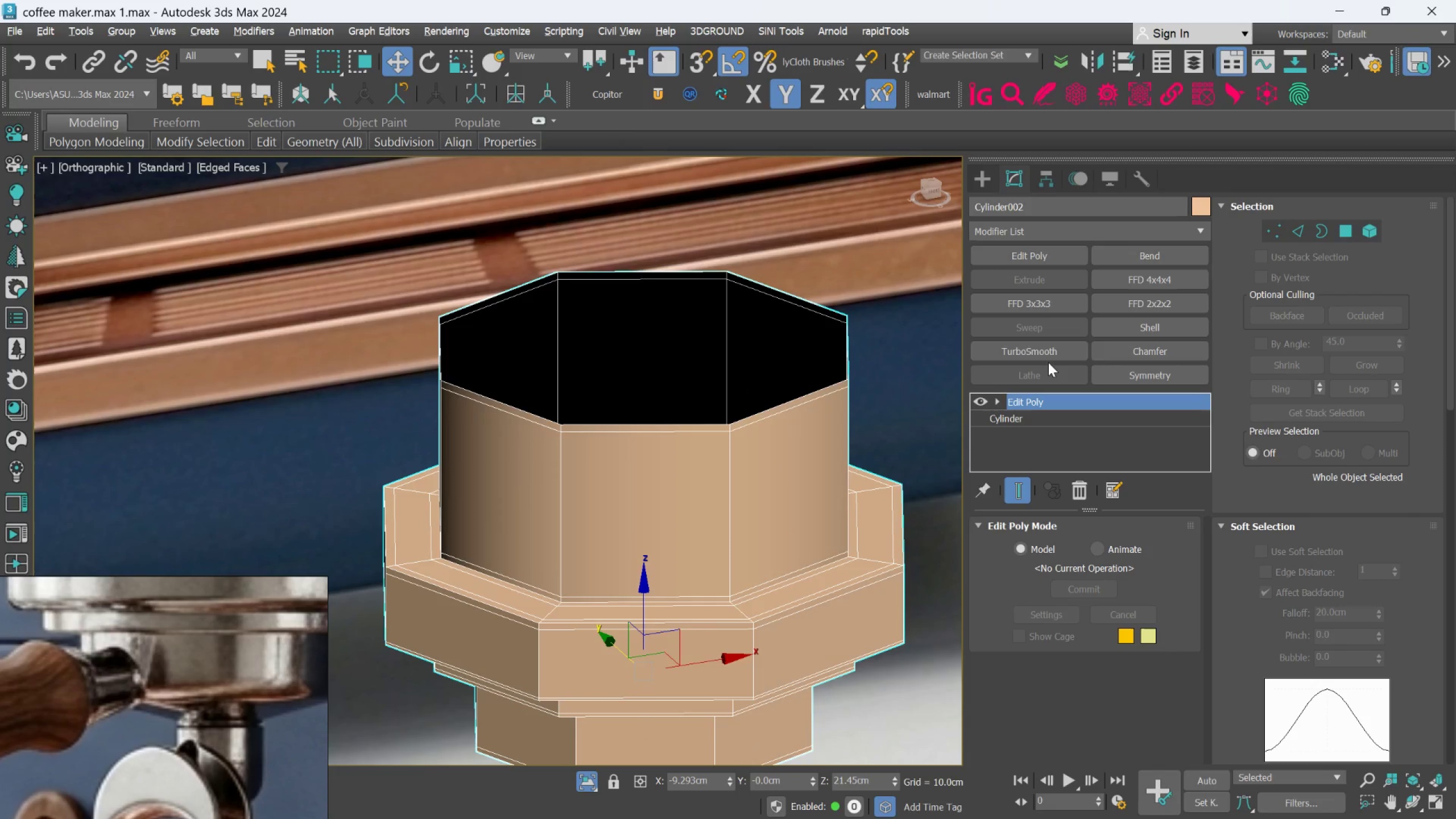 
left_click([1048, 353])
 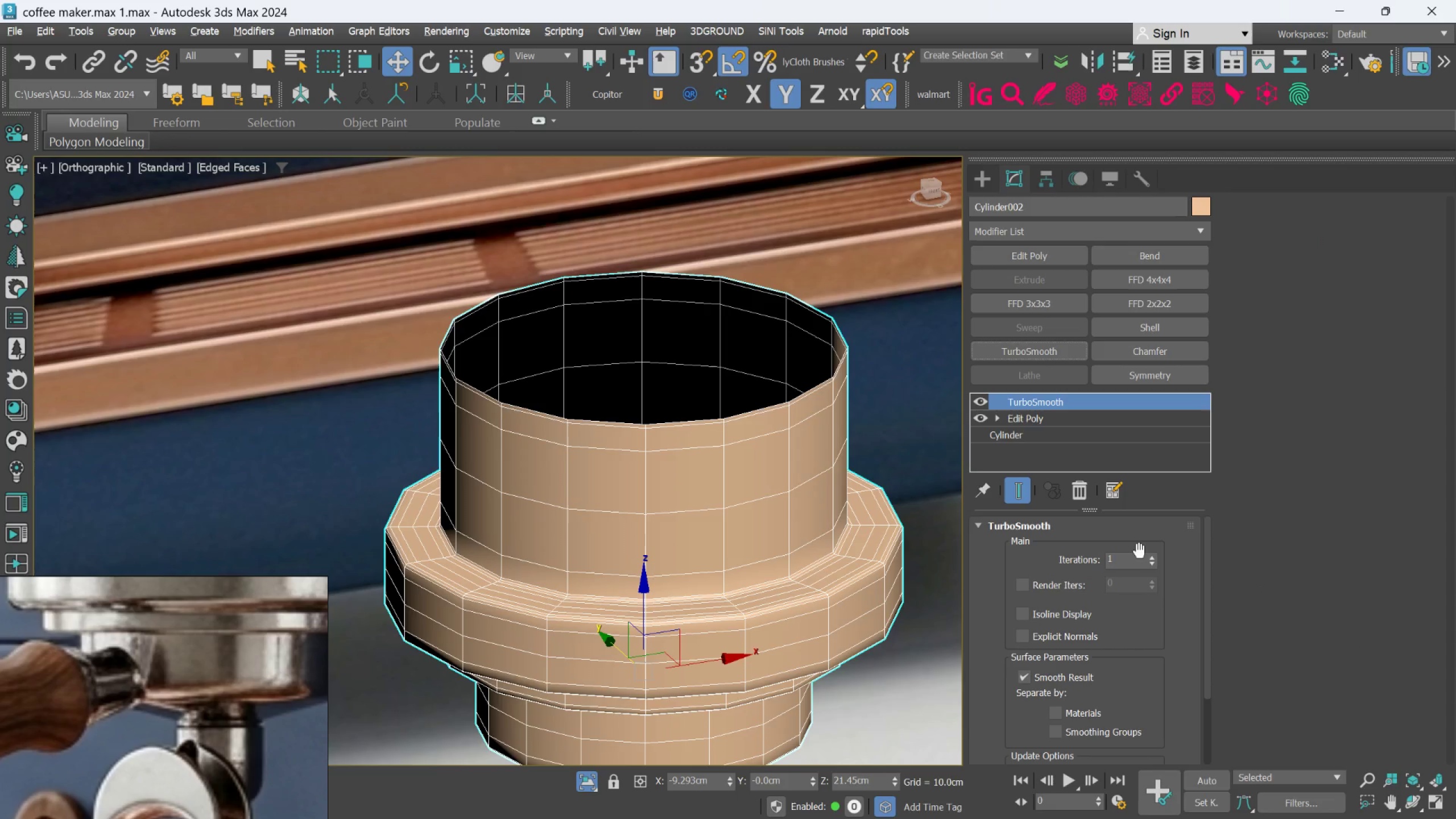 
left_click([1148, 556])
 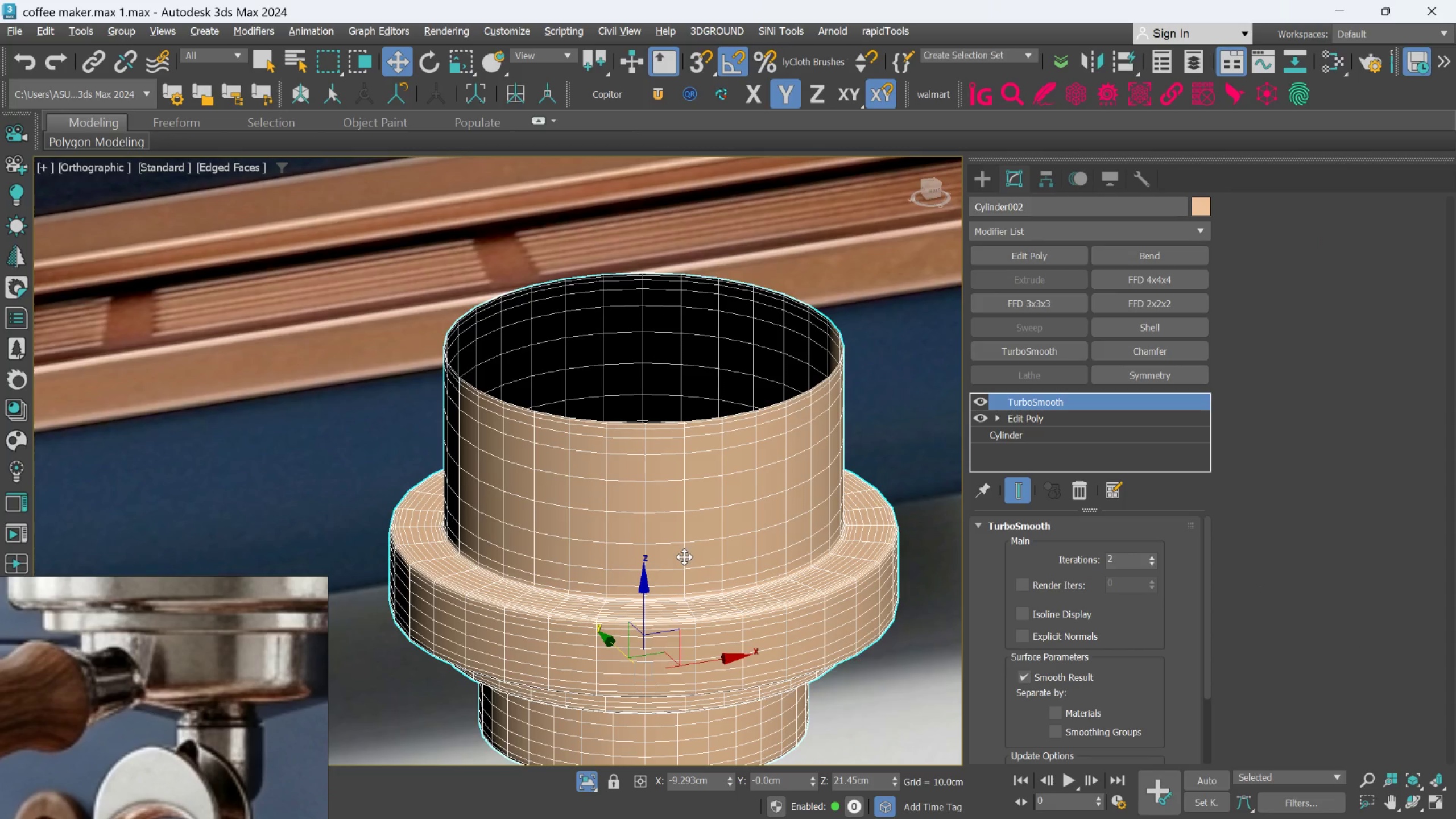 
scroll: coordinate [79, 639], scroll_direction: down, amount: 4.0
 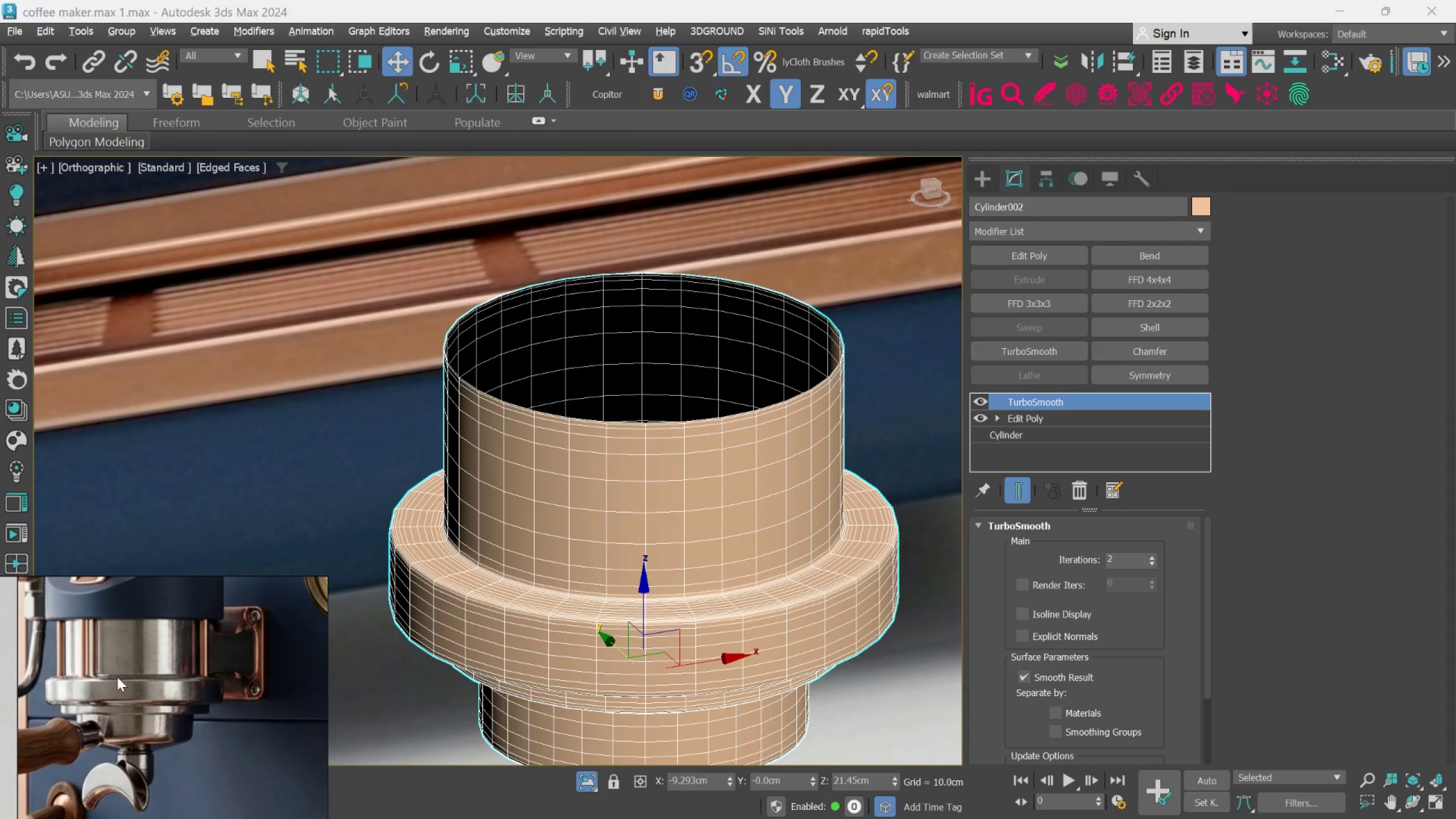 
scroll: coordinate [666, 599], scroll_direction: up, amount: 5.0
 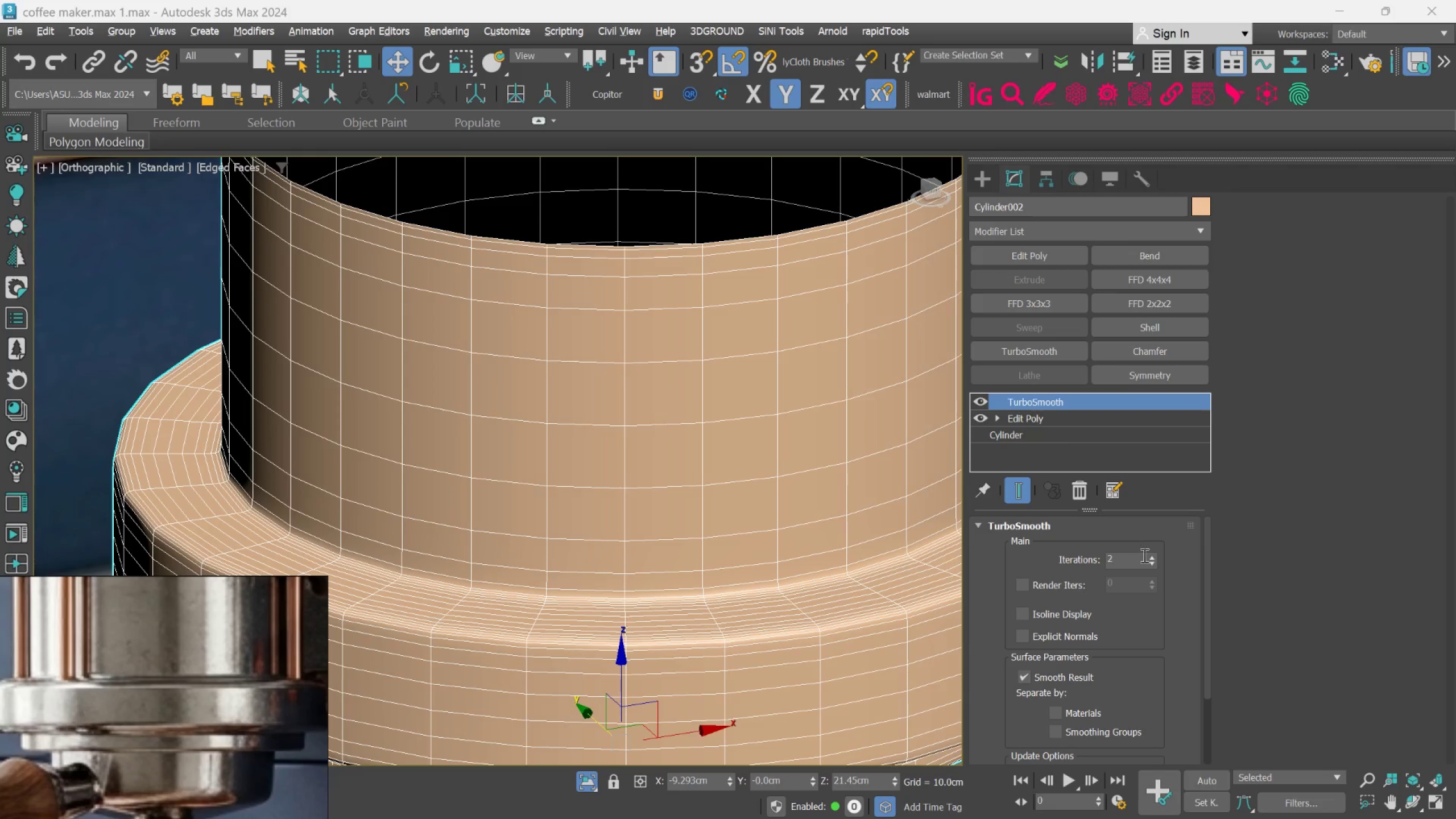 
left_click([1153, 556])
 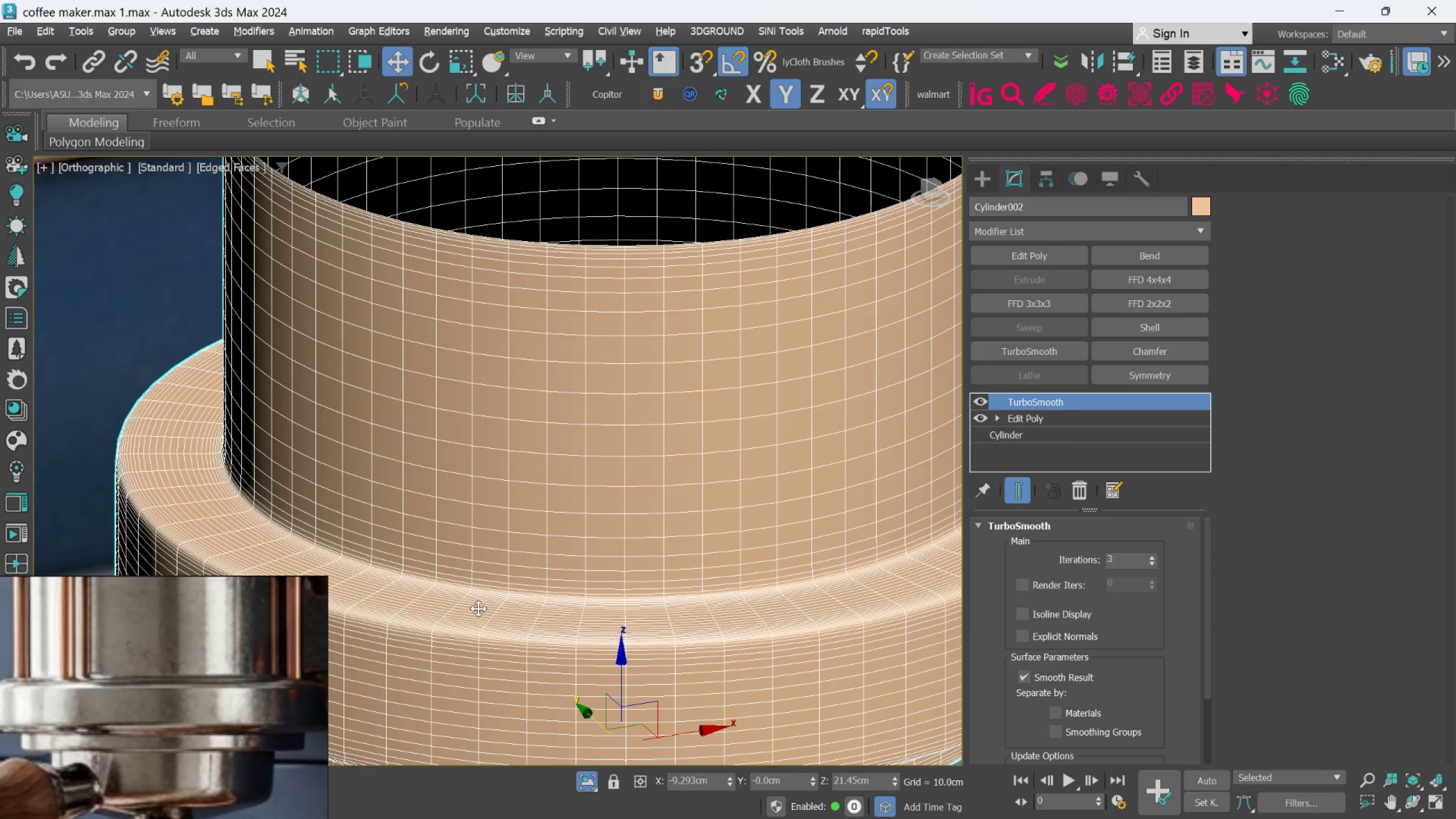 
scroll: coordinate [469, 607], scroll_direction: down, amount: 1.0
 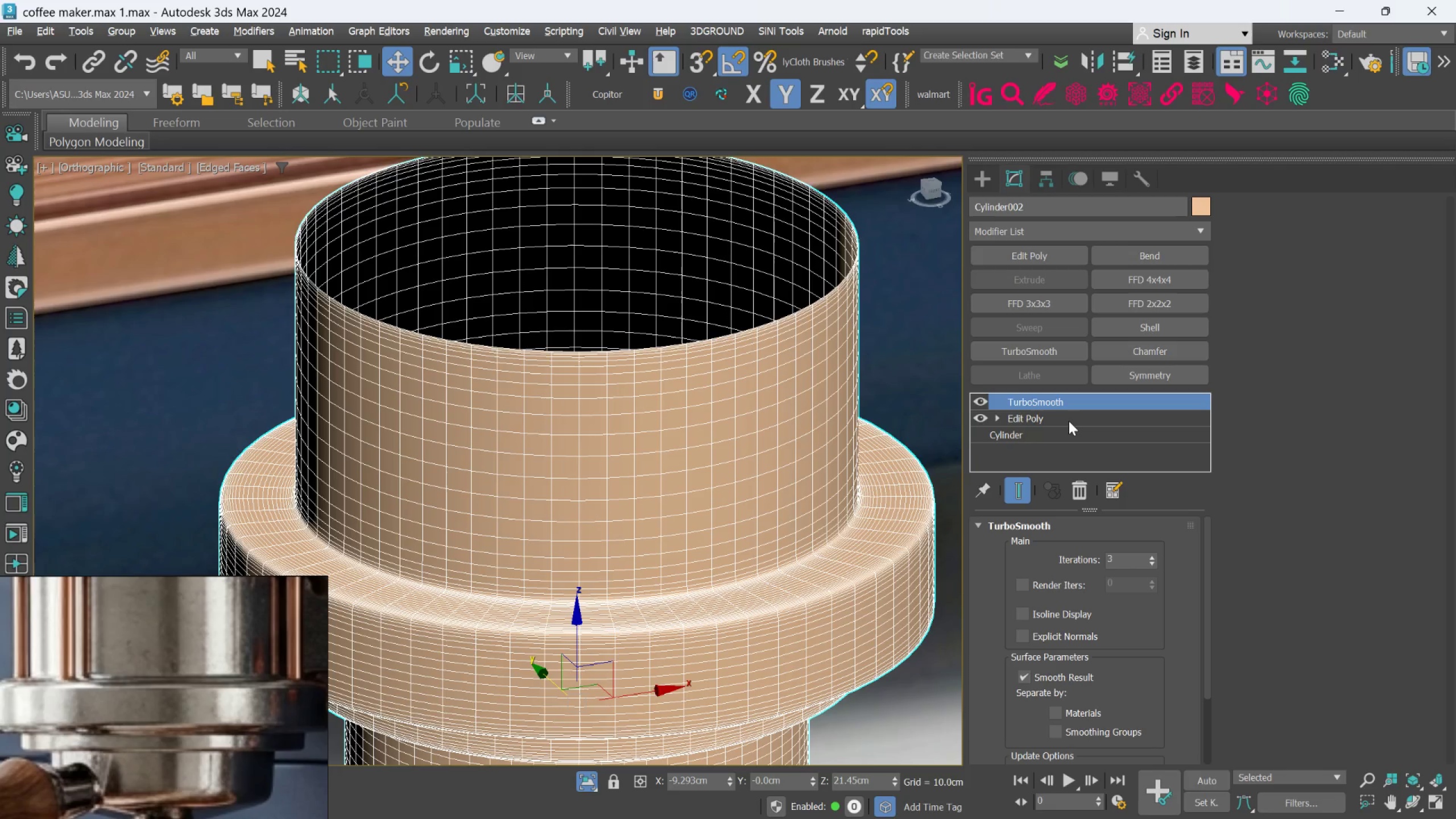 
left_click([1069, 419])
 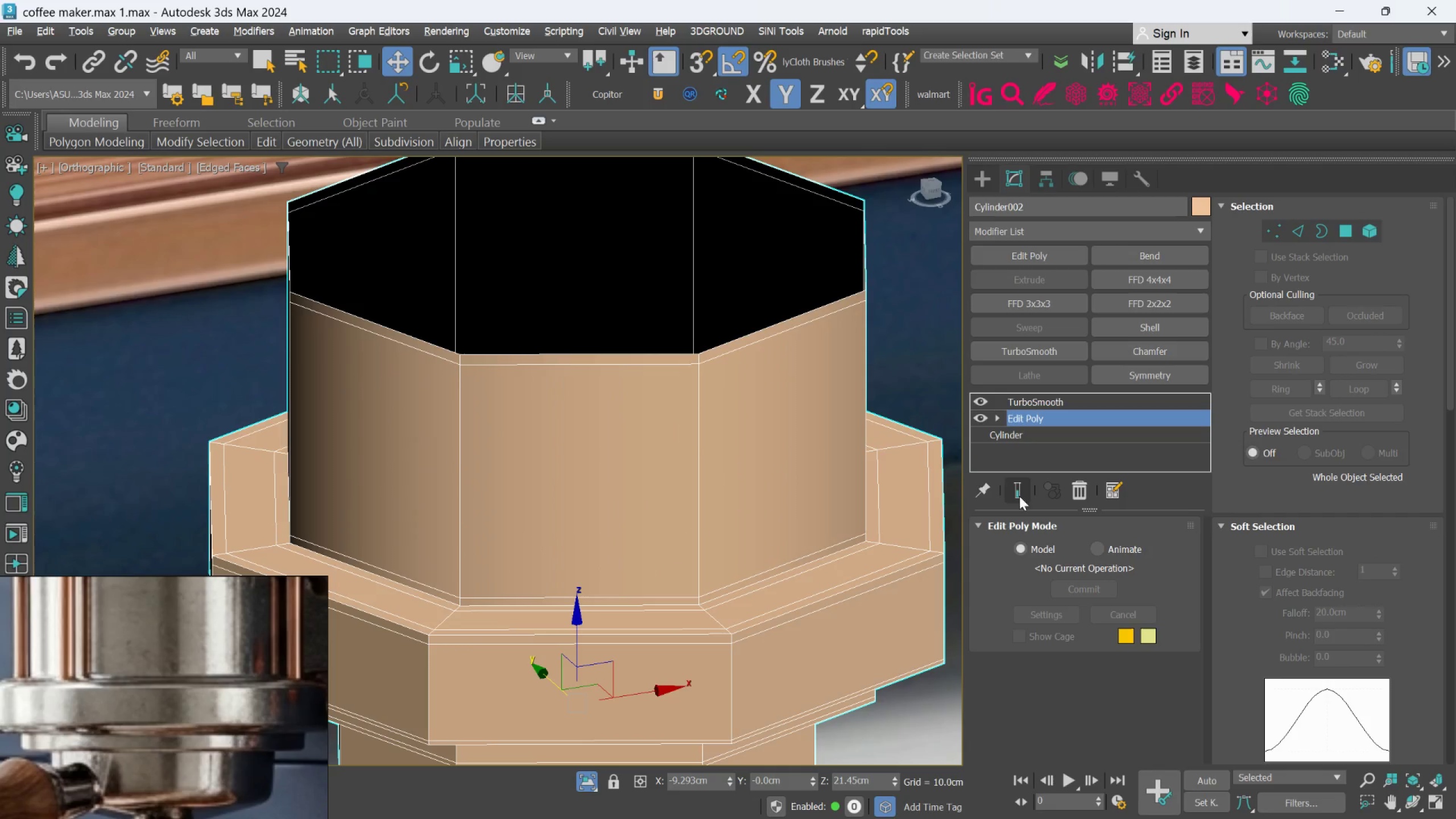 
scroll: coordinate [350, 630], scroll_direction: up, amount: 1.0
 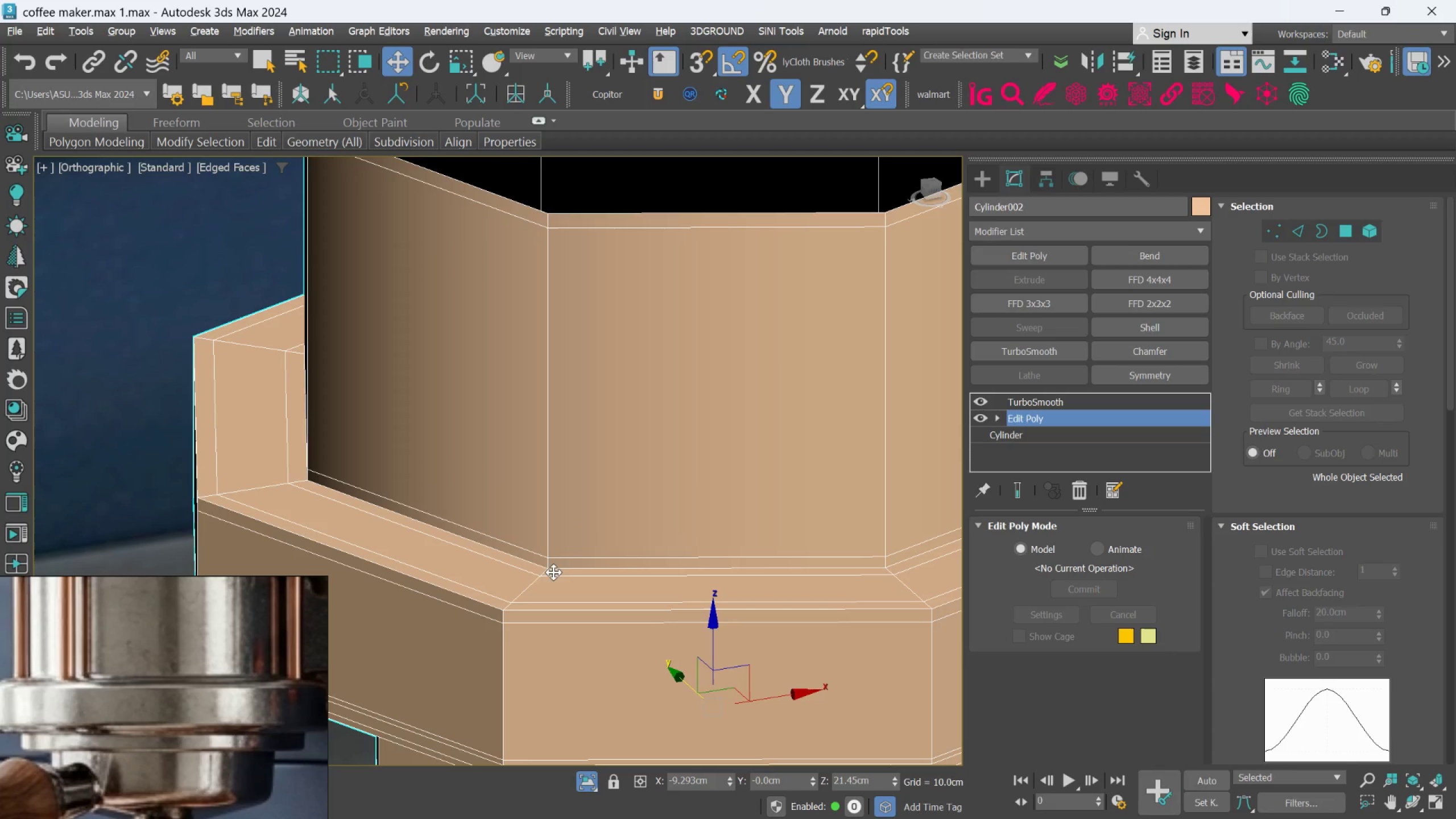 
wait(5.65)
 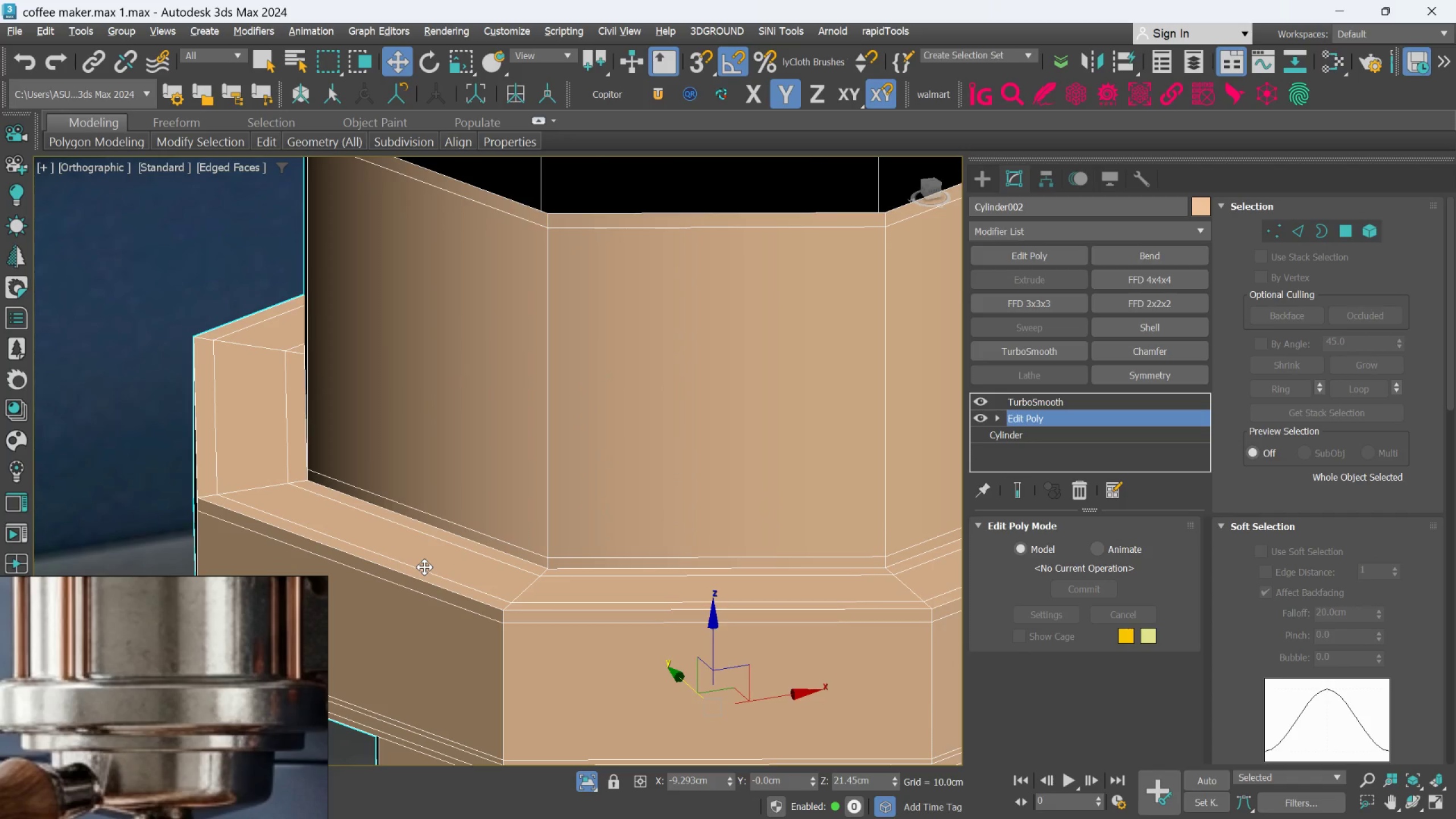 
left_click([1303, 232])
 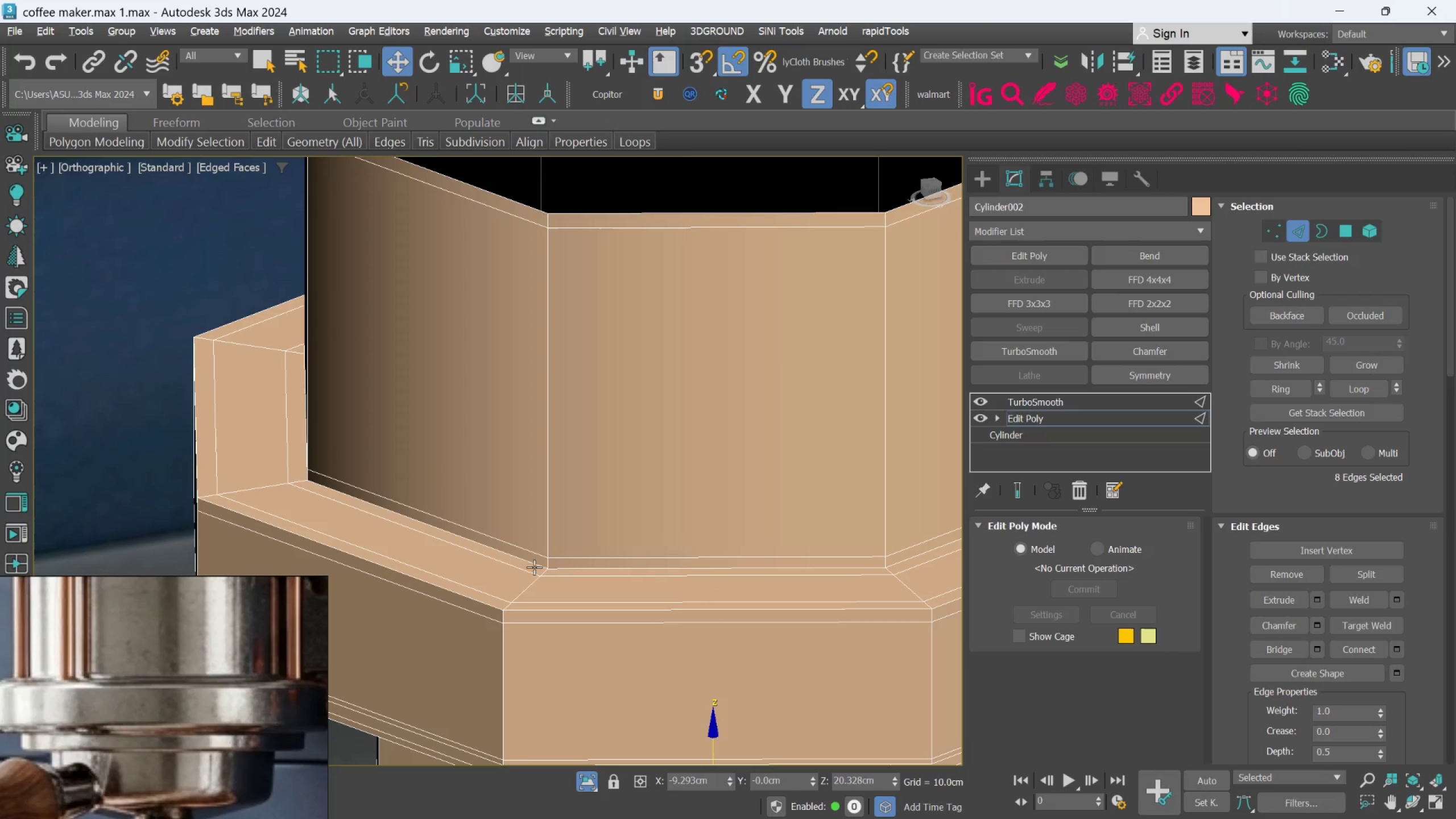 
double_click([515, 567])
 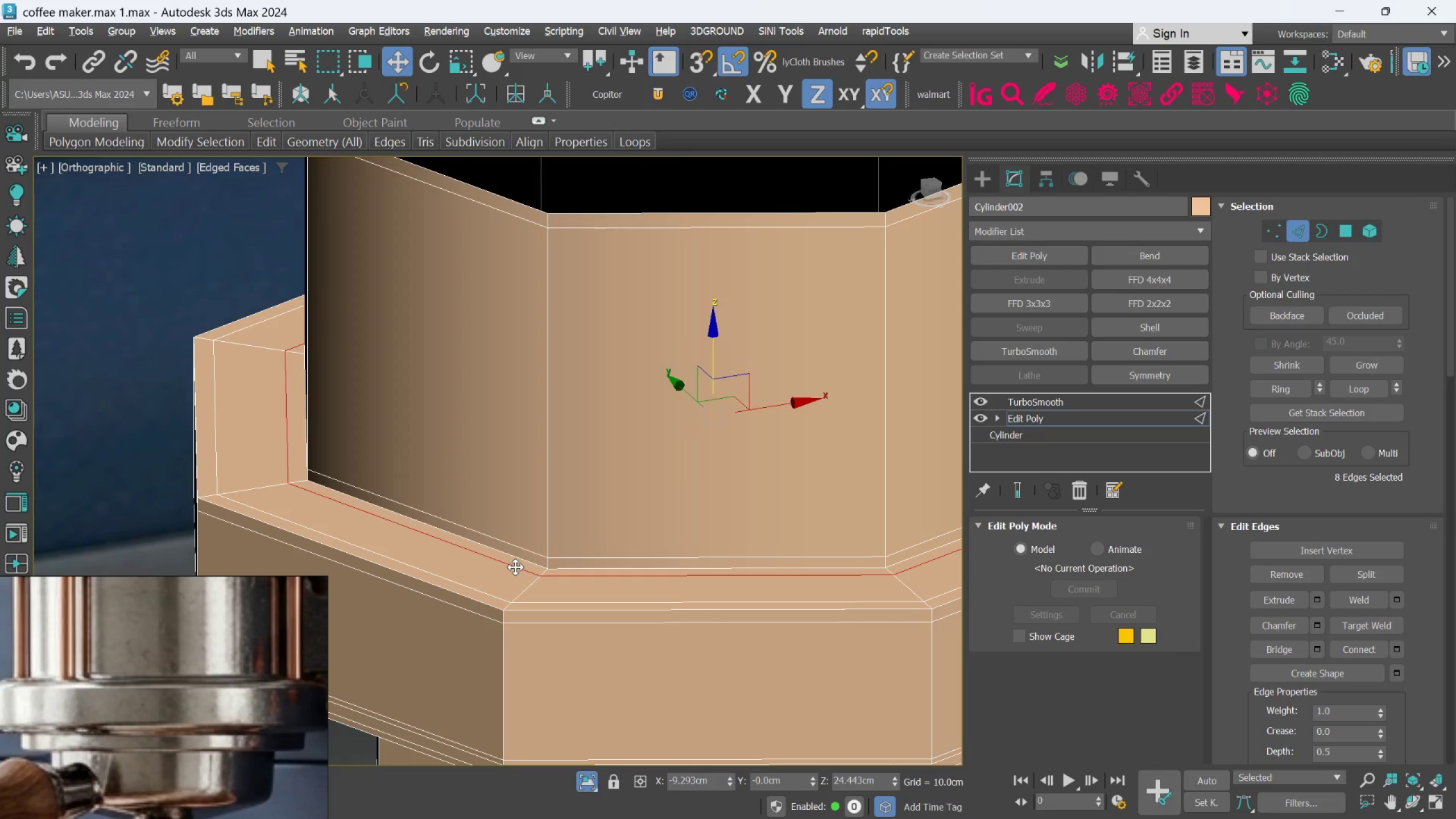 
hold_key(key=ControlLeft, duration=0.79)
left_click([494, 595])
 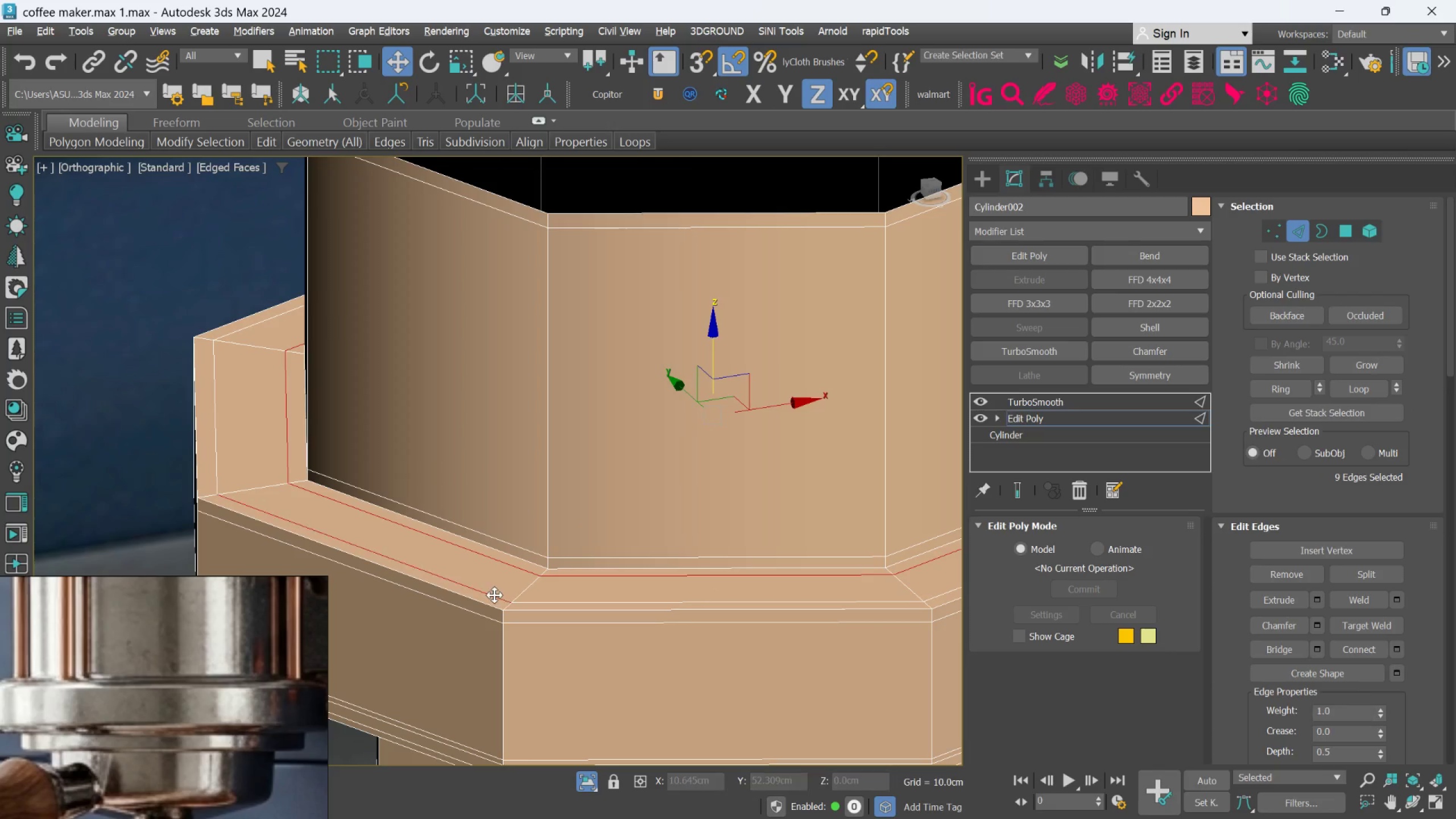 
double_click([494, 595])
 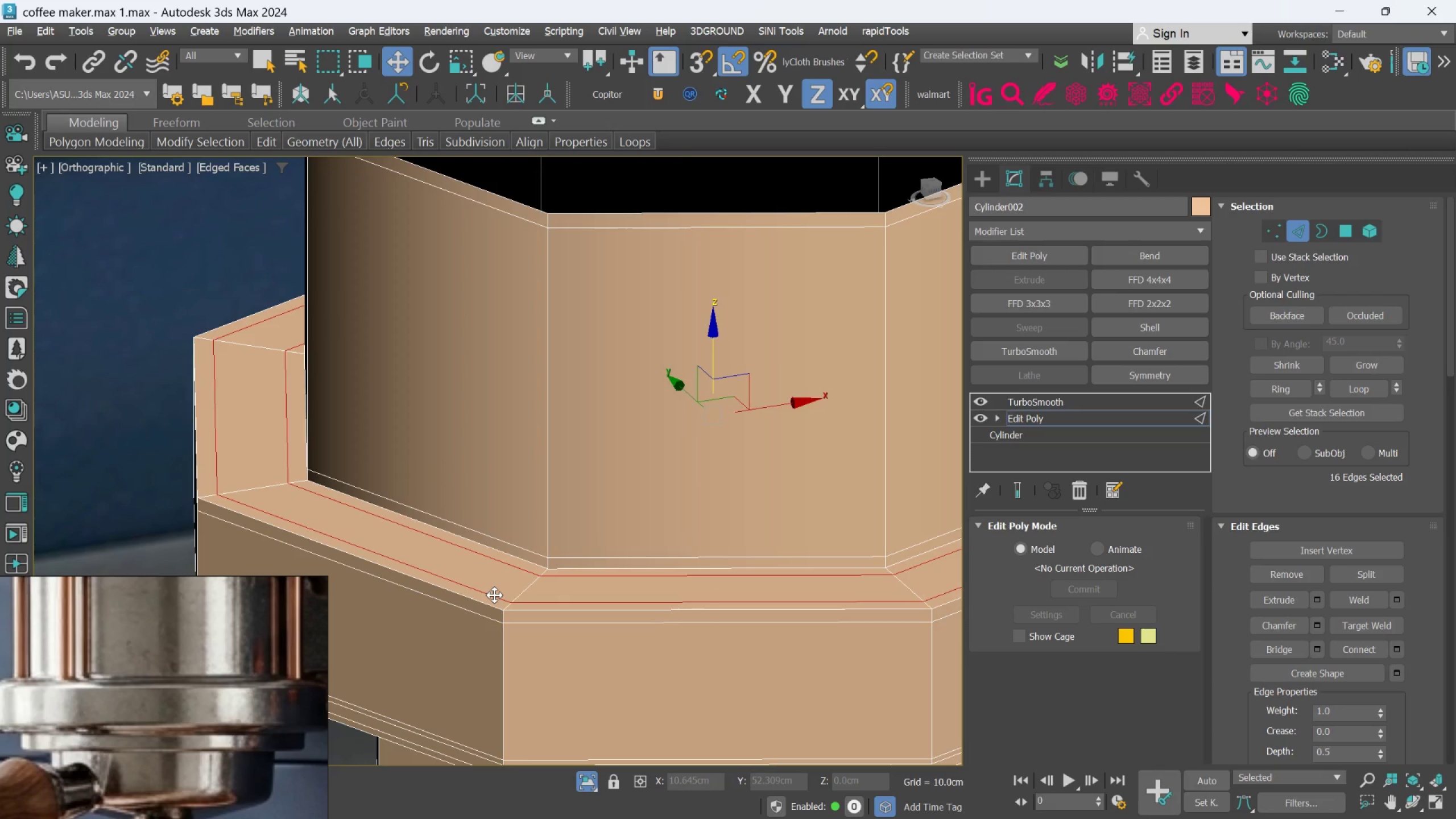 
key(Control+Backspace)
 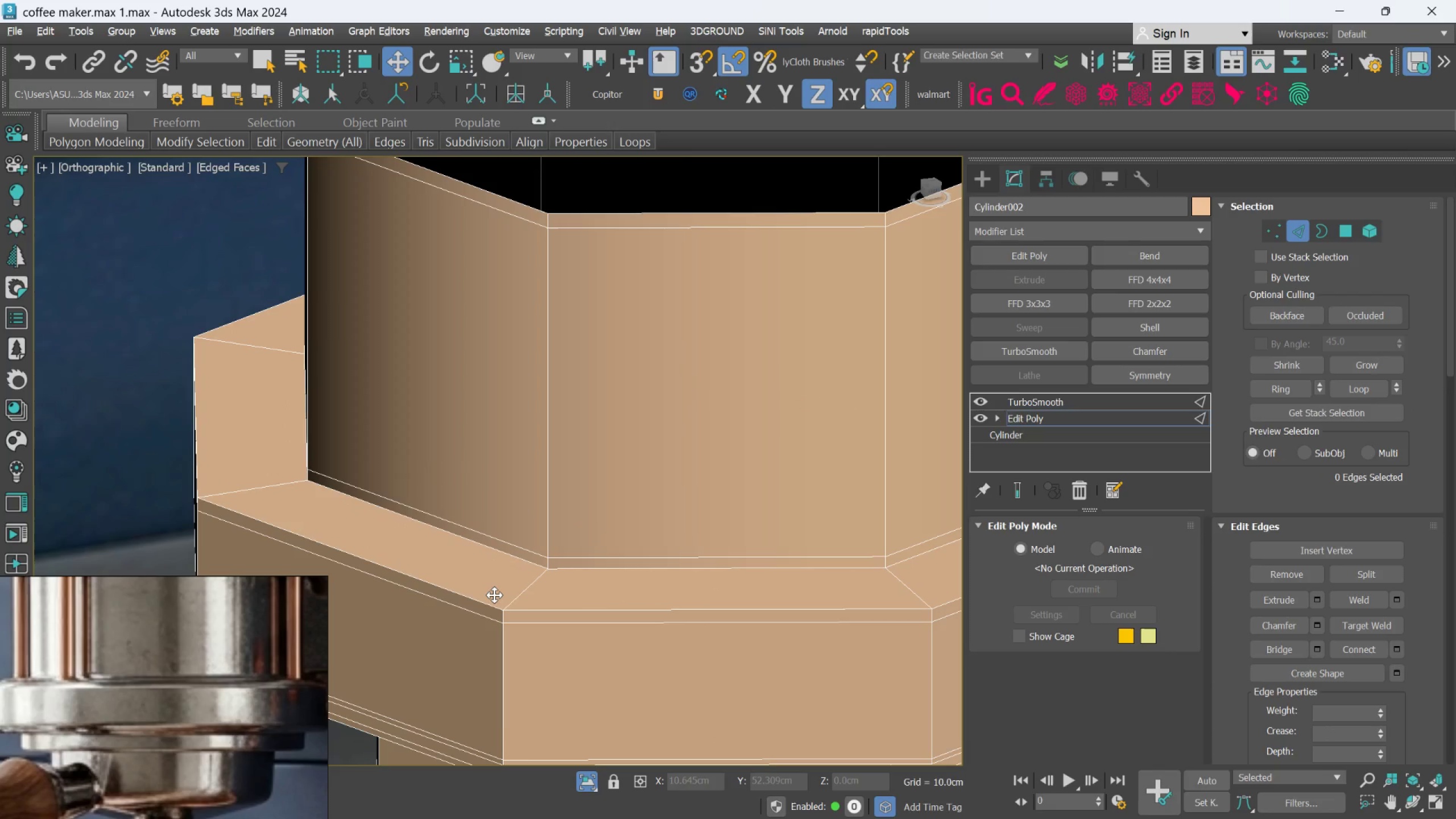 
key(Control+ControlLeft)
 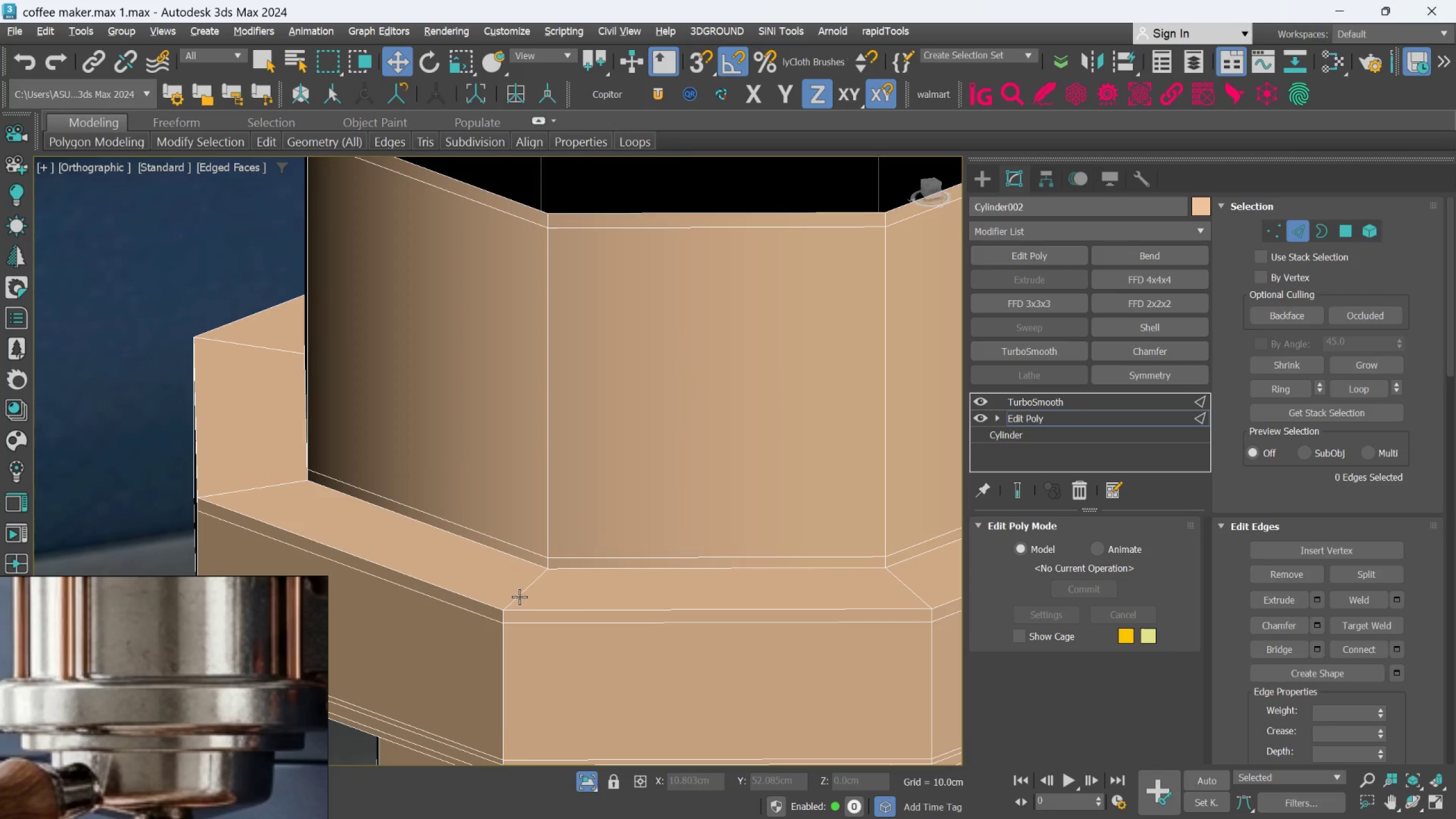 
left_click([521, 594])
 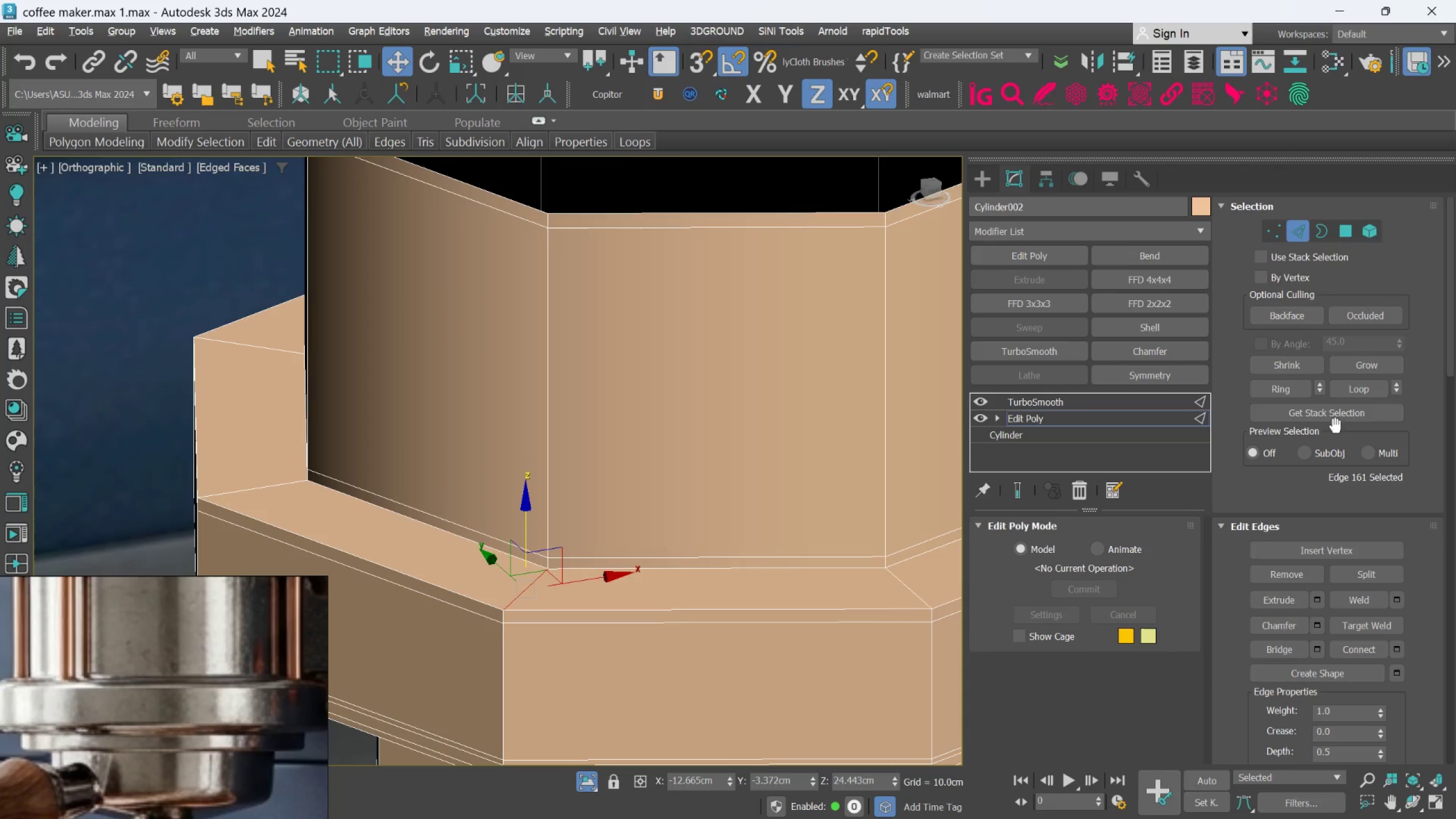 
left_click([1283, 393])
 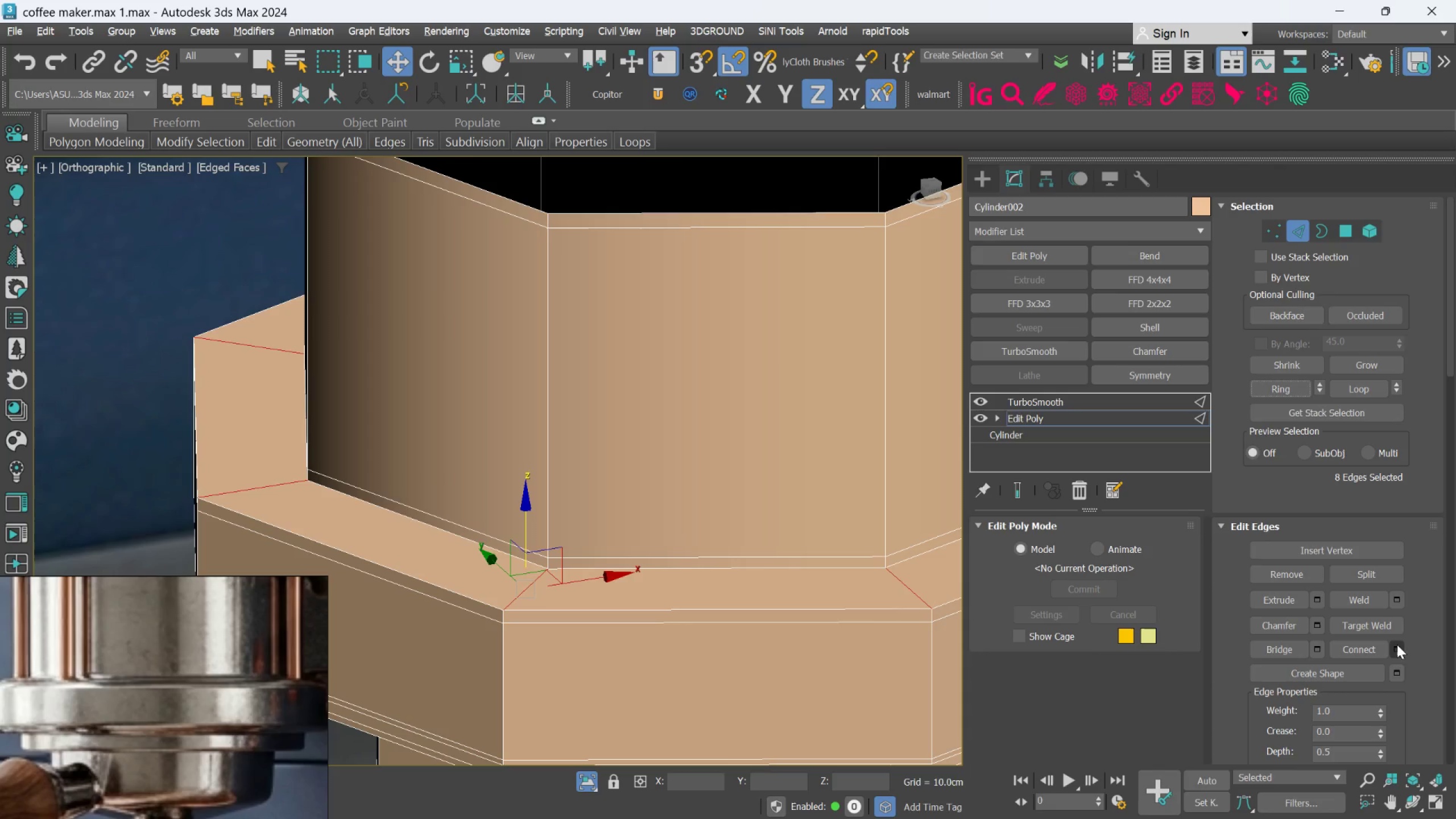 
left_click([1397, 645])
 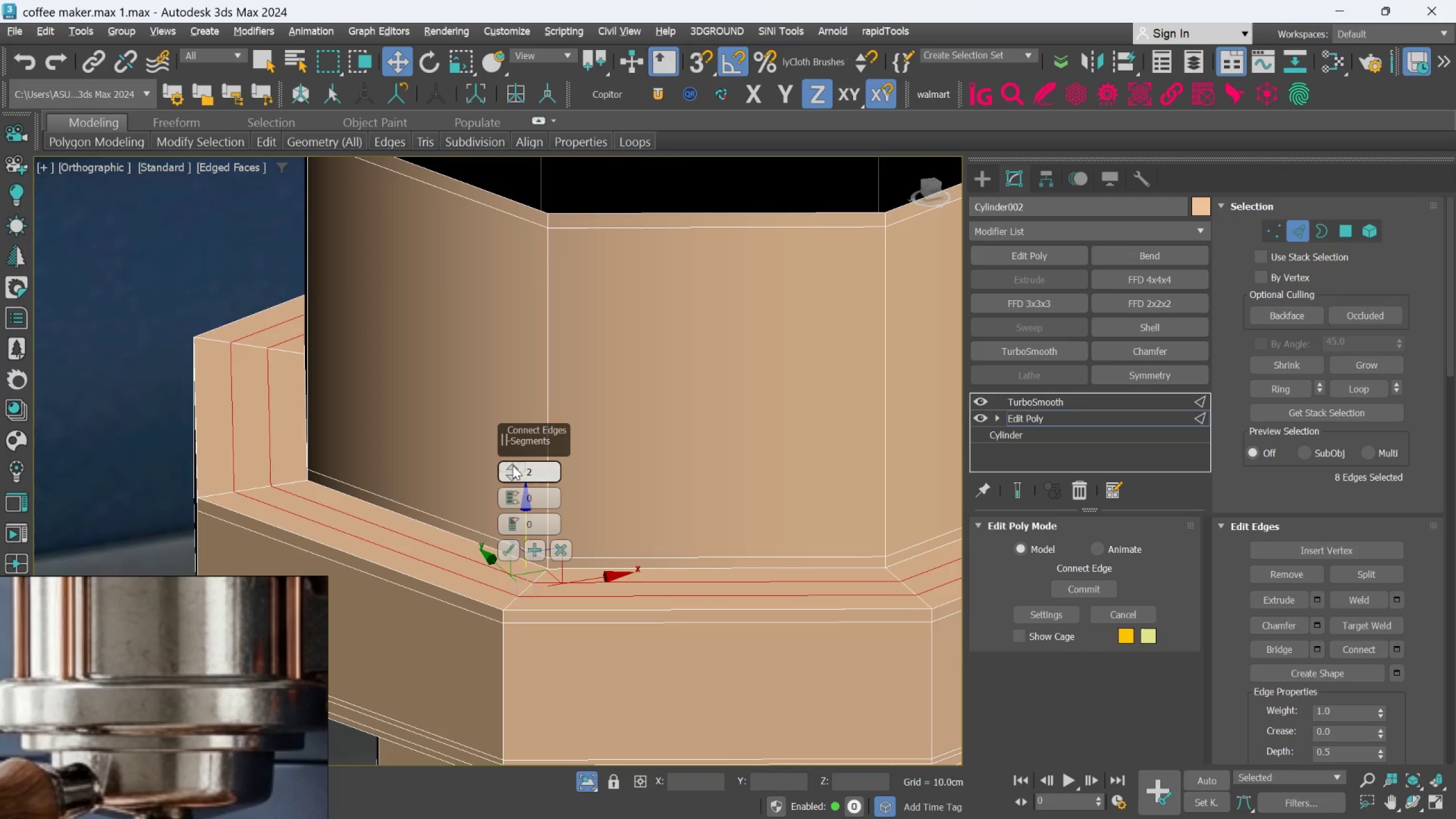 
left_click([1011, 494])
 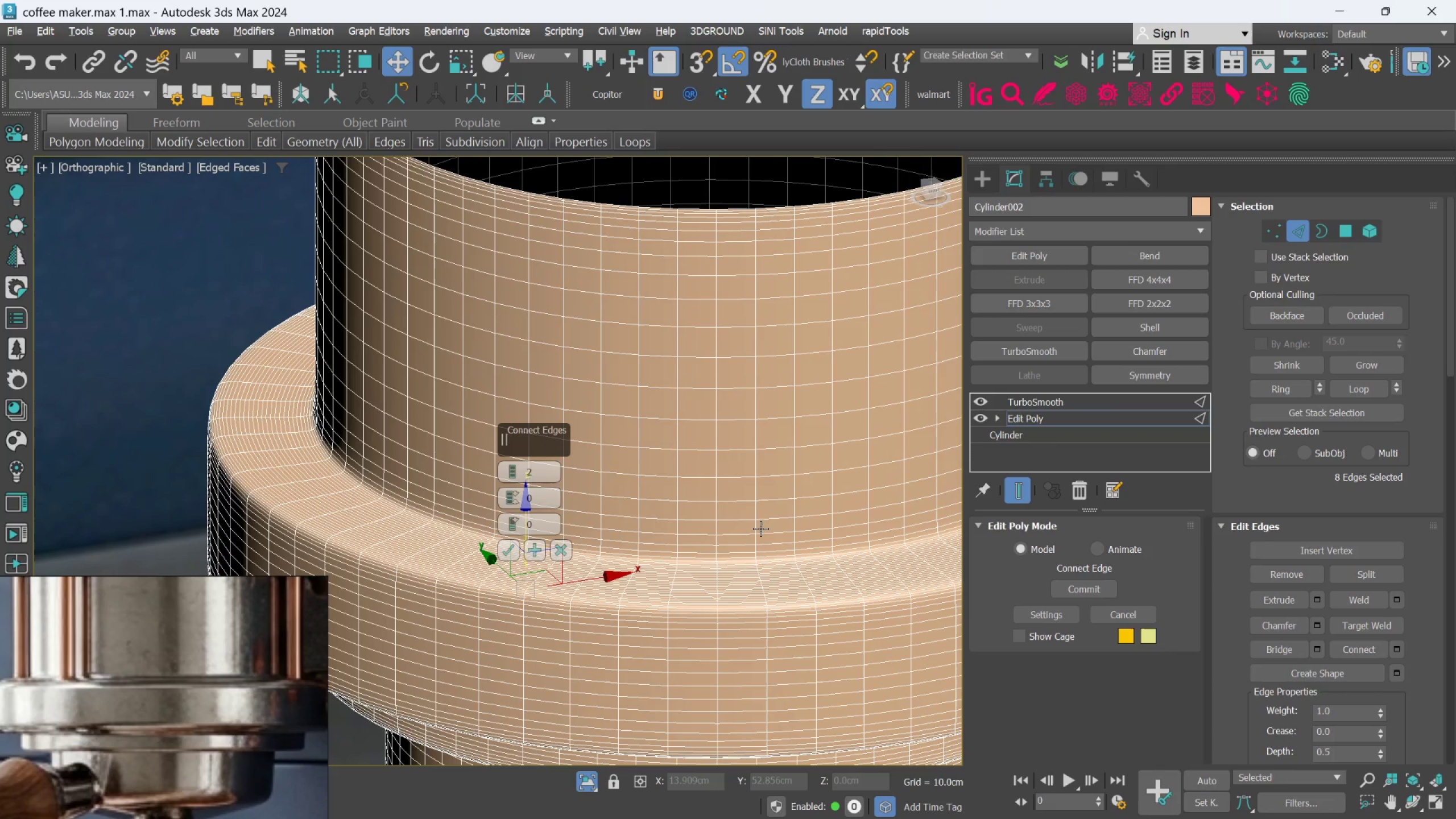 
left_click([504, 552])
 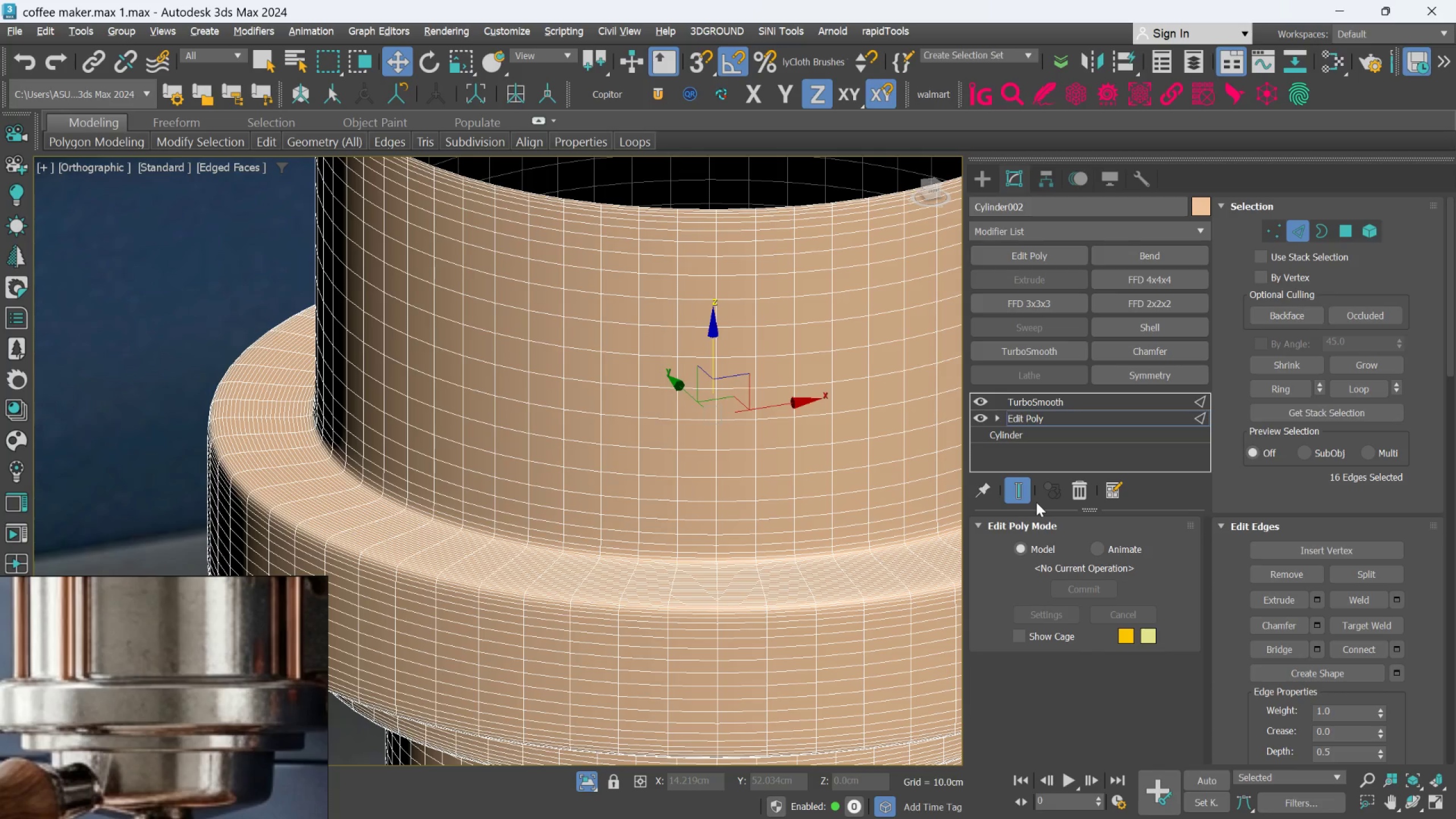 
left_click([1025, 495])
 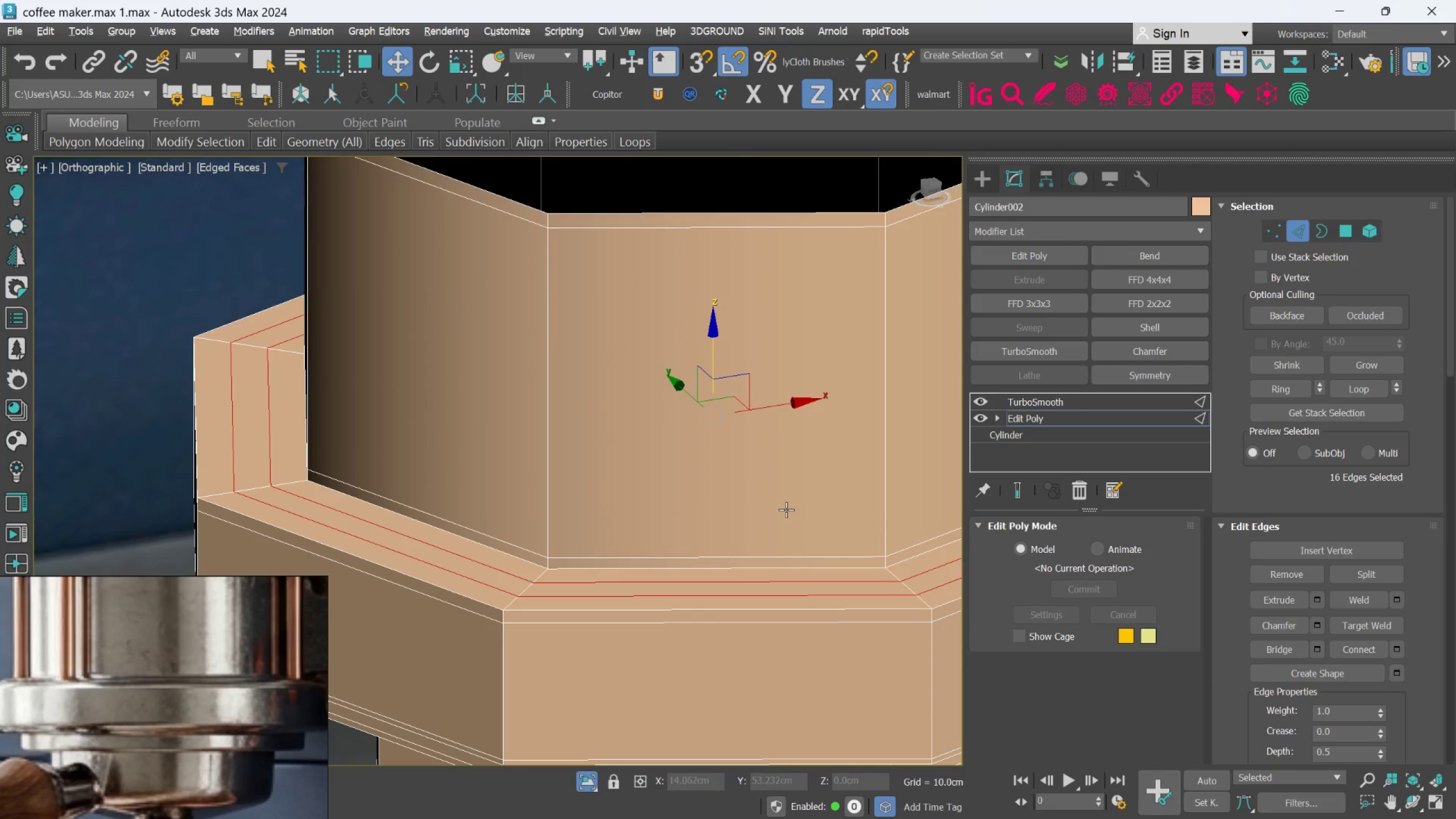 
scroll: coordinate [646, 614], scroll_direction: down, amount: 3.0
 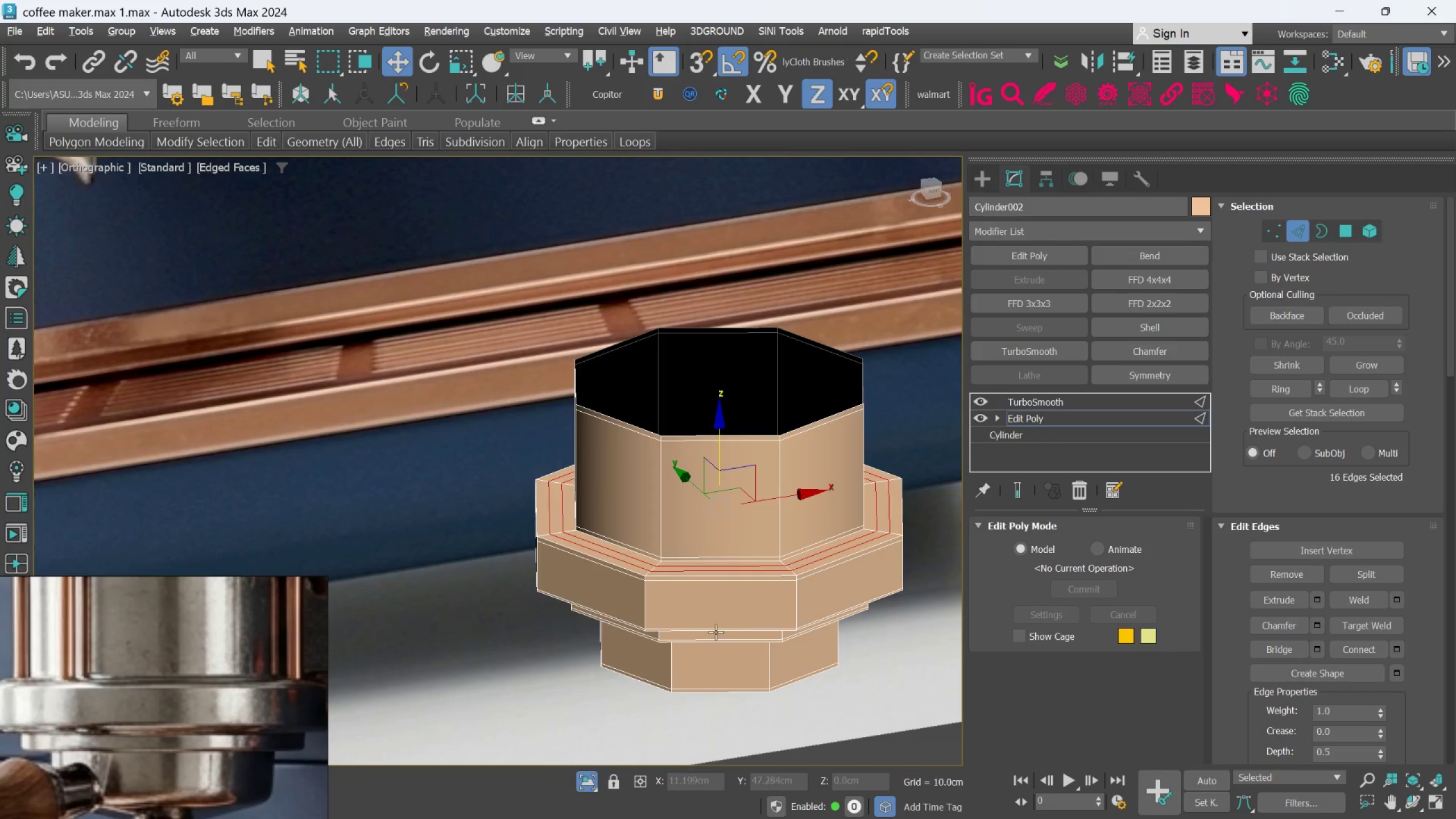 
scroll: coordinate [700, 624], scroll_direction: up, amount: 2.0
 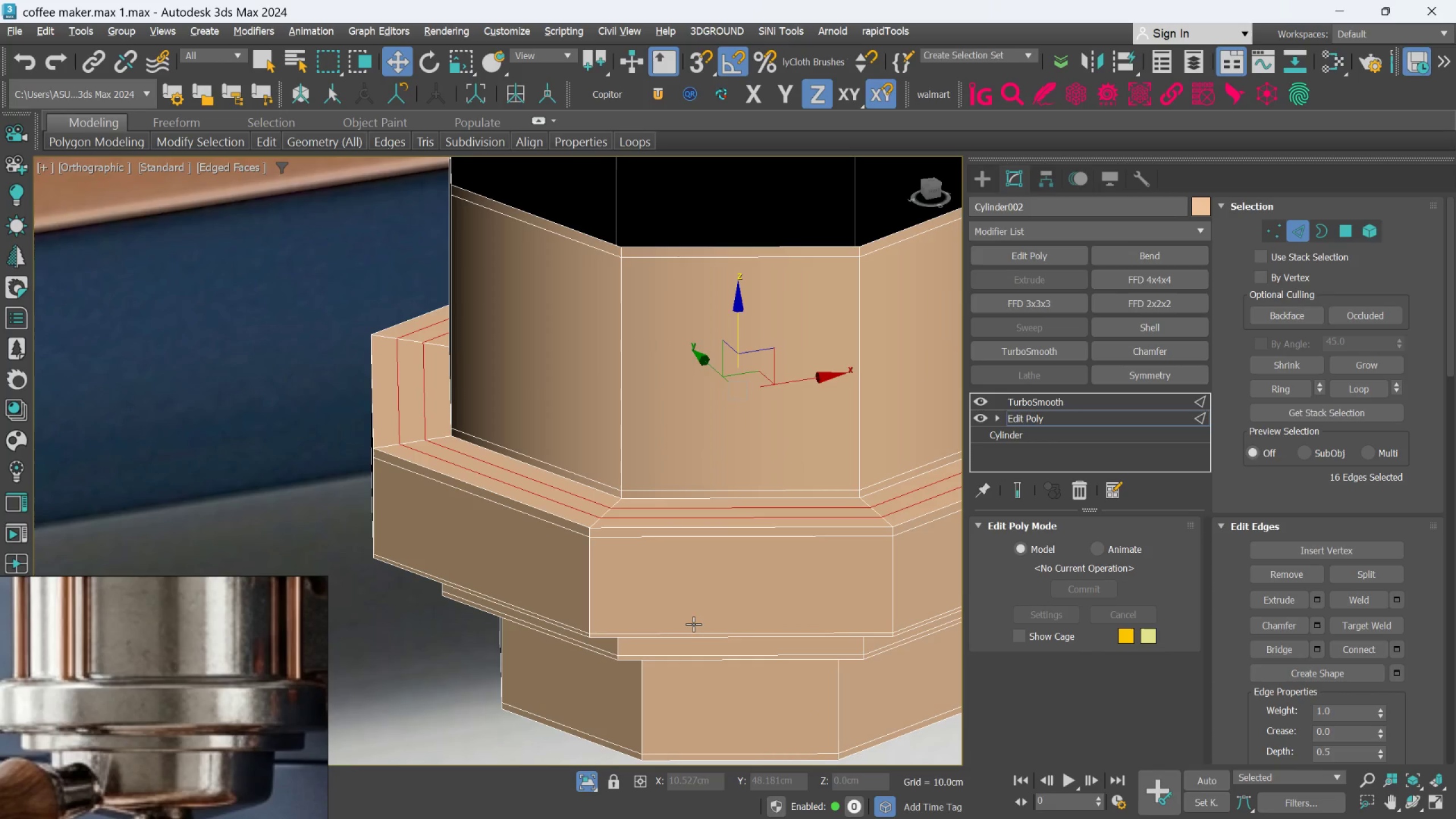 
hold_key(key=AltLeft, duration=0.7)
 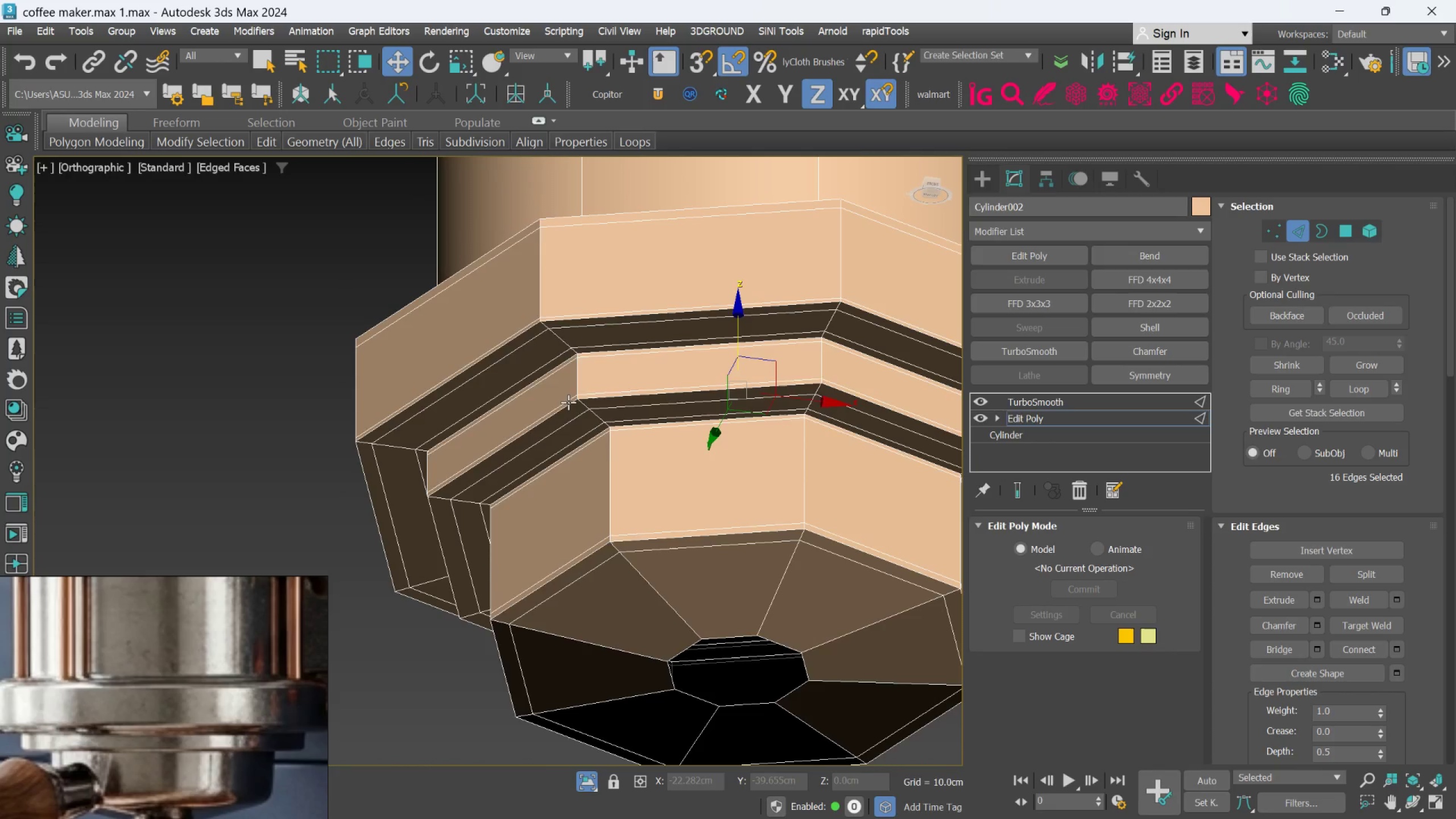 
scroll: coordinate [572, 308], scroll_direction: up, amount: 2.0
 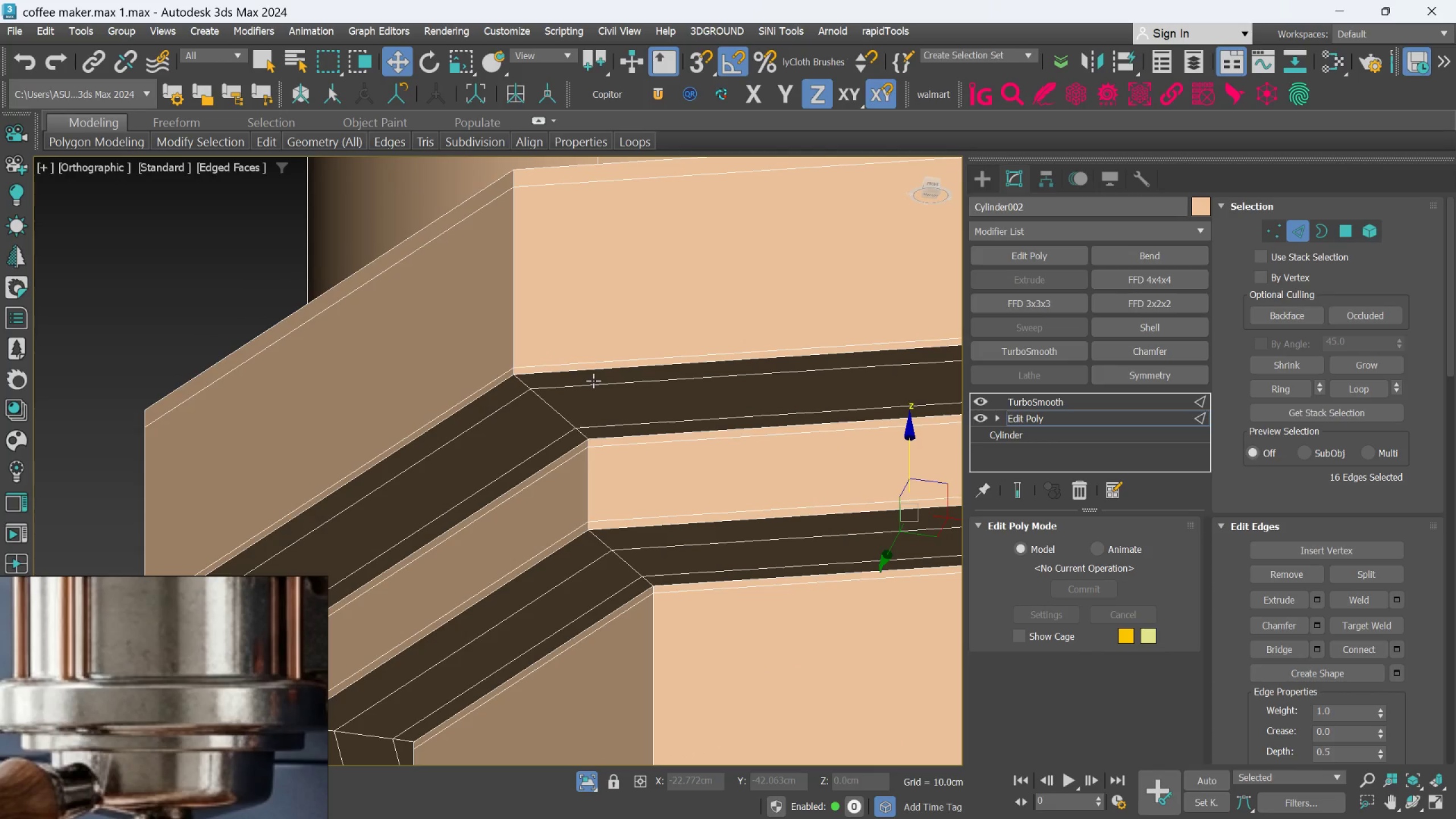 
double_click([592, 383])
 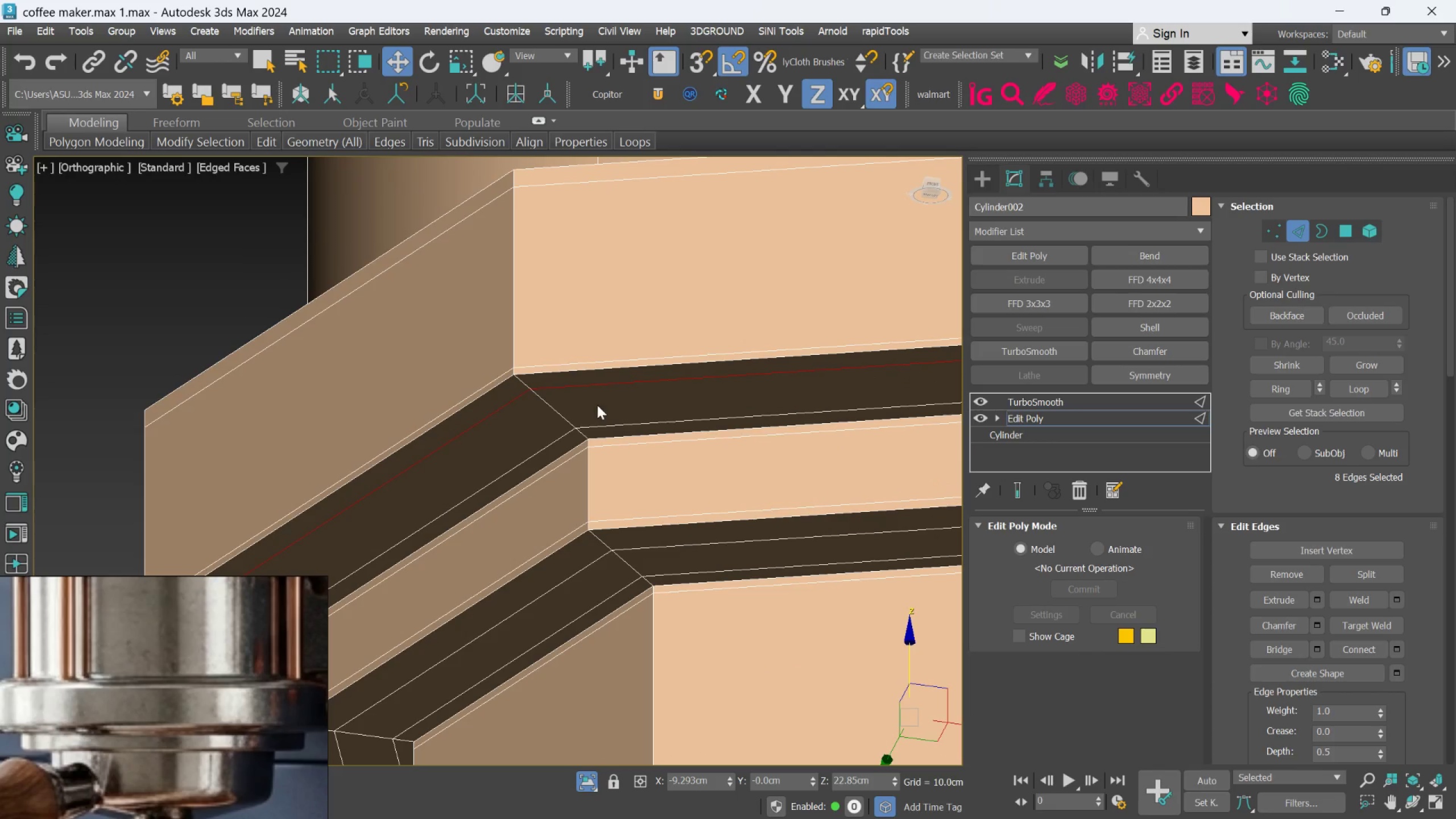 
hold_key(key=ControlLeft, duration=0.67)
double_click([606, 418])
 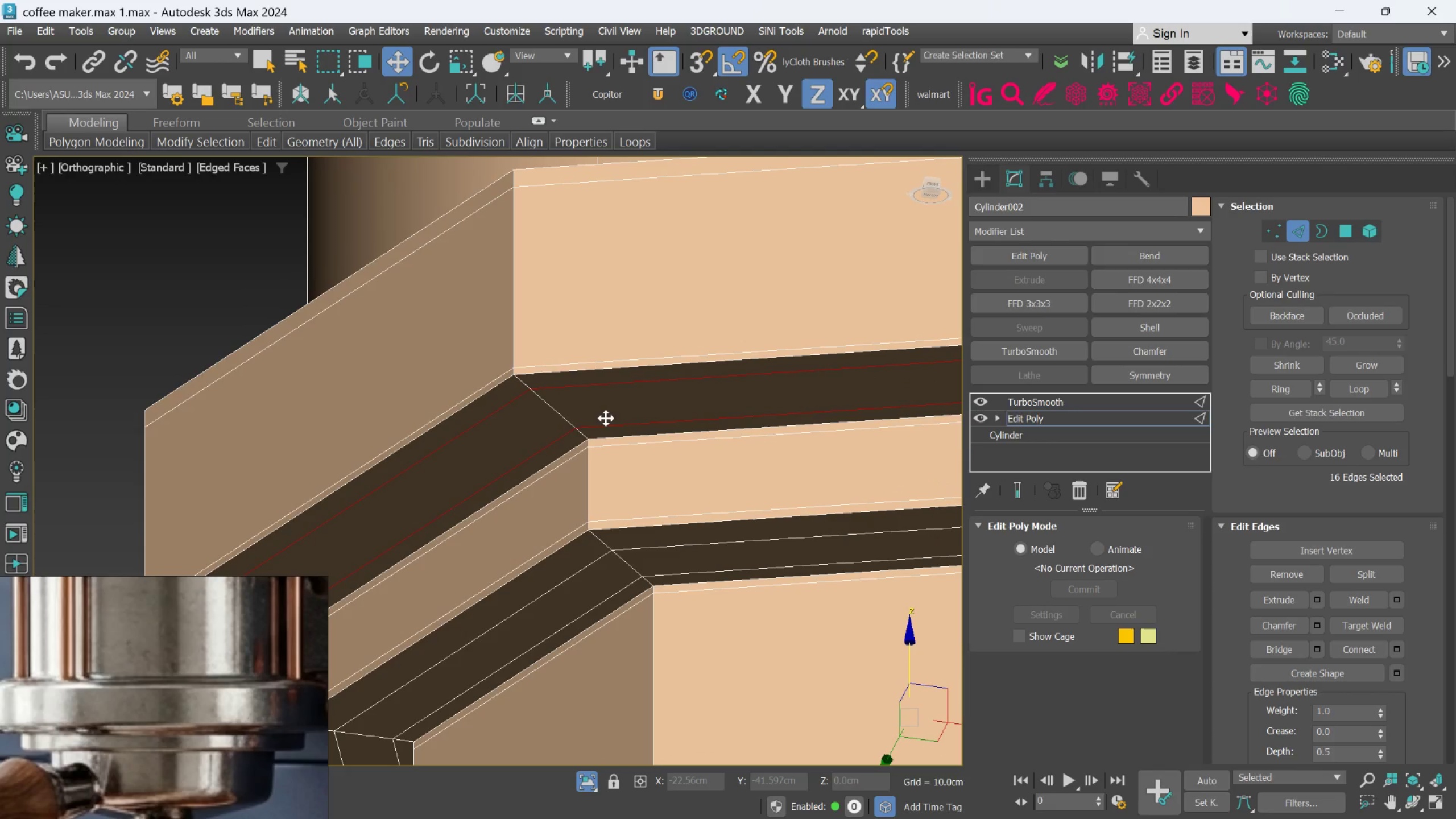 
key(Control+Backspace)
 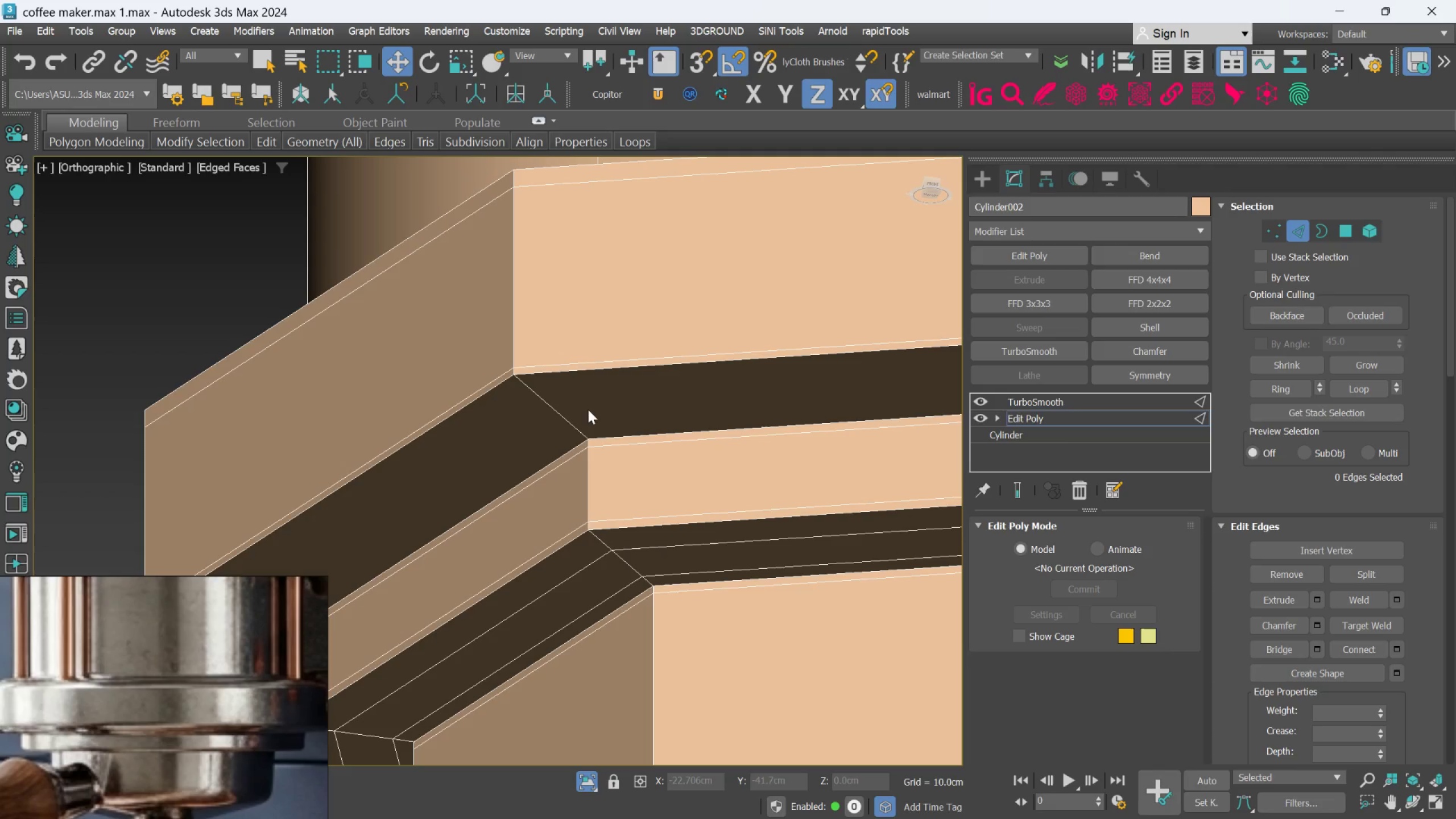 
left_click([580, 418])
 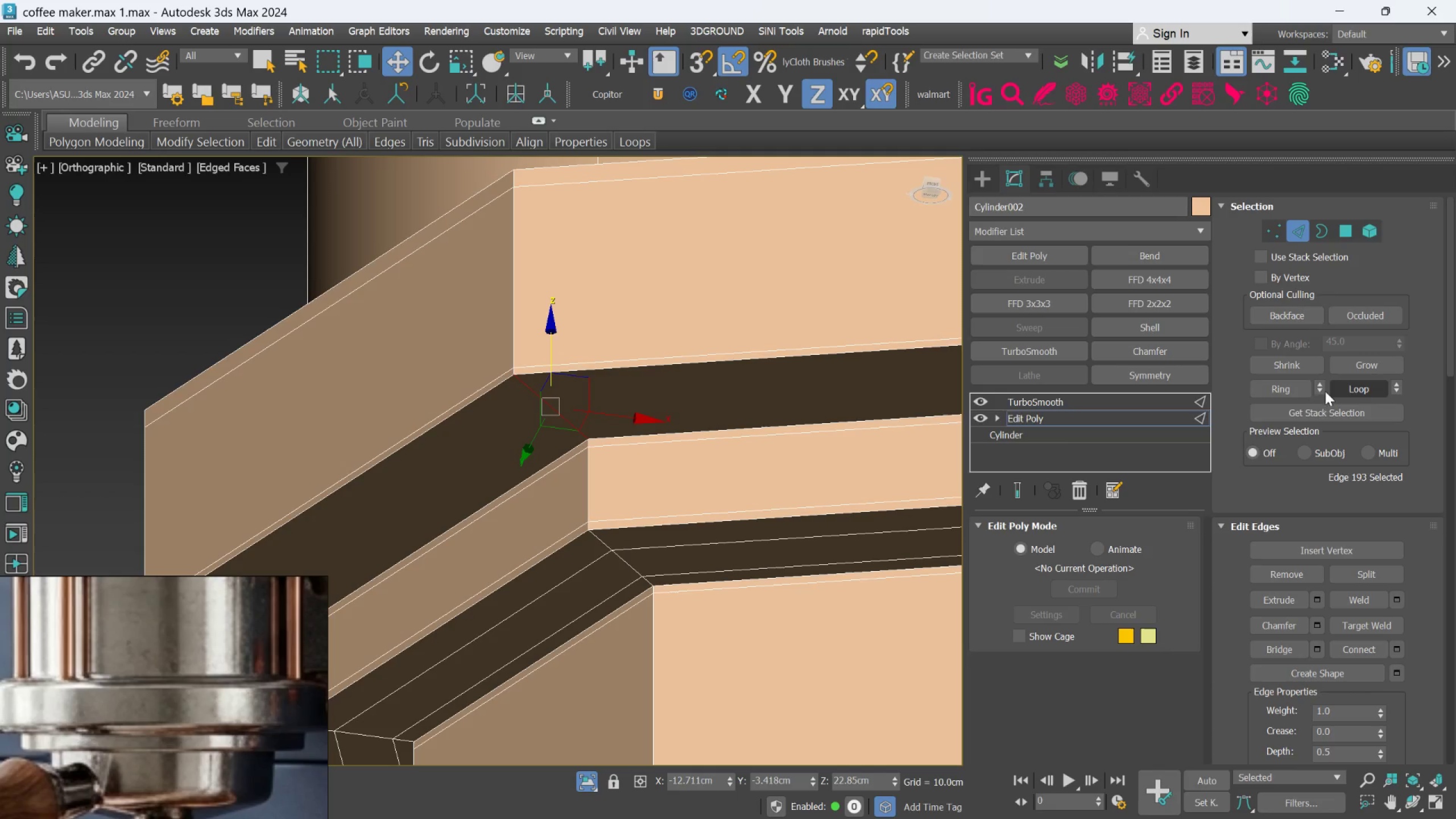 
left_click([1296, 392])
 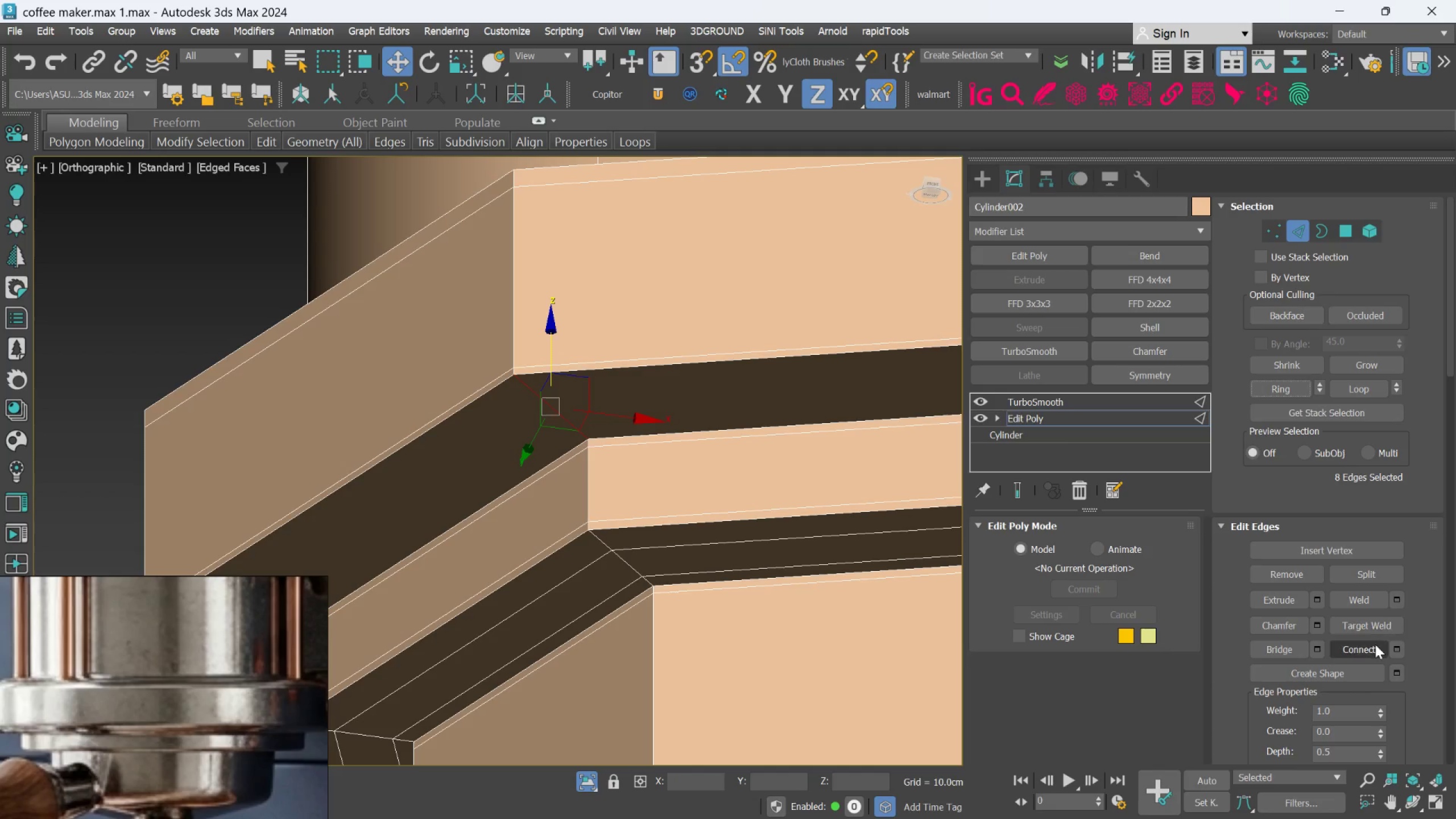 
left_click([1372, 647])
 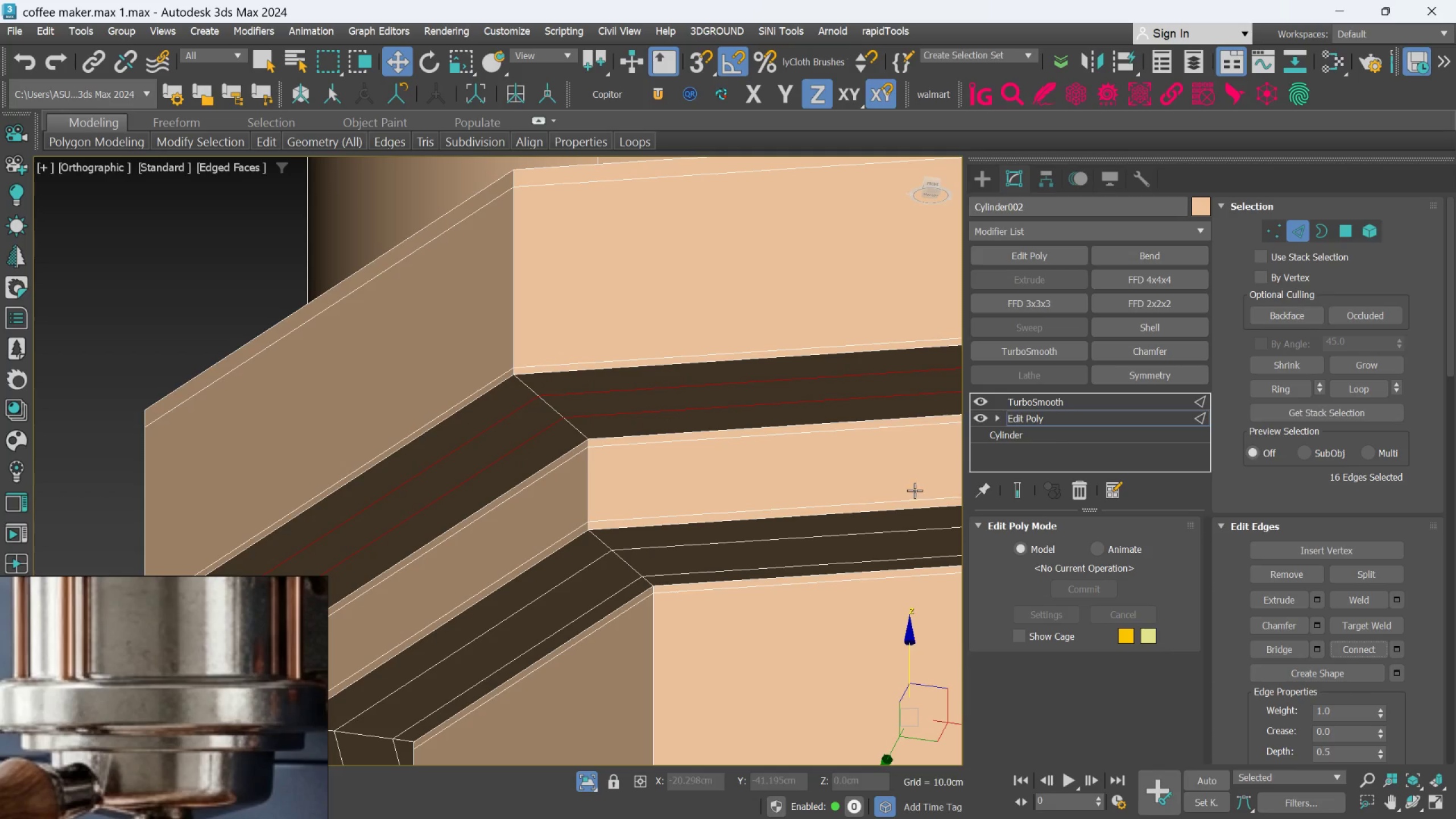 
scroll: coordinate [631, 510], scroll_direction: down, amount: 4.0
 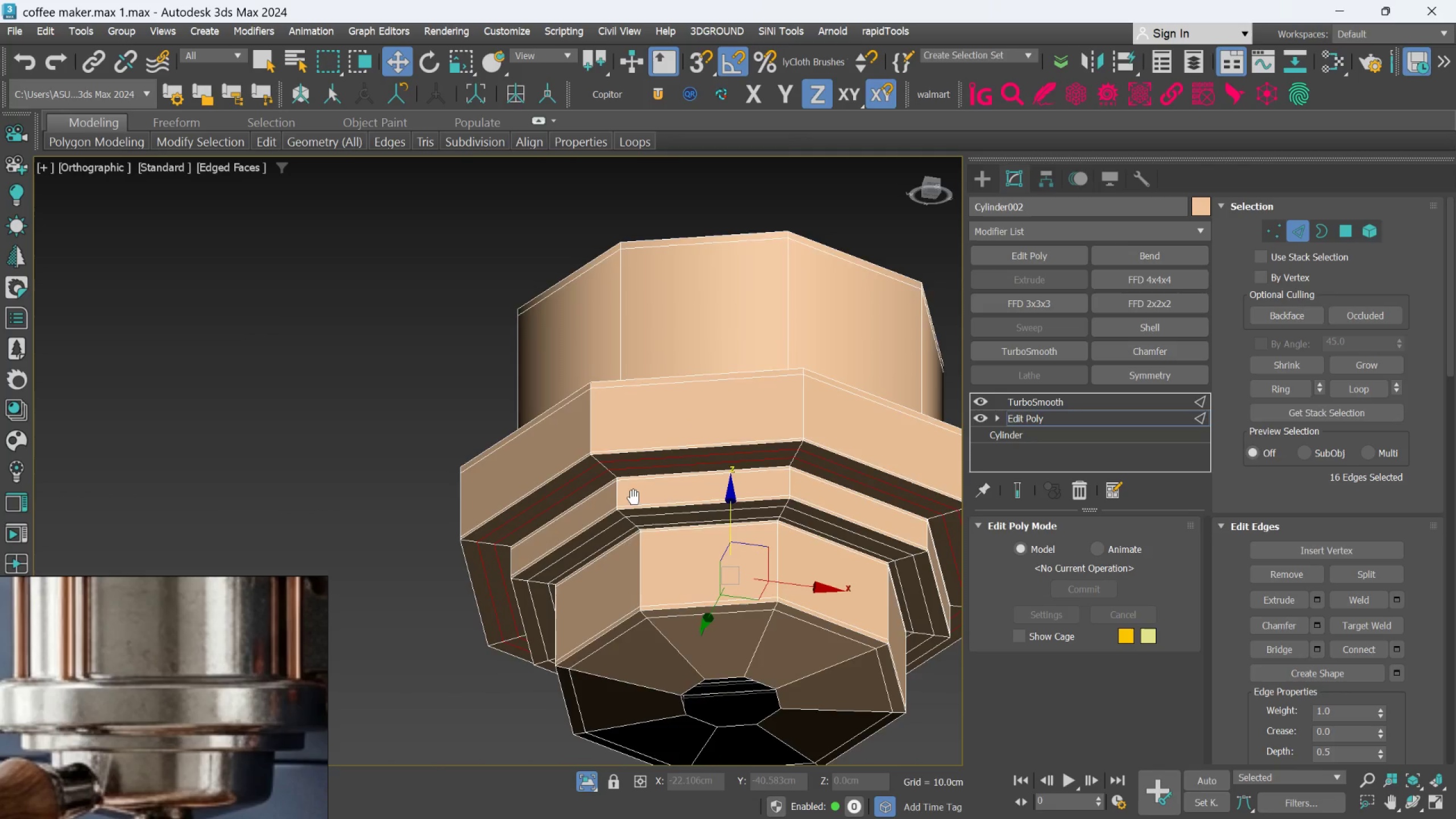 
scroll: coordinate [642, 514], scroll_direction: up, amount: 2.0
 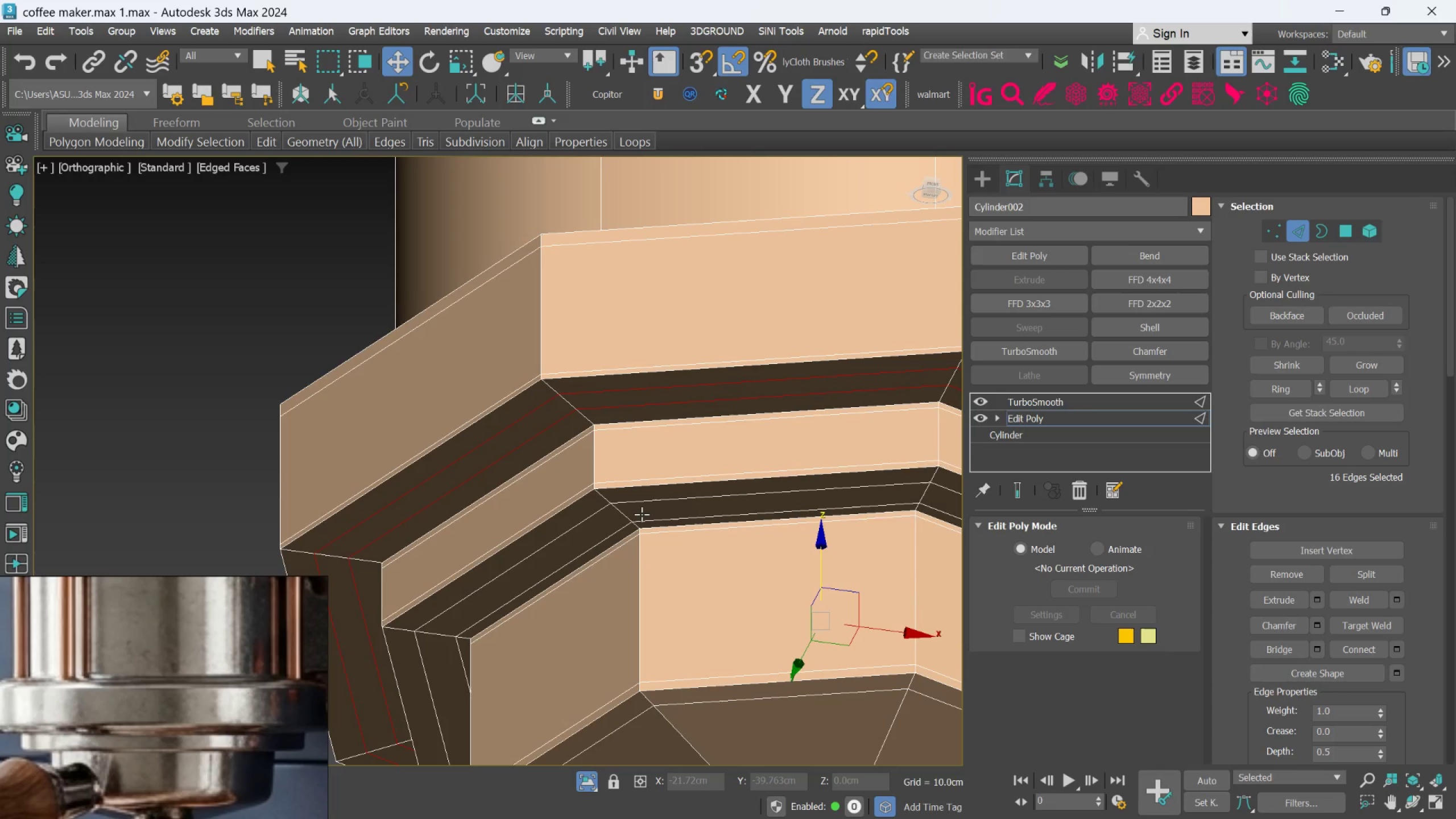 
hold_key(key=AltLeft, duration=0.99)
 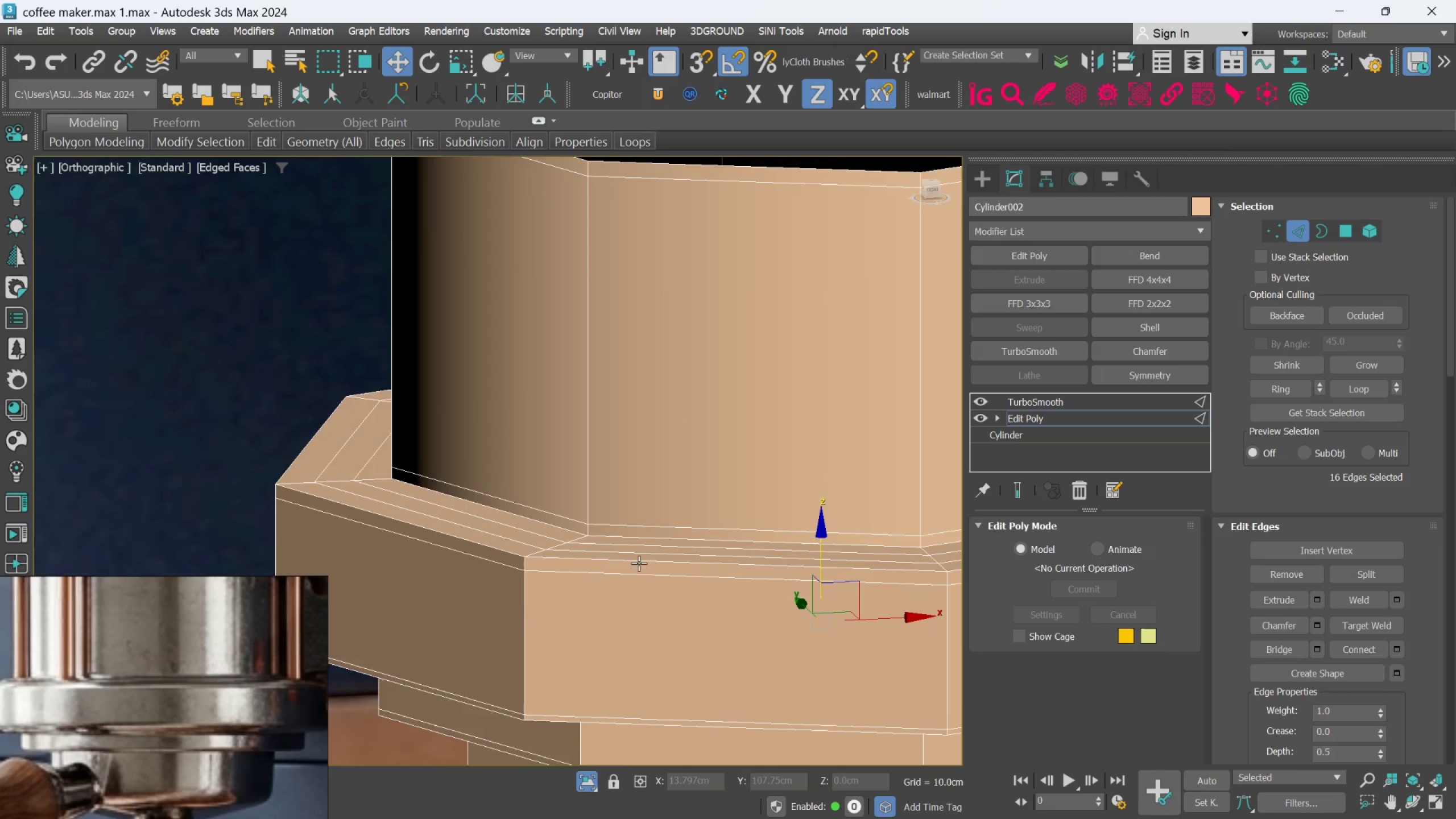 
scroll: coordinate [639, 563], scroll_direction: down, amount: 1.0
 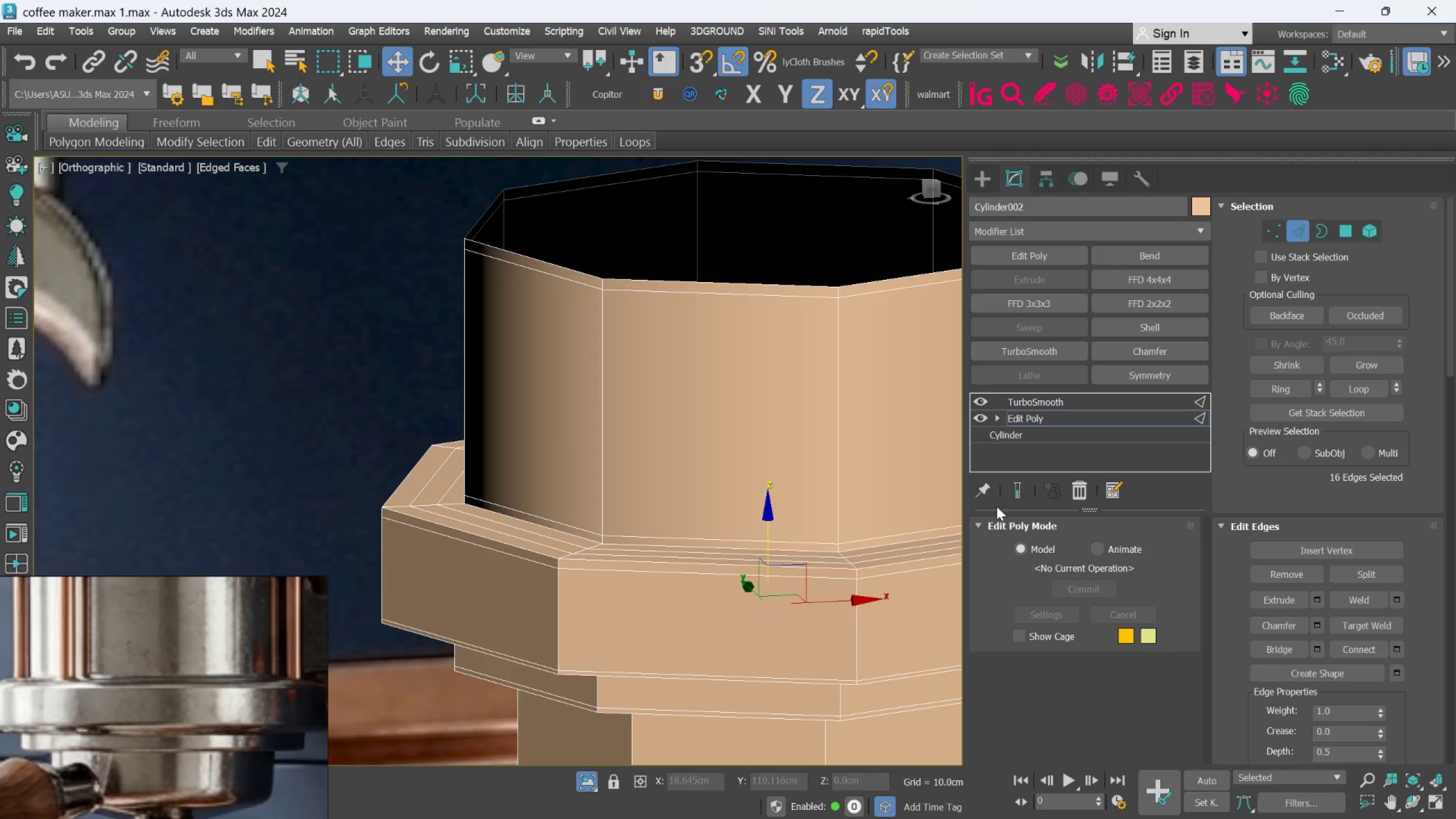 
left_click([1010, 498])
 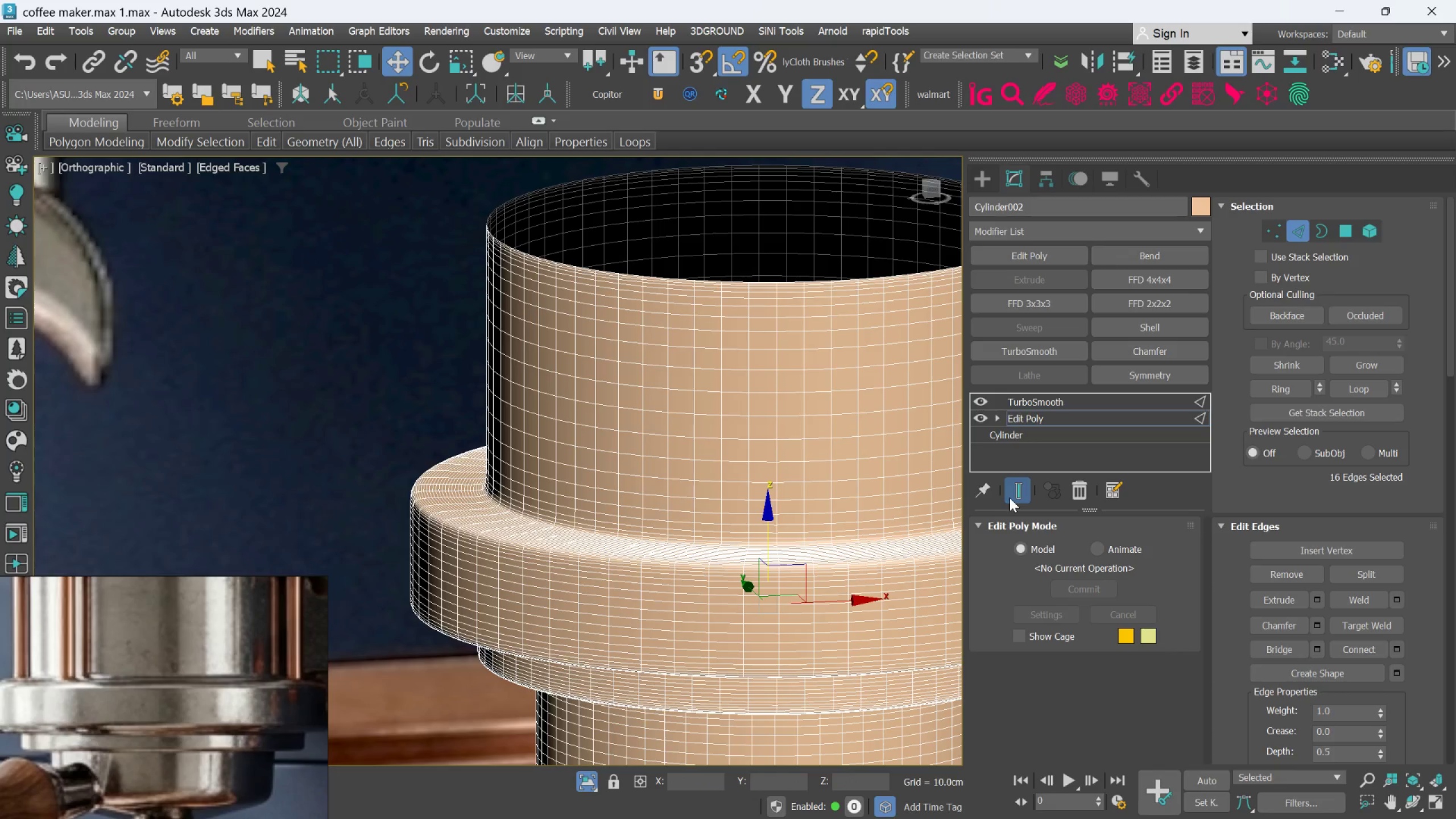 
left_click([1010, 498])
 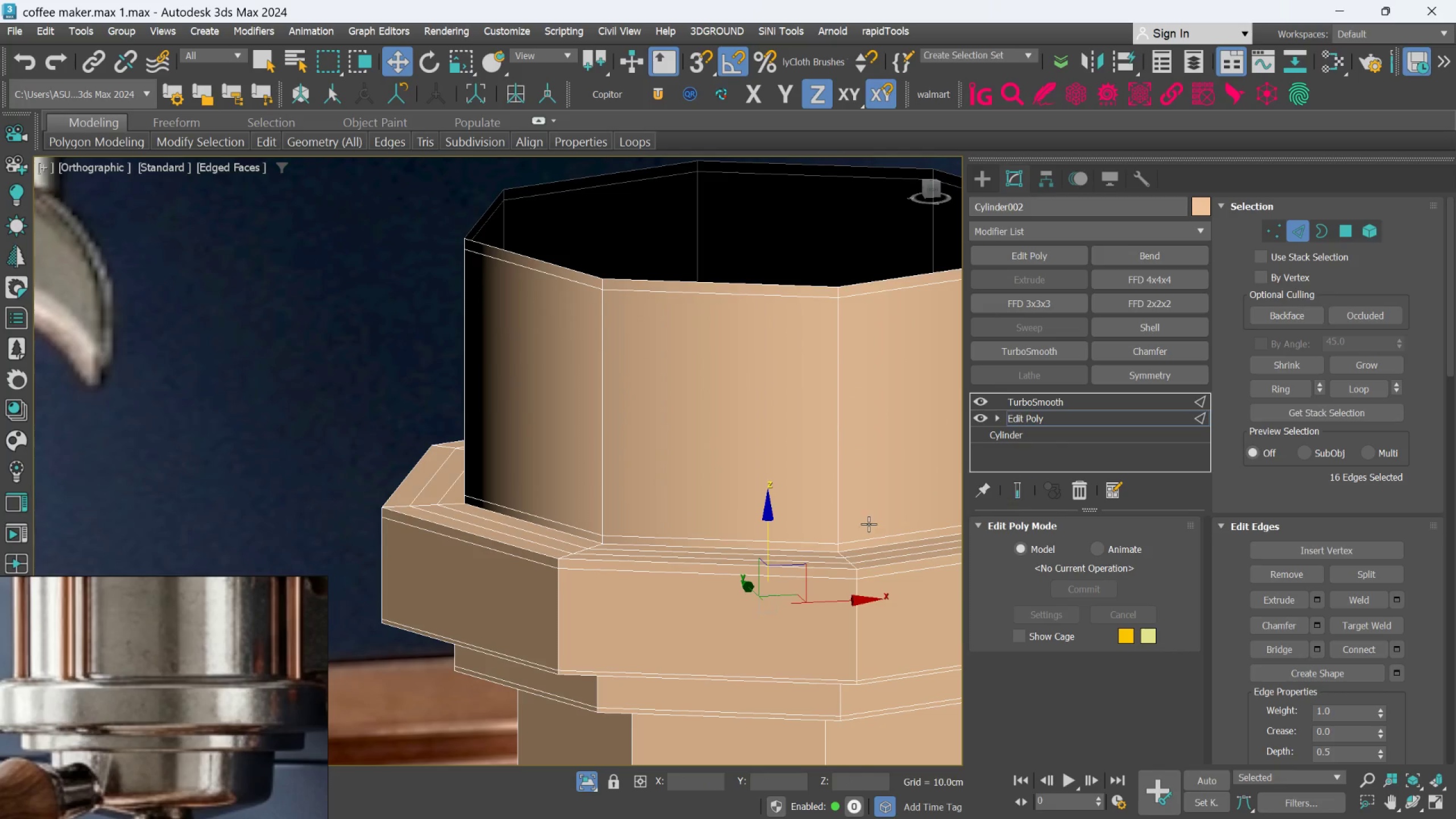 
hold_key(key=AltLeft, duration=0.71)
 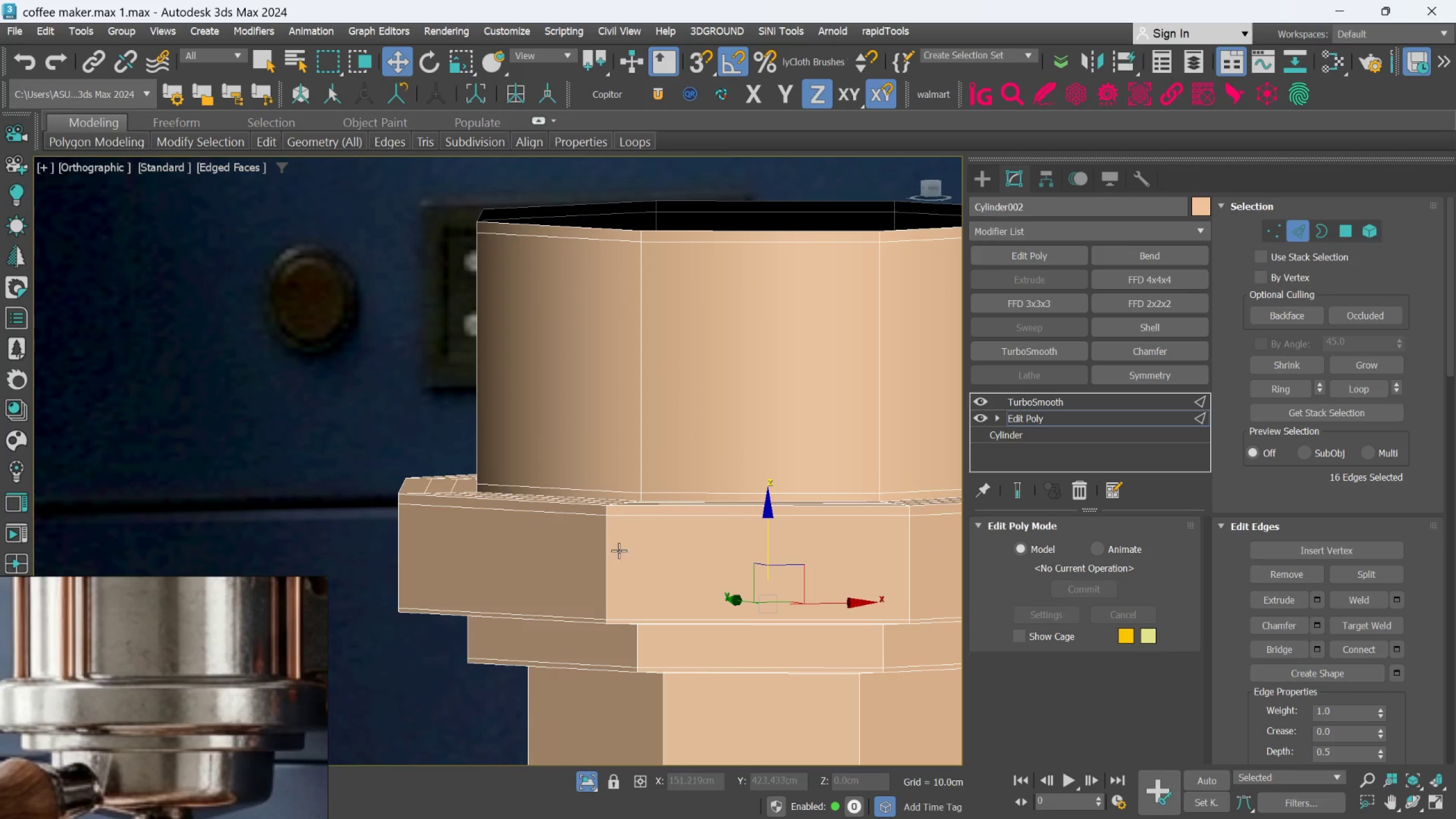 
scroll: coordinate [606, 564], scroll_direction: up, amount: 2.0
 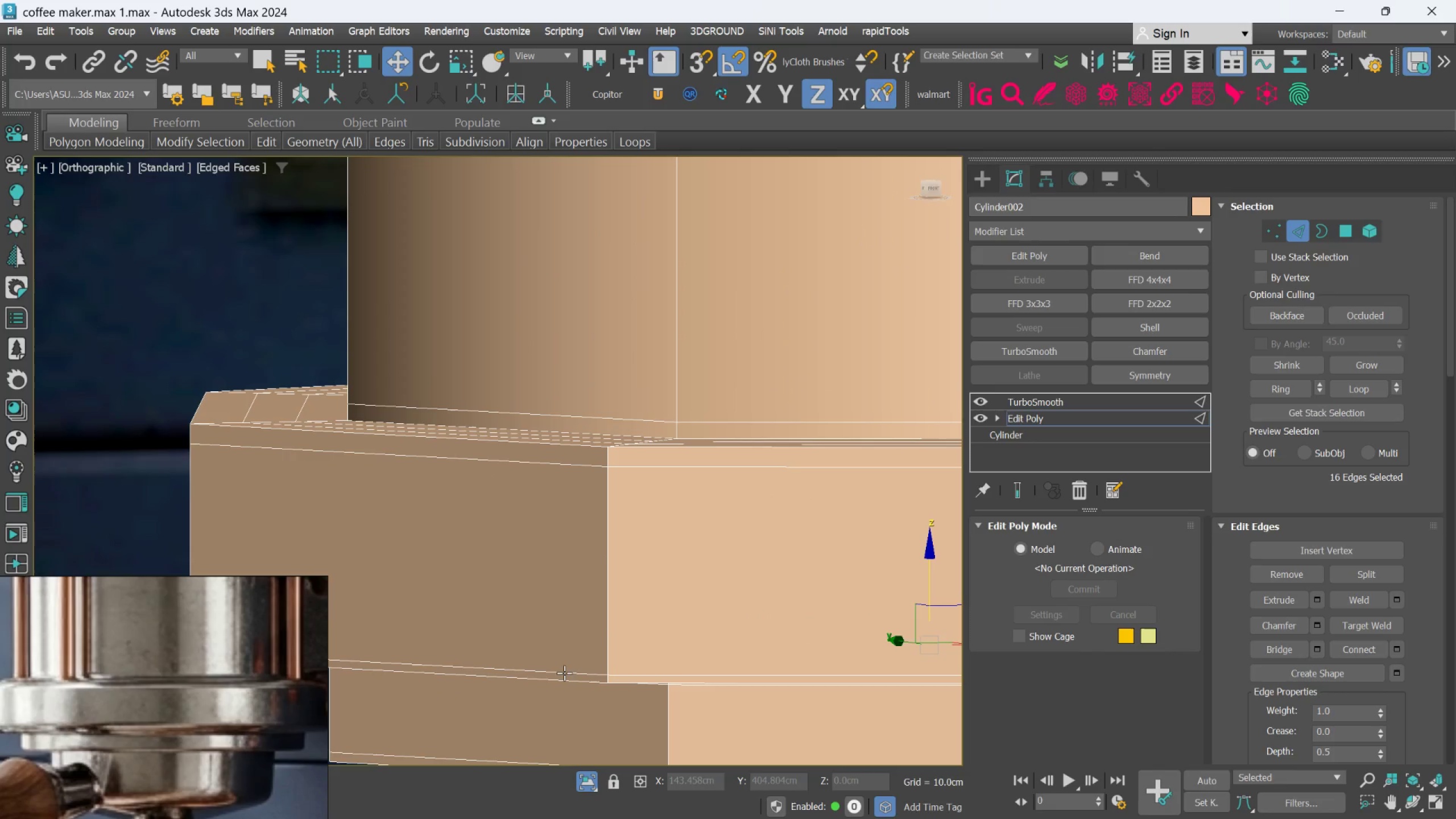 
double_click([564, 673])
 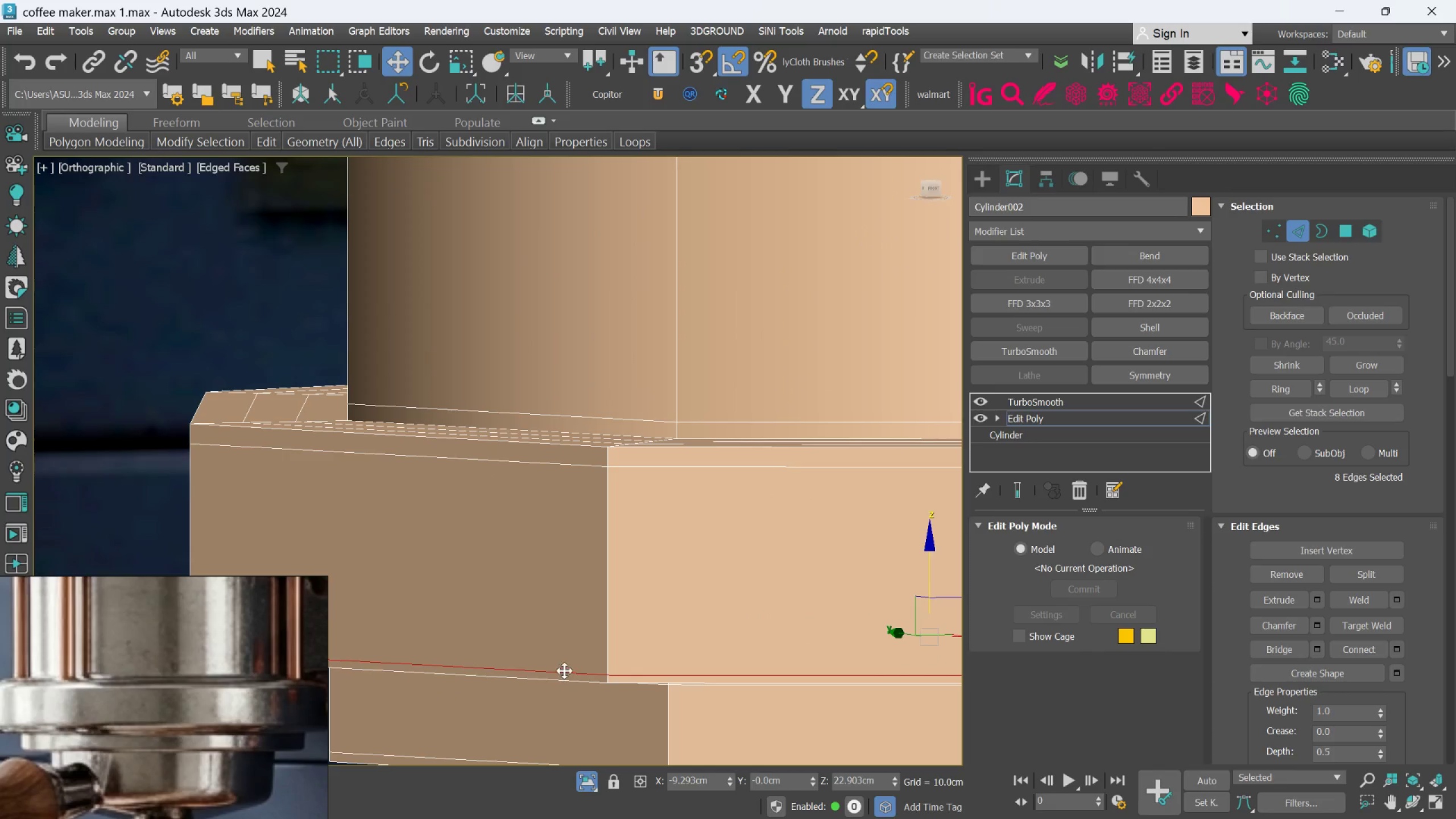 
hold_key(key=ControlLeft, duration=0.94)
left_click([559, 462])
 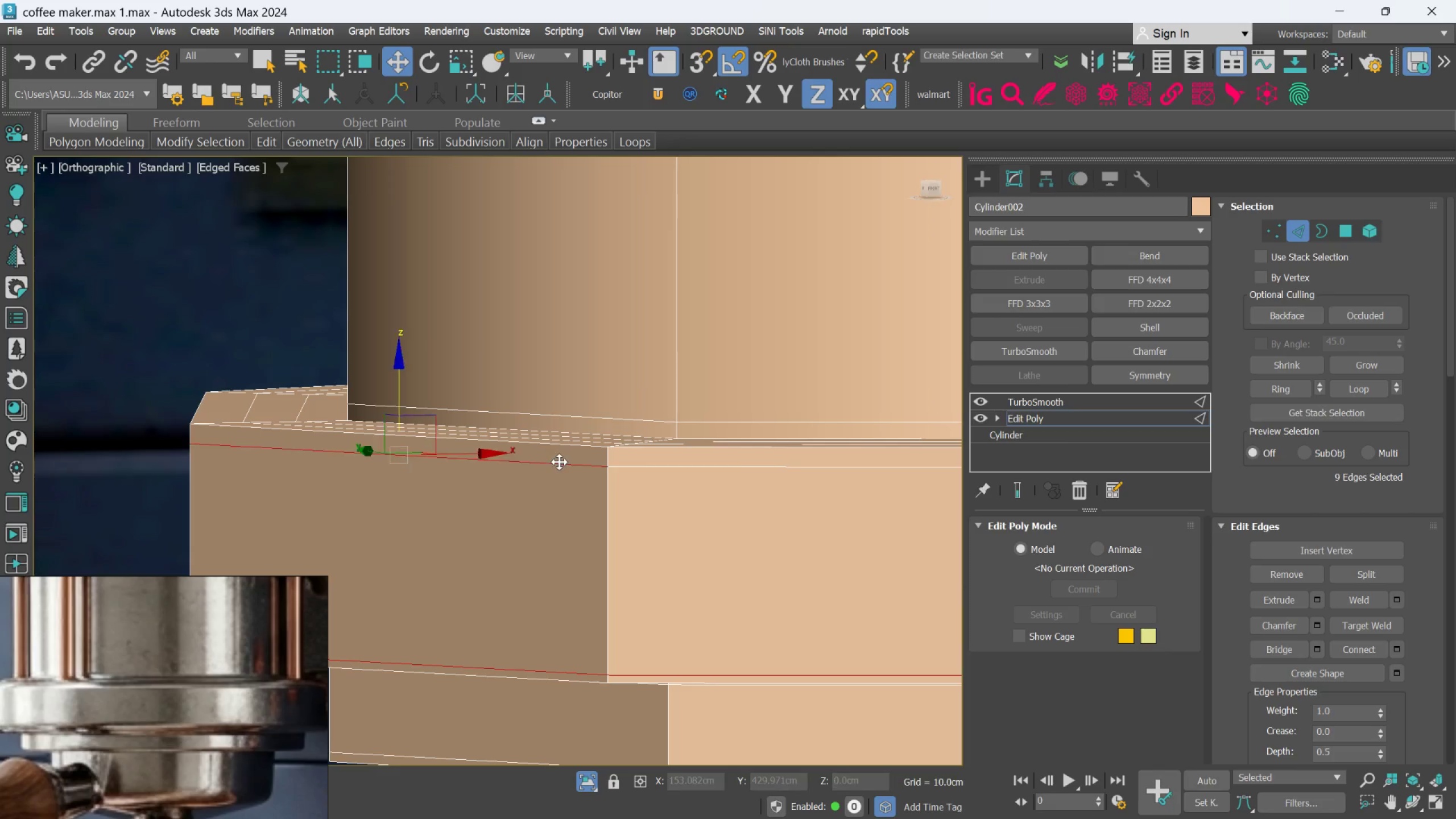 
double_click([559, 462])
 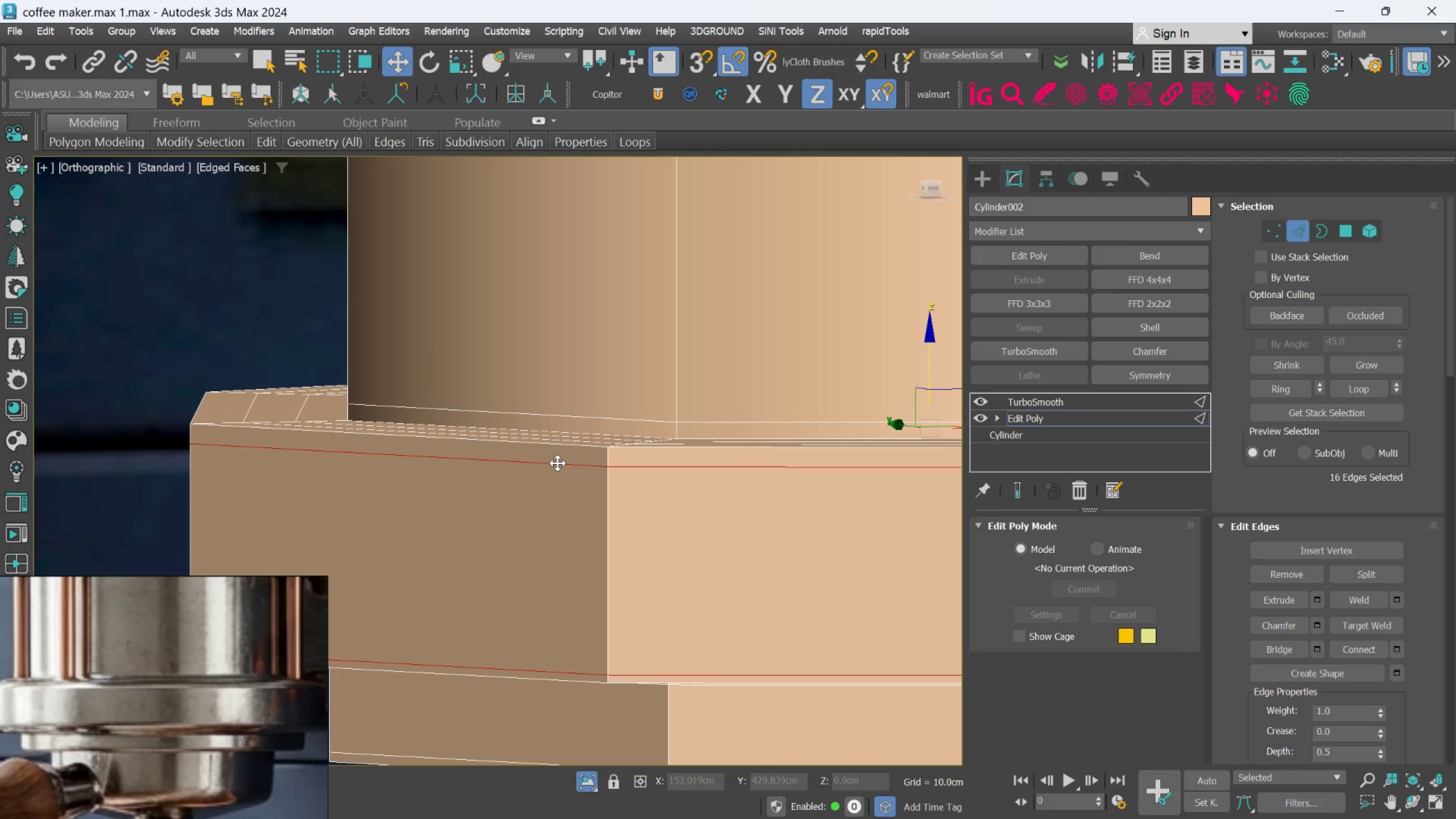 
key(Control+Backspace)
 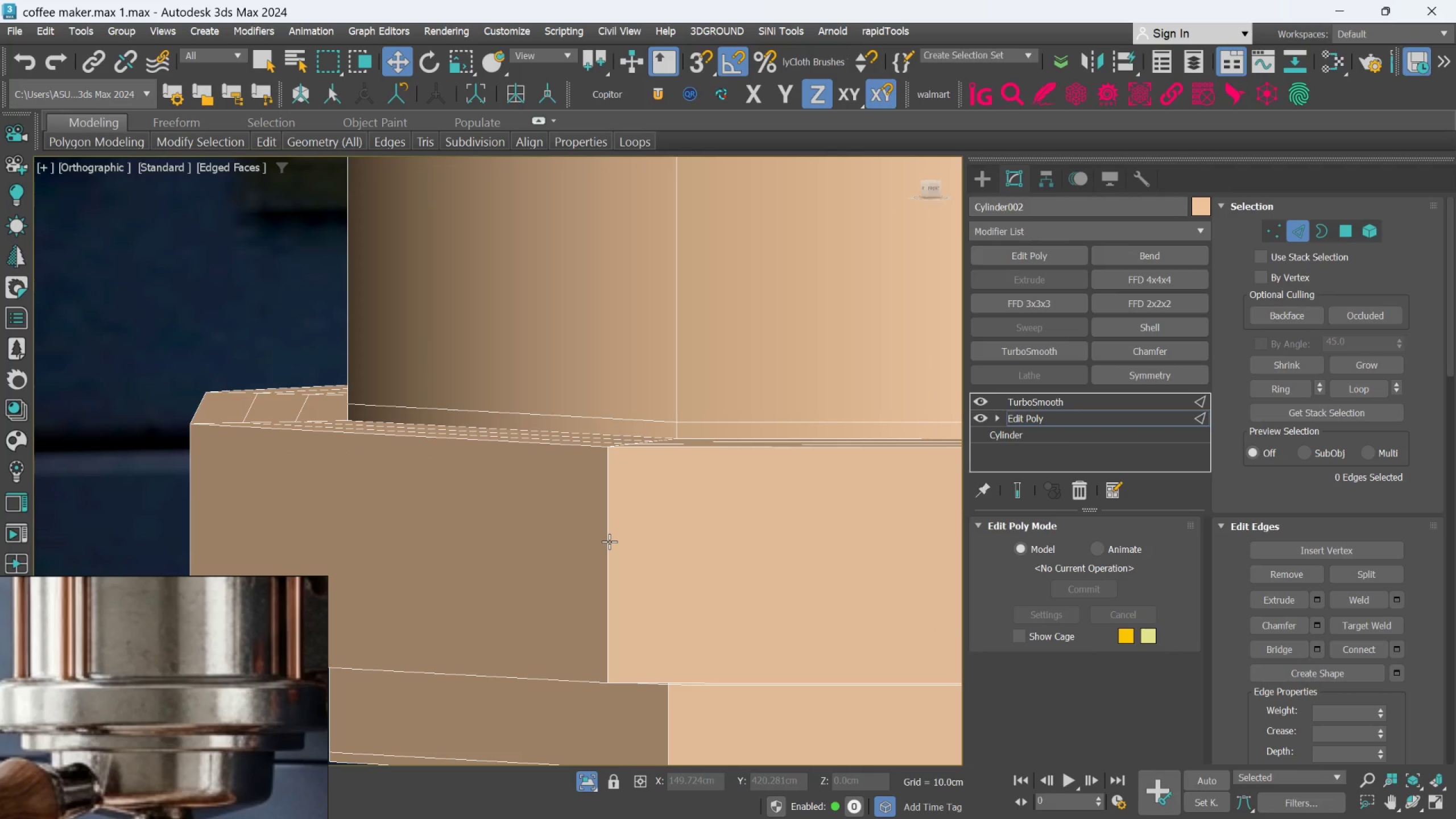 
left_click([609, 541])
 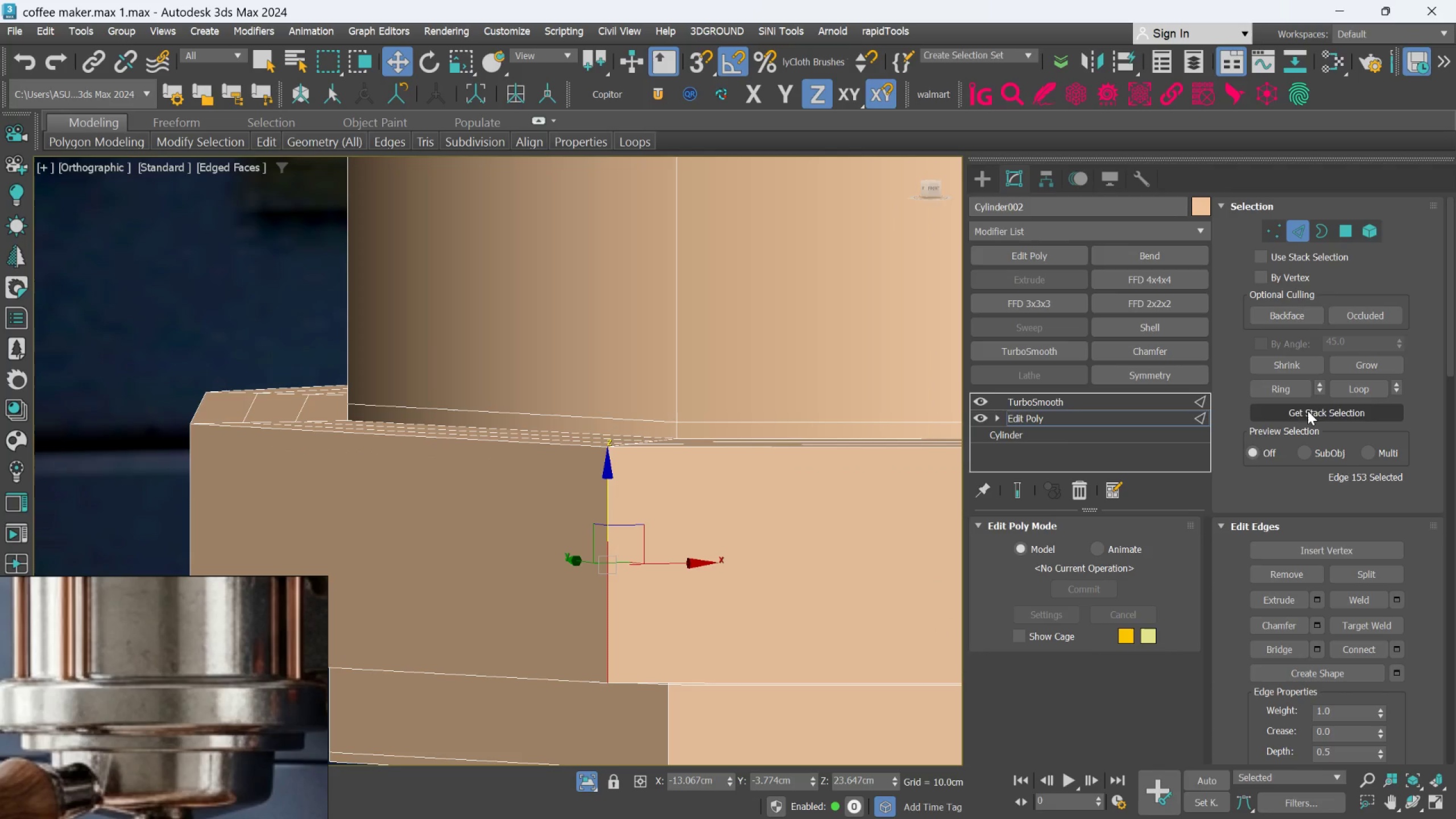 
left_click([1290, 389])
 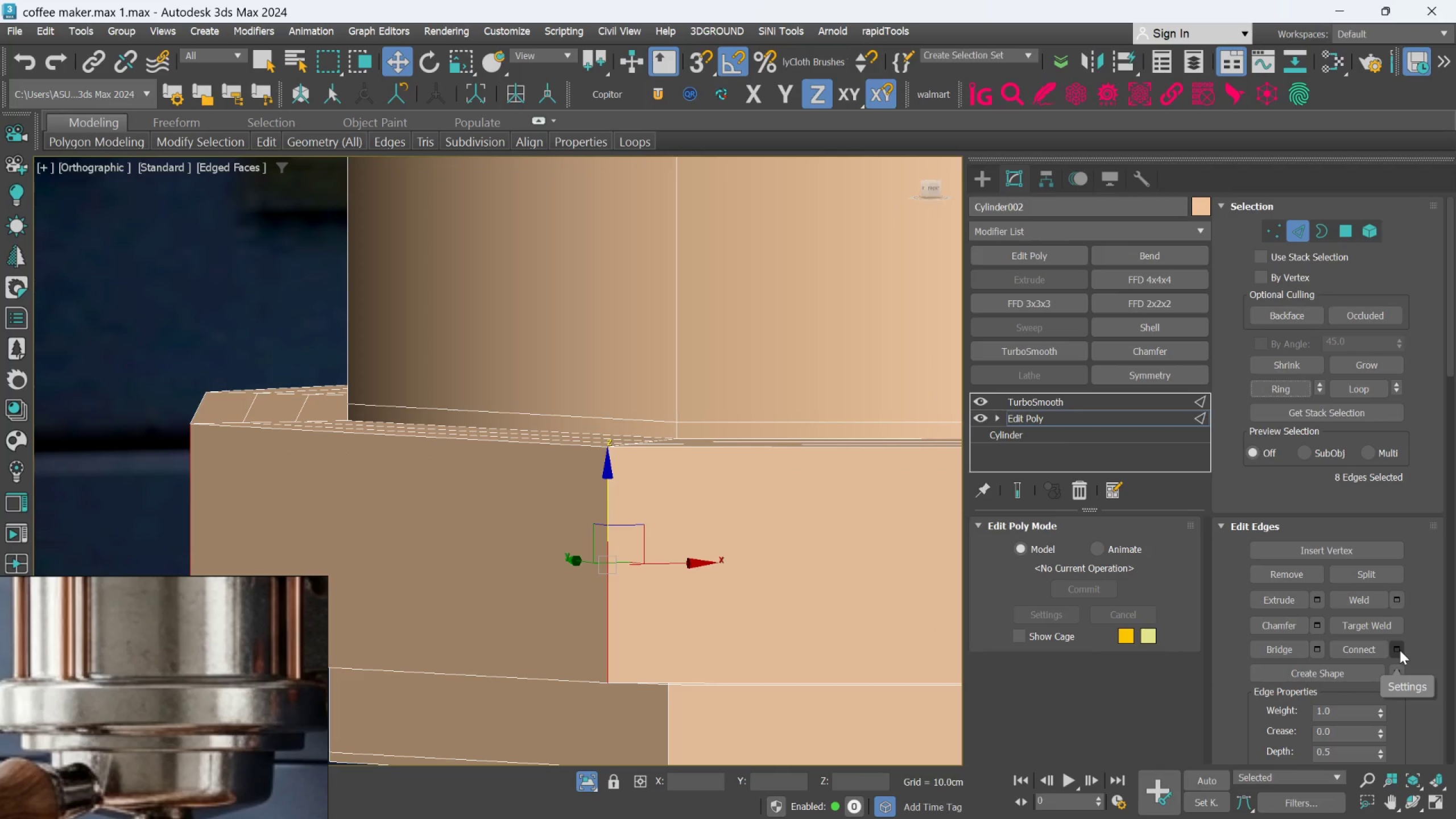 
left_click([1400, 650])
 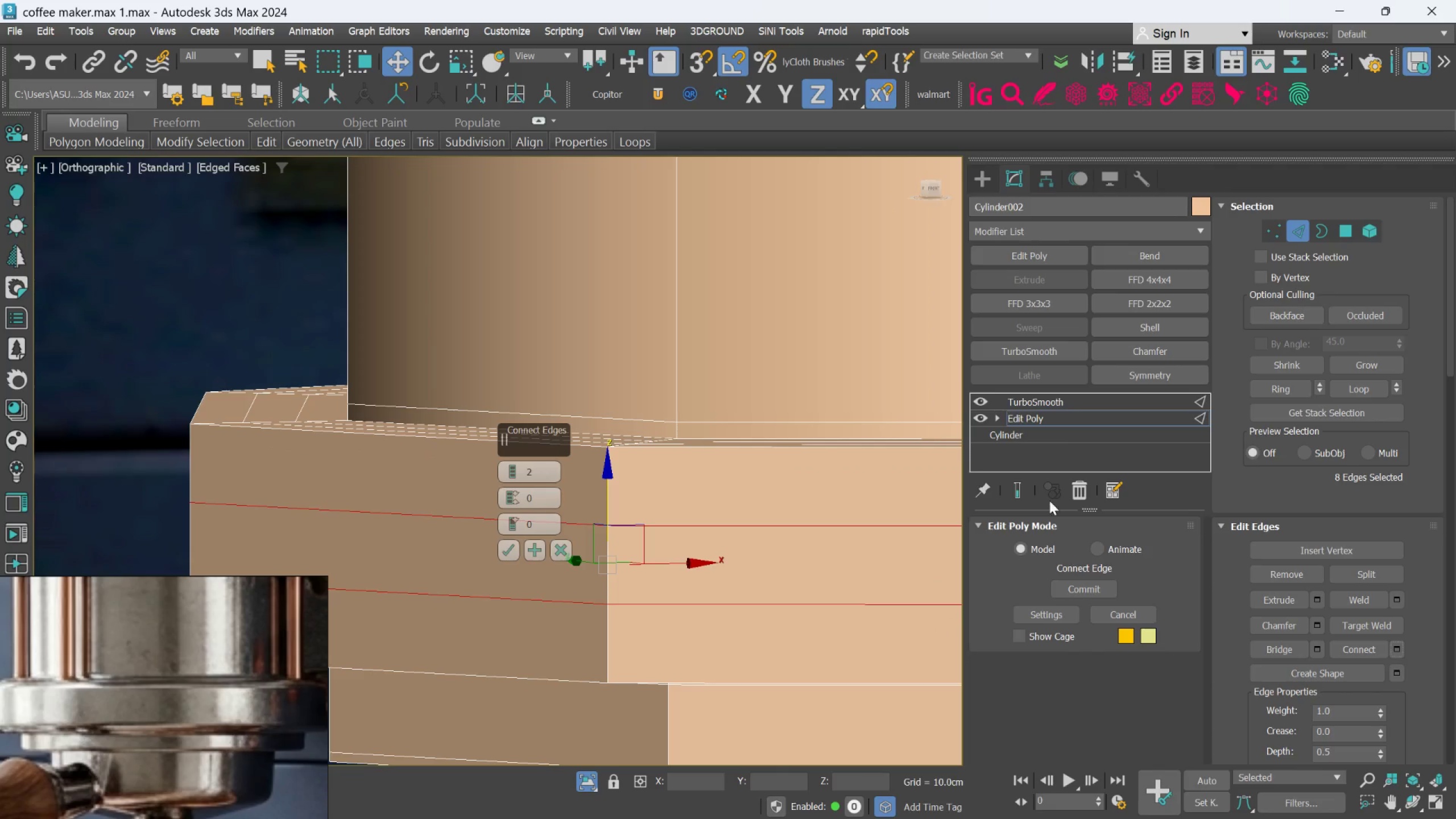 
left_click([1027, 486])
 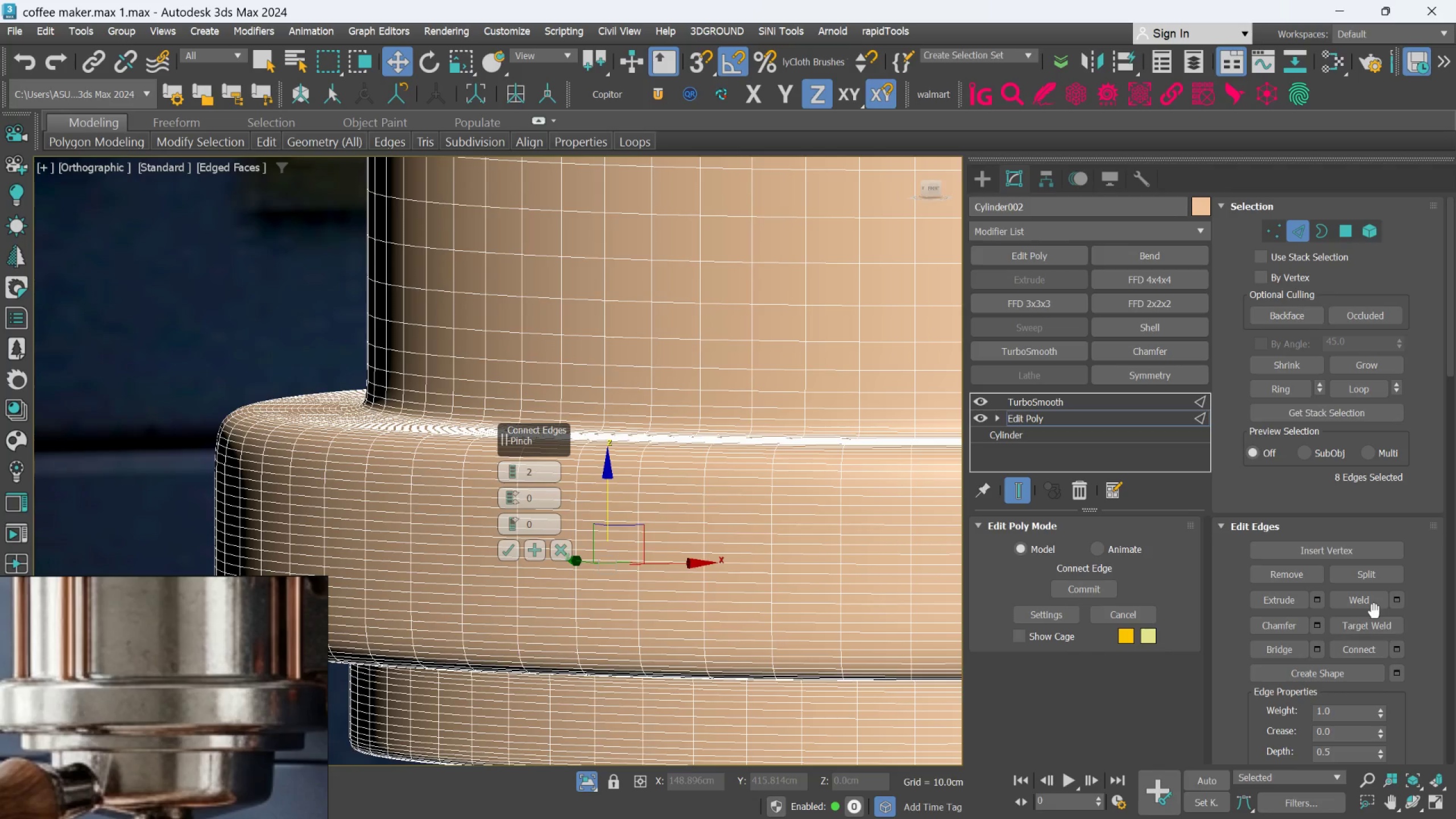 
left_click([1026, 497])
 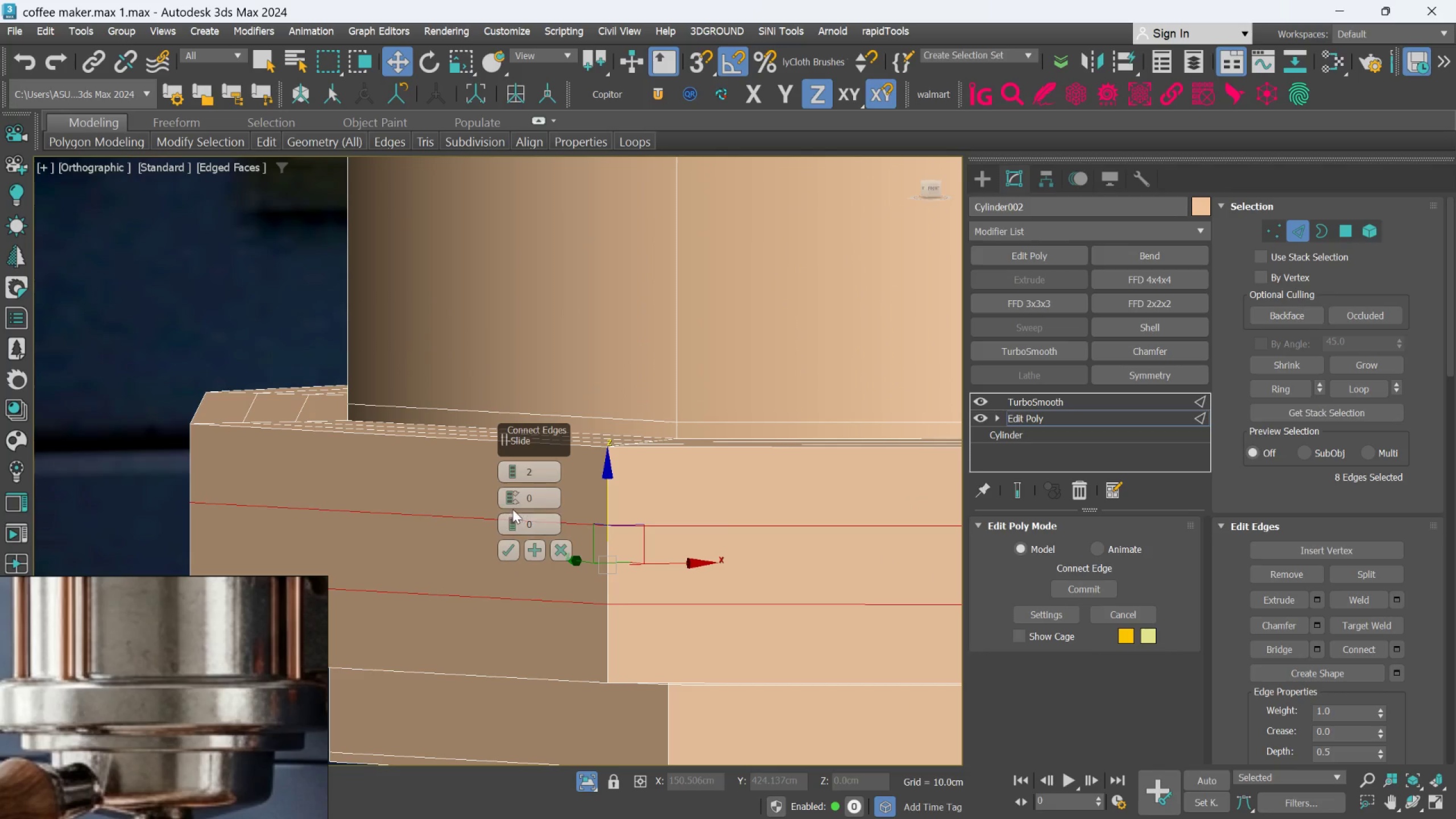 
left_click_drag(start_coordinate=[512, 491], to_coordinate=[510, 436])
 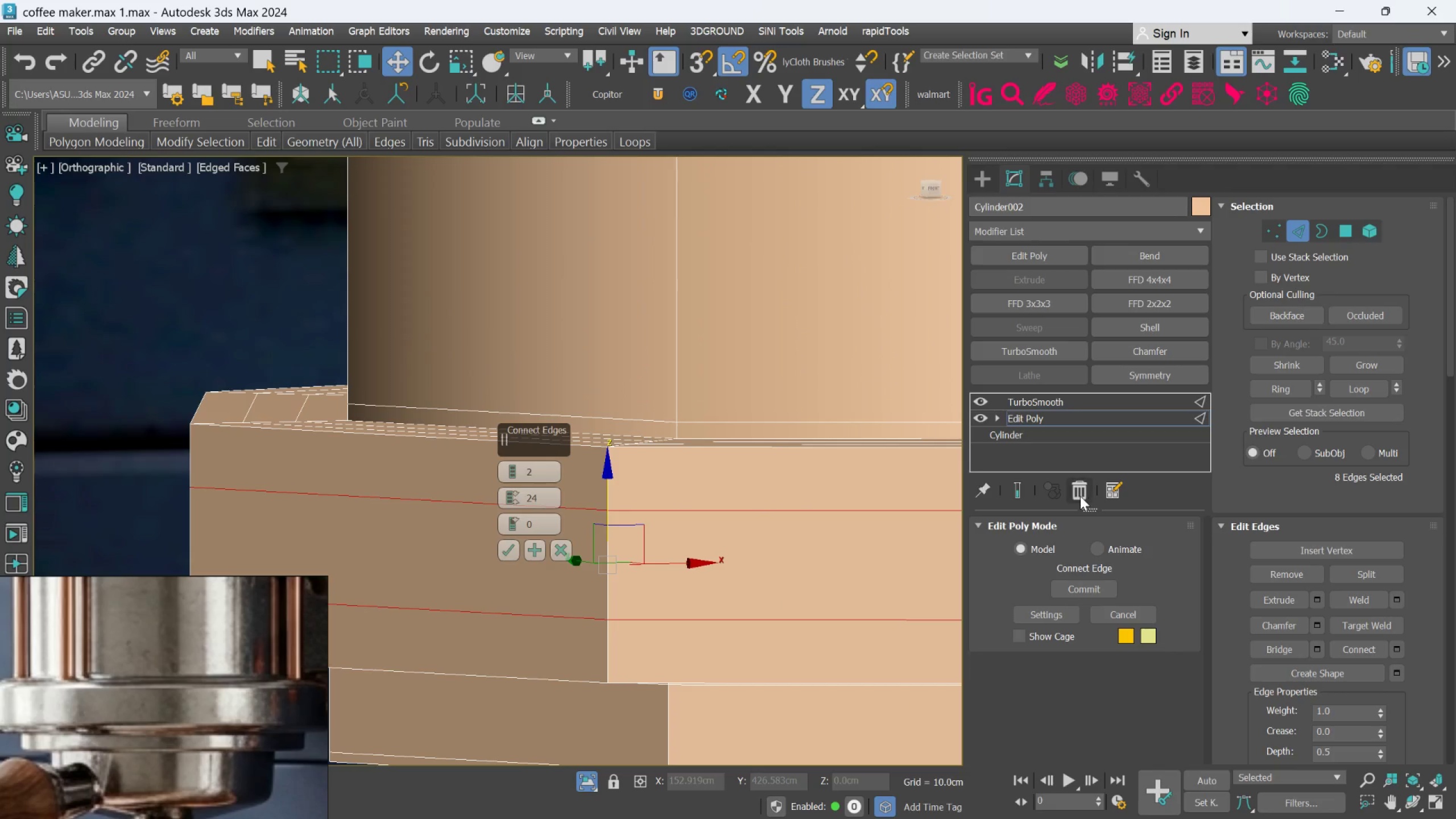 
left_click([1021, 500])
 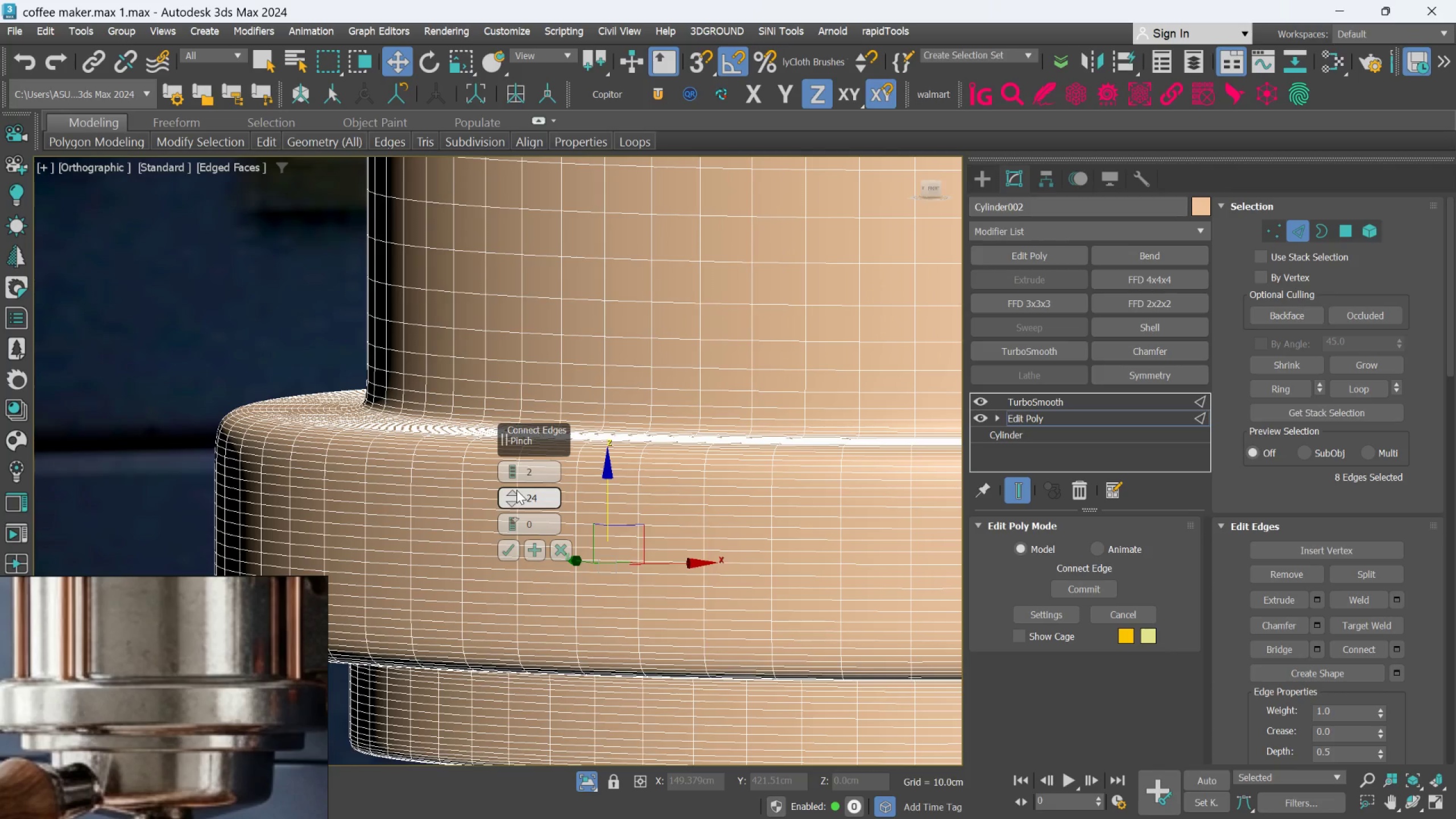 
left_click_drag(start_coordinate=[511, 490], to_coordinate=[528, 389])
 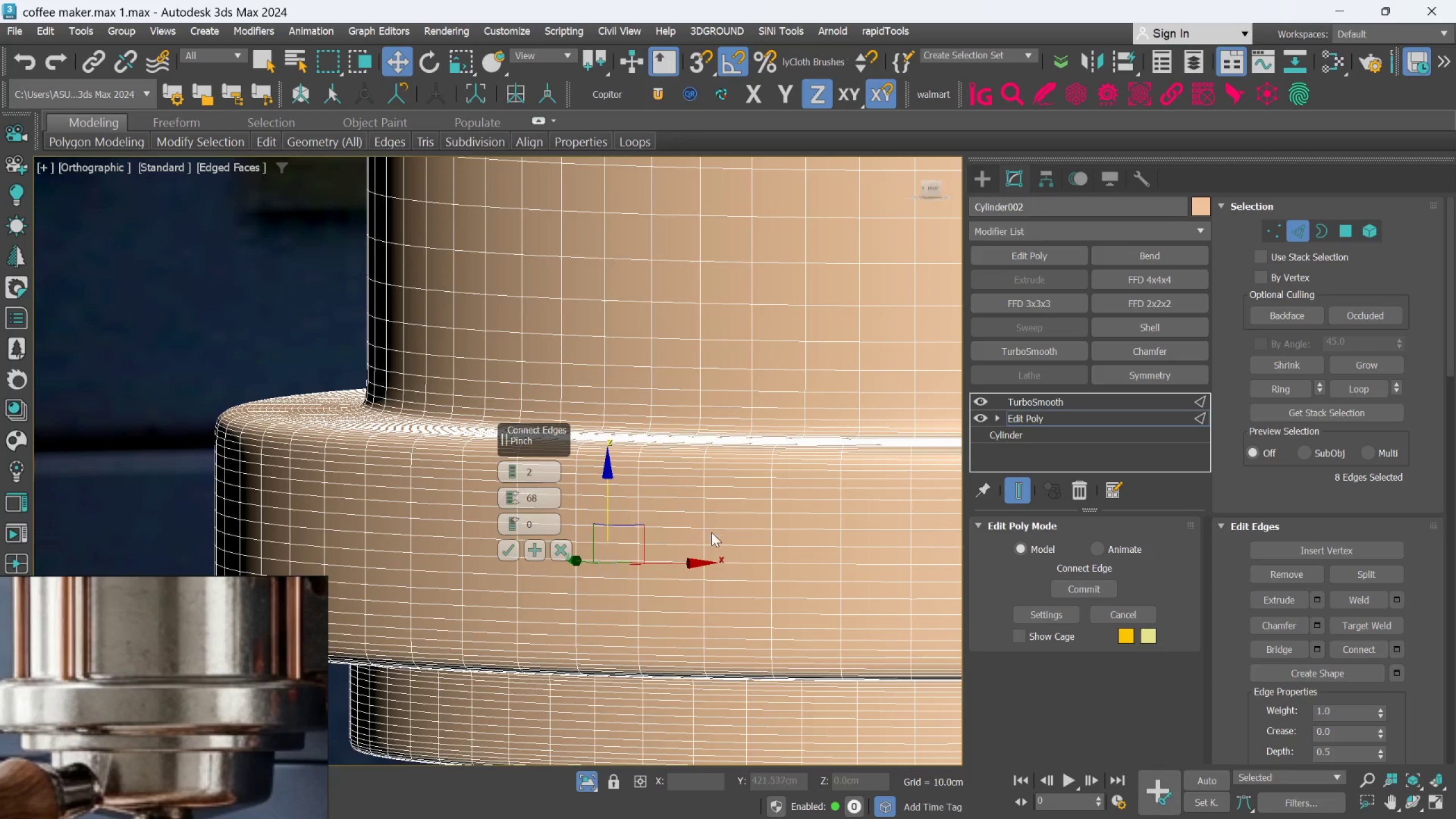 
hold_key(key=AltLeft, duration=1.0)
 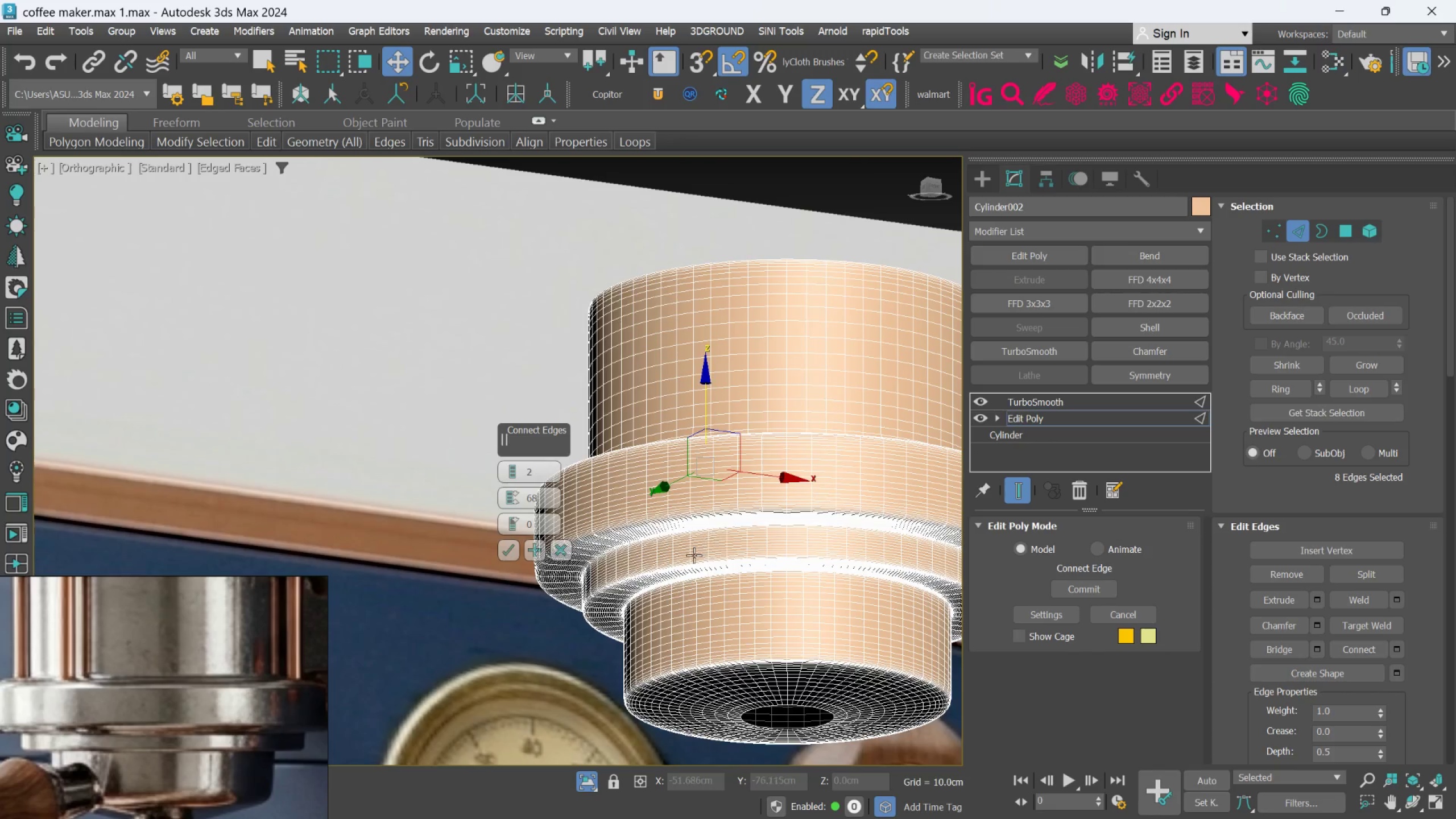 
scroll: coordinate [709, 541], scroll_direction: down, amount: 3.0
 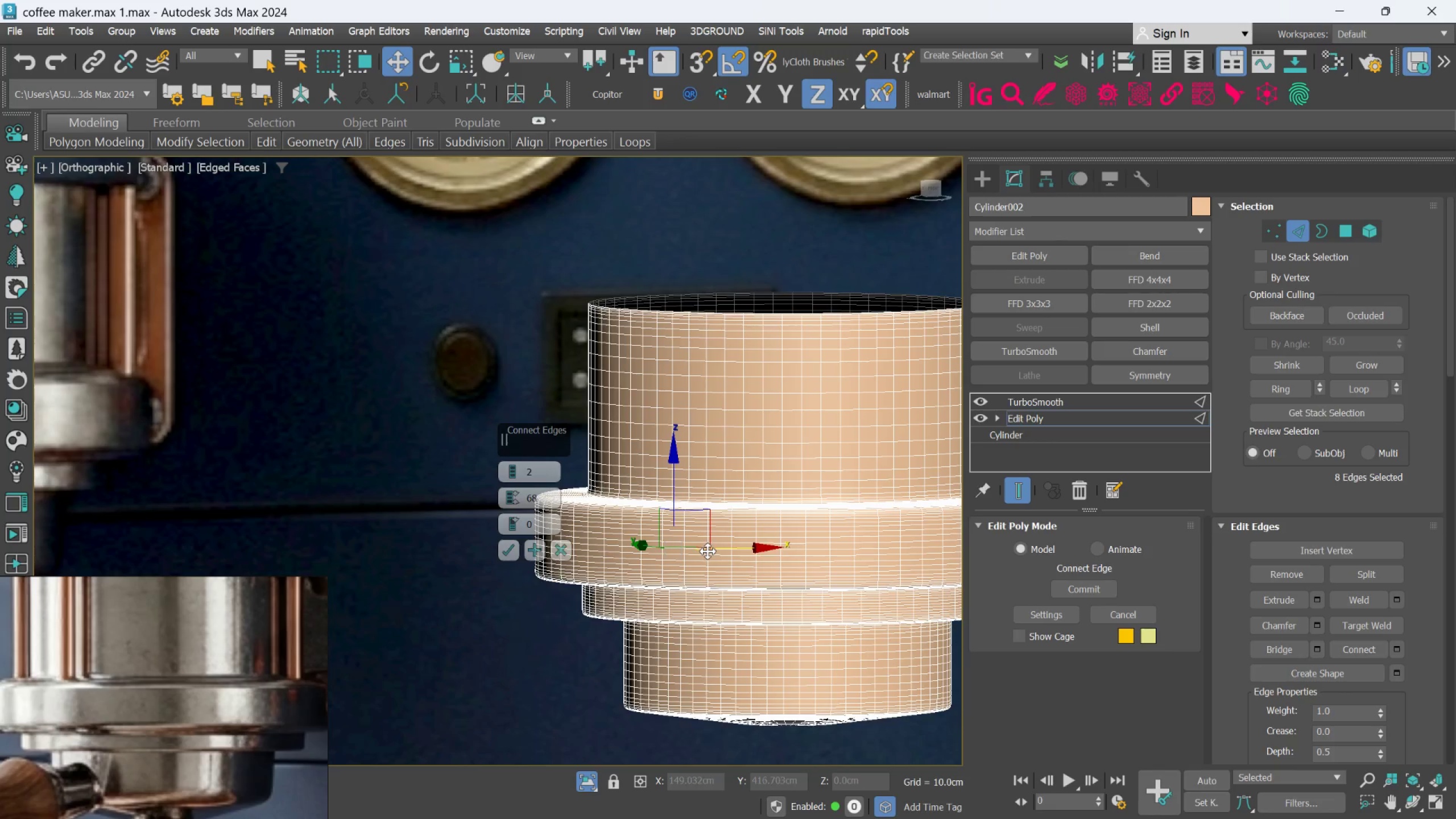 
hold_key(key=AltLeft, duration=0.51)
 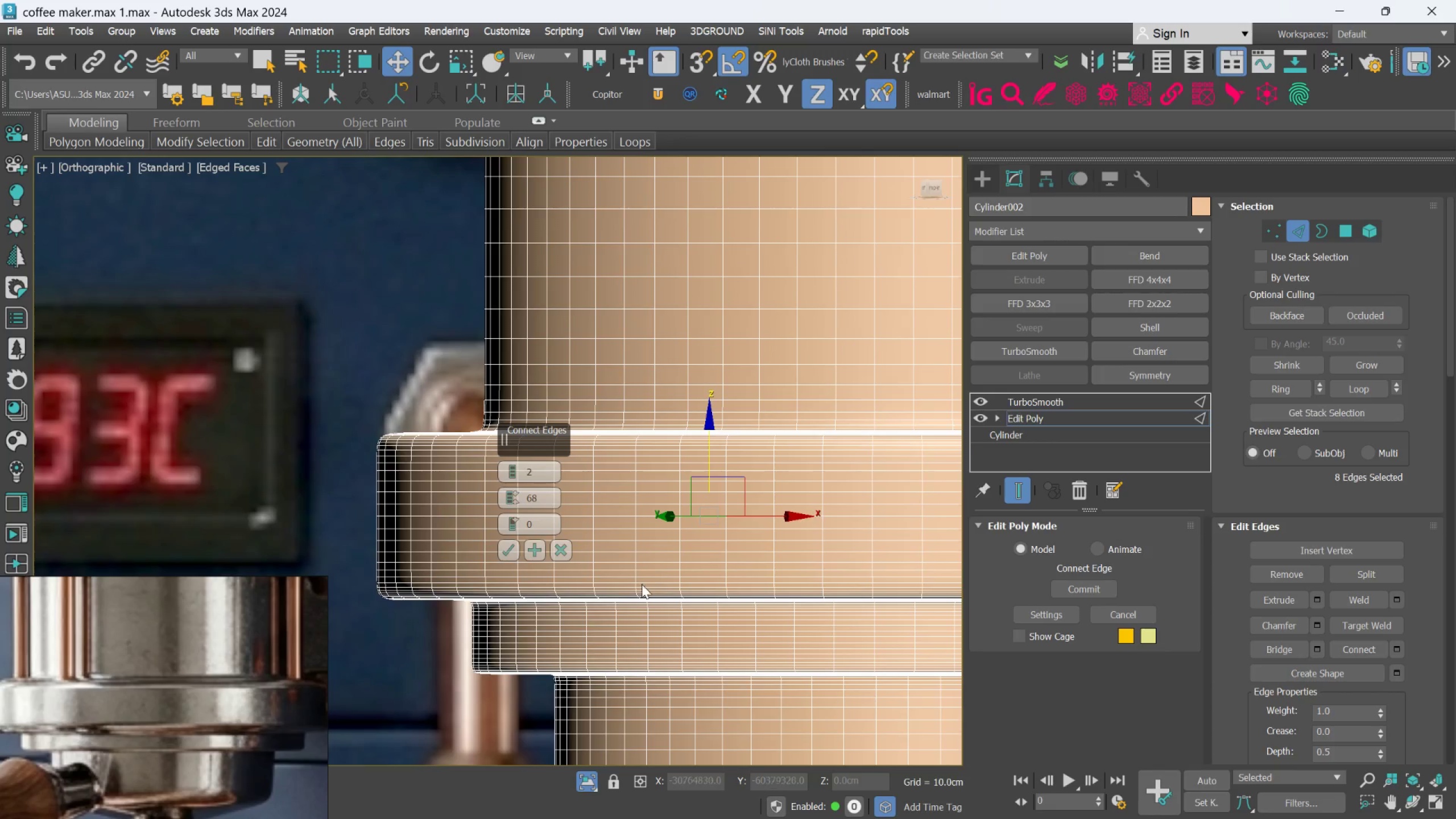 
scroll: coordinate [692, 556], scroll_direction: up, amount: 2.0
 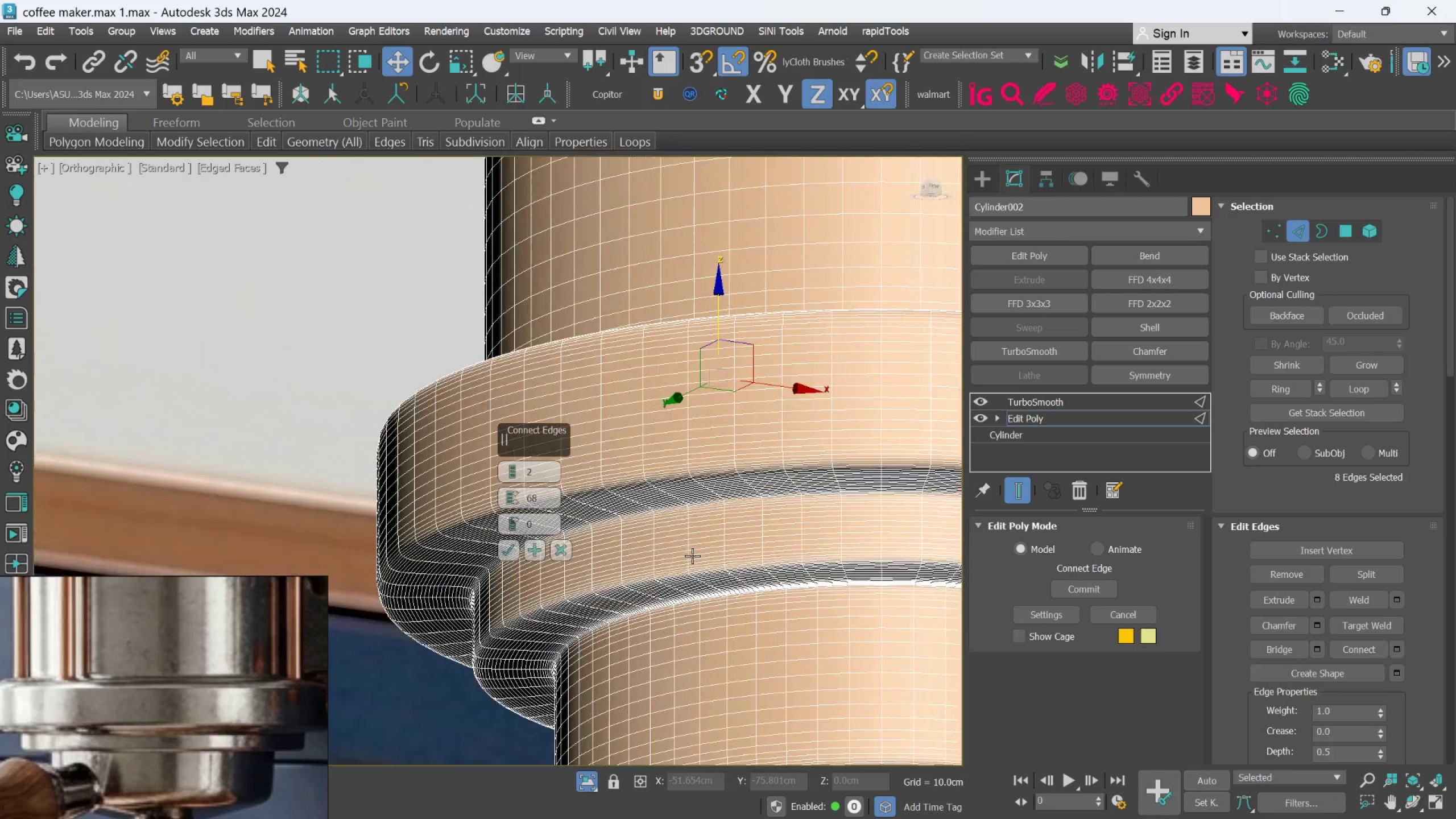 
wait(5.16)
 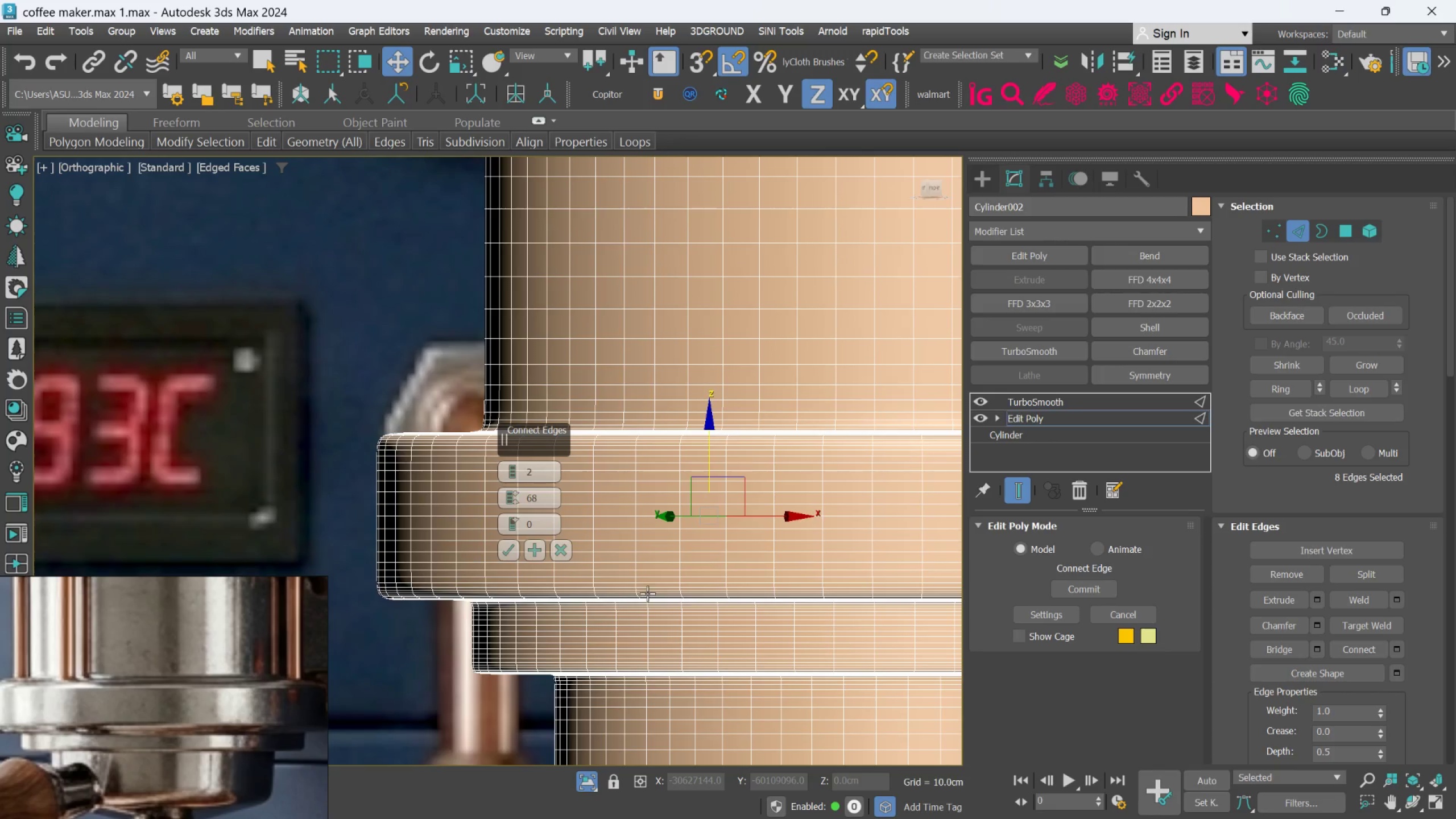 
left_click([503, 541])
 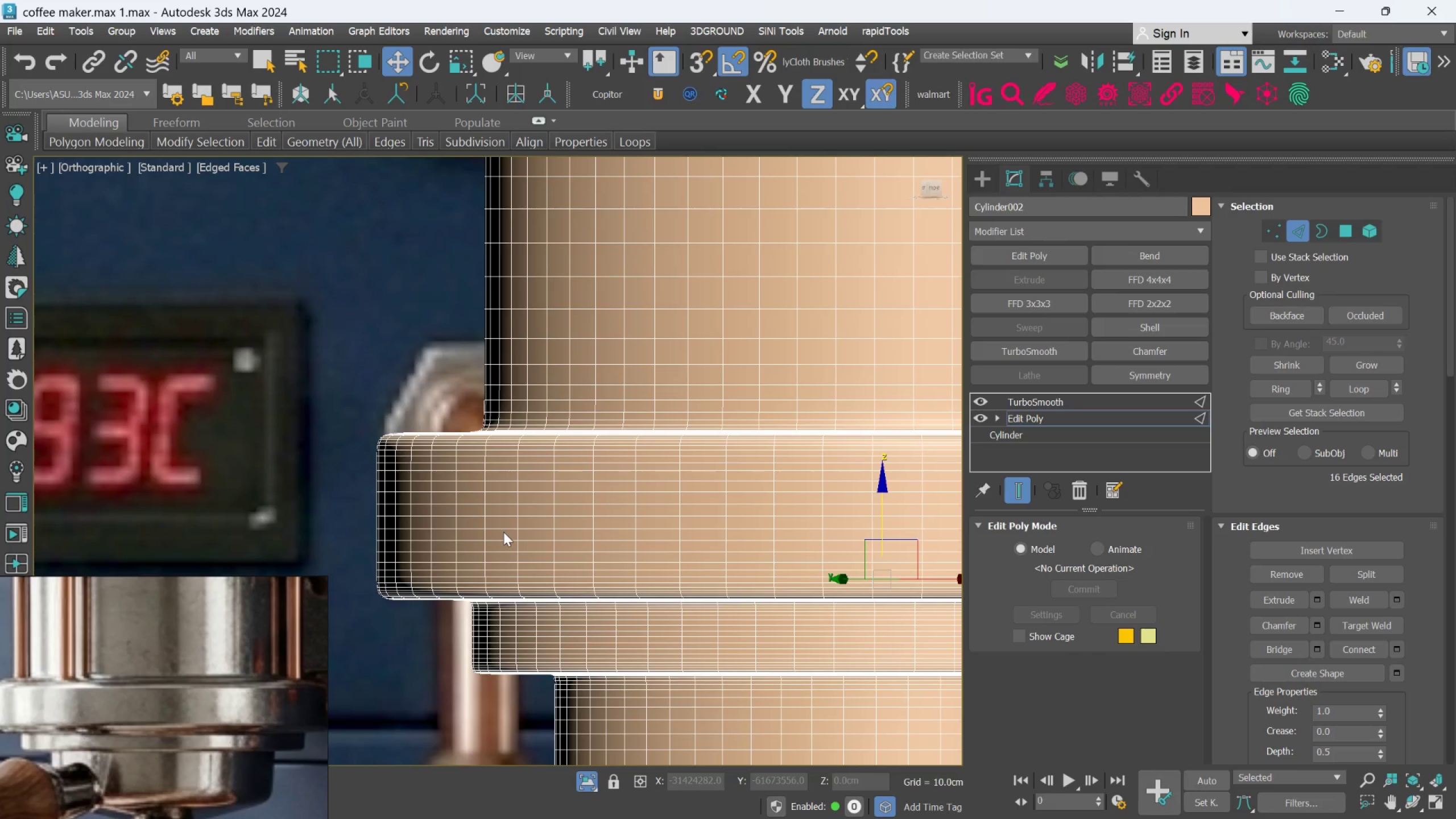 
wait(10.3)
 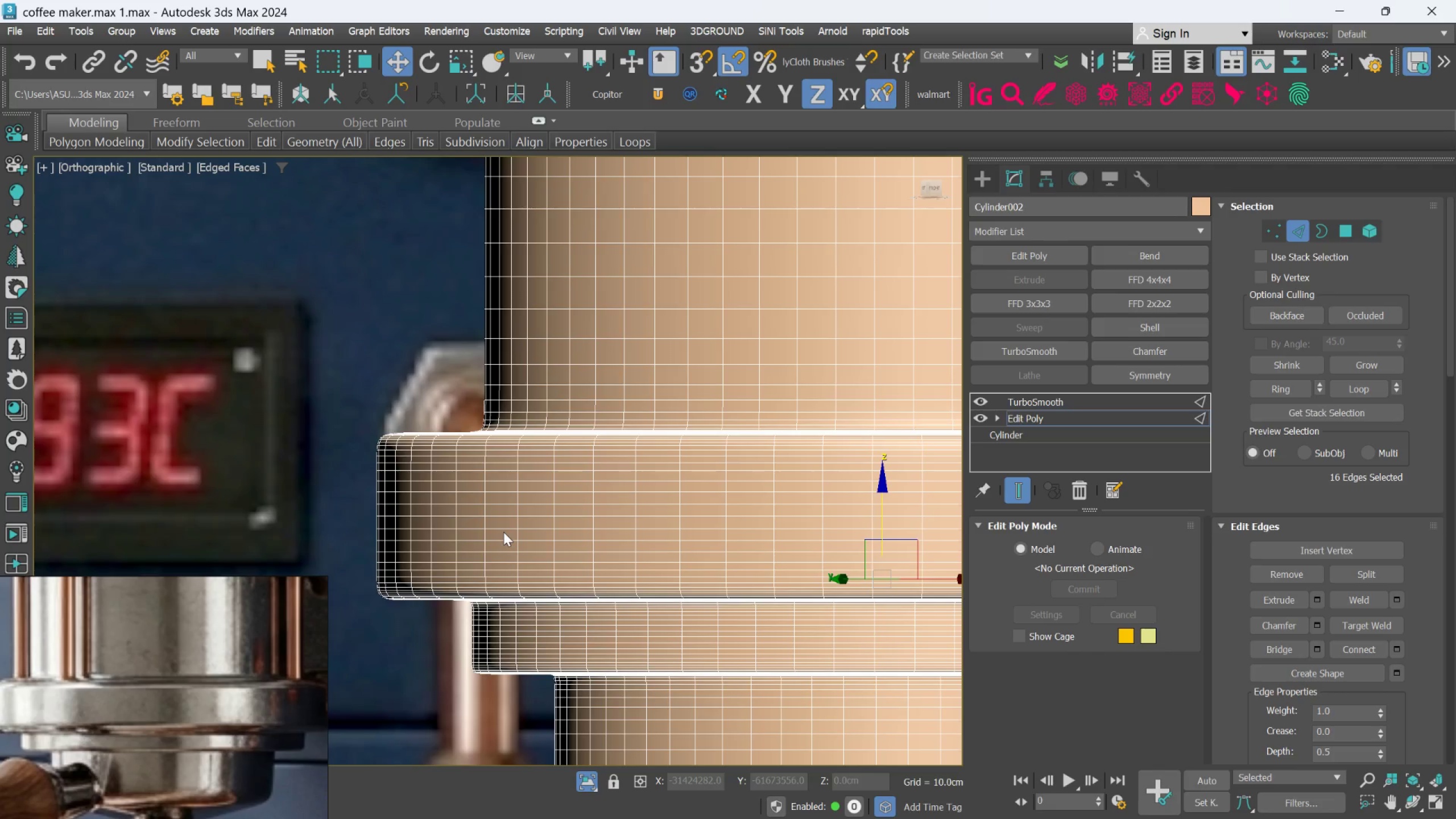 
left_click([1028, 487])
 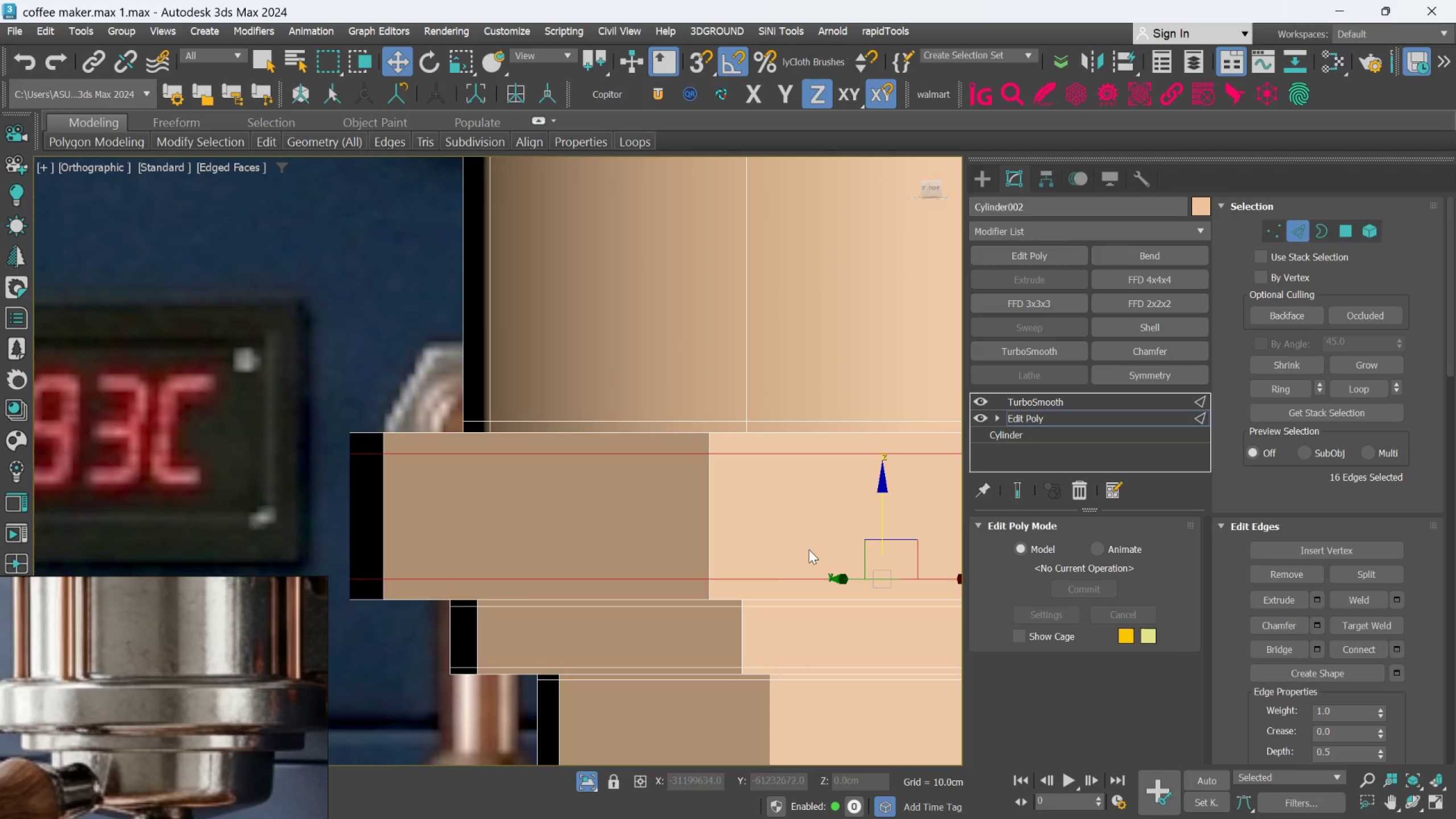 
scroll: coordinate [769, 560], scroll_direction: down, amount: 1.0
 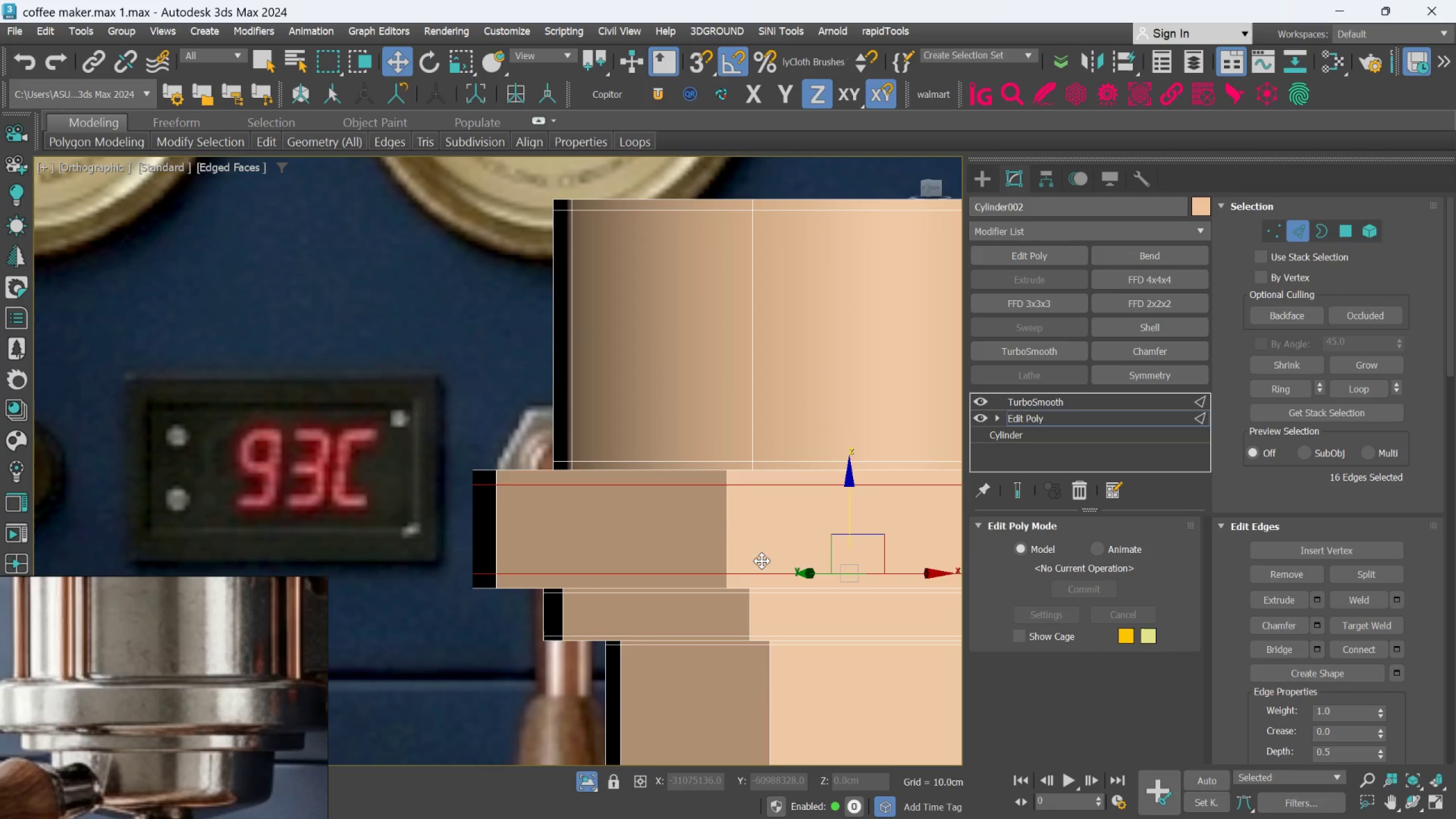 
hold_key(key=AltLeft, duration=0.47)
 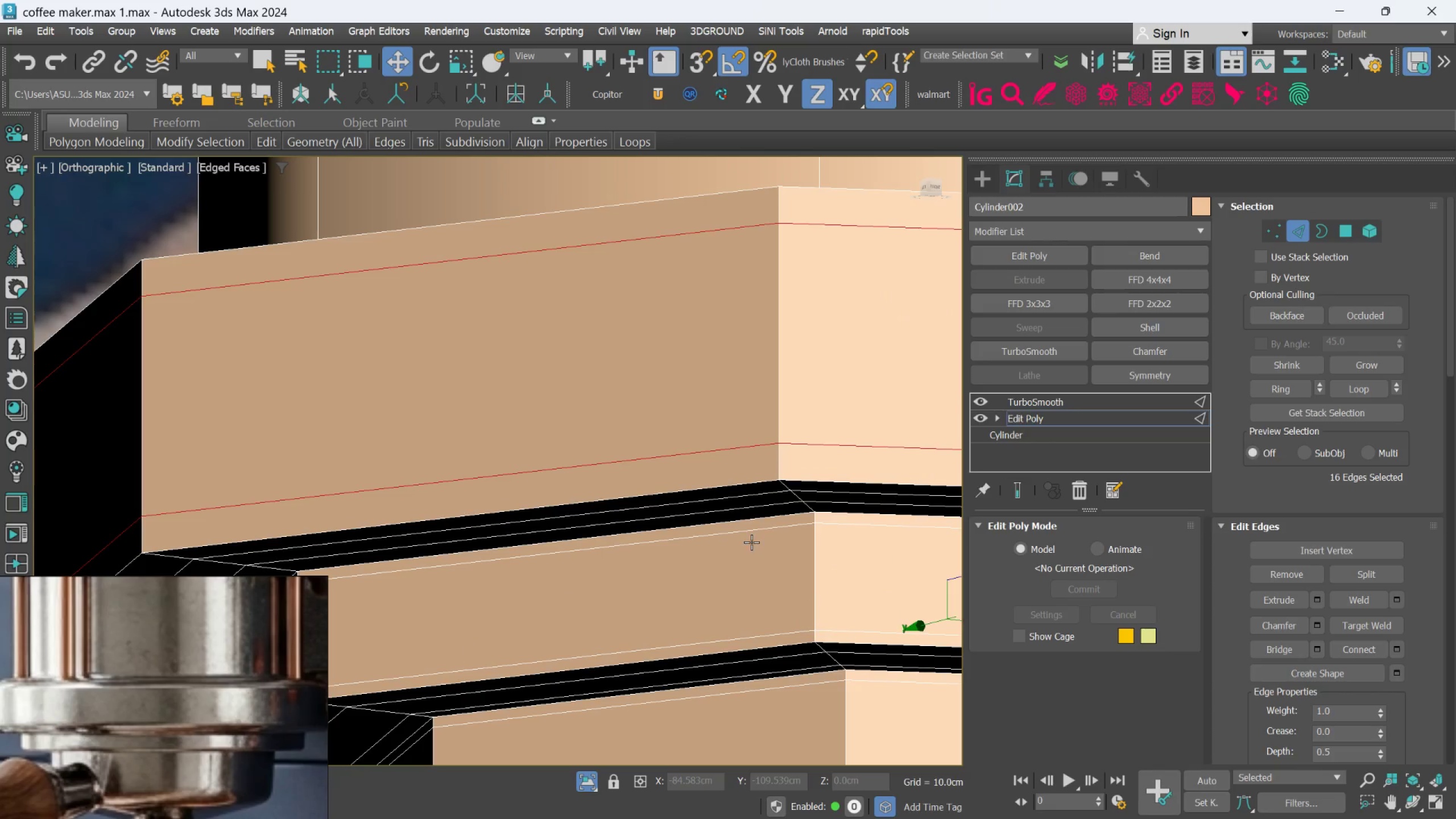 
hold_key(key=AltLeft, duration=0.48)
 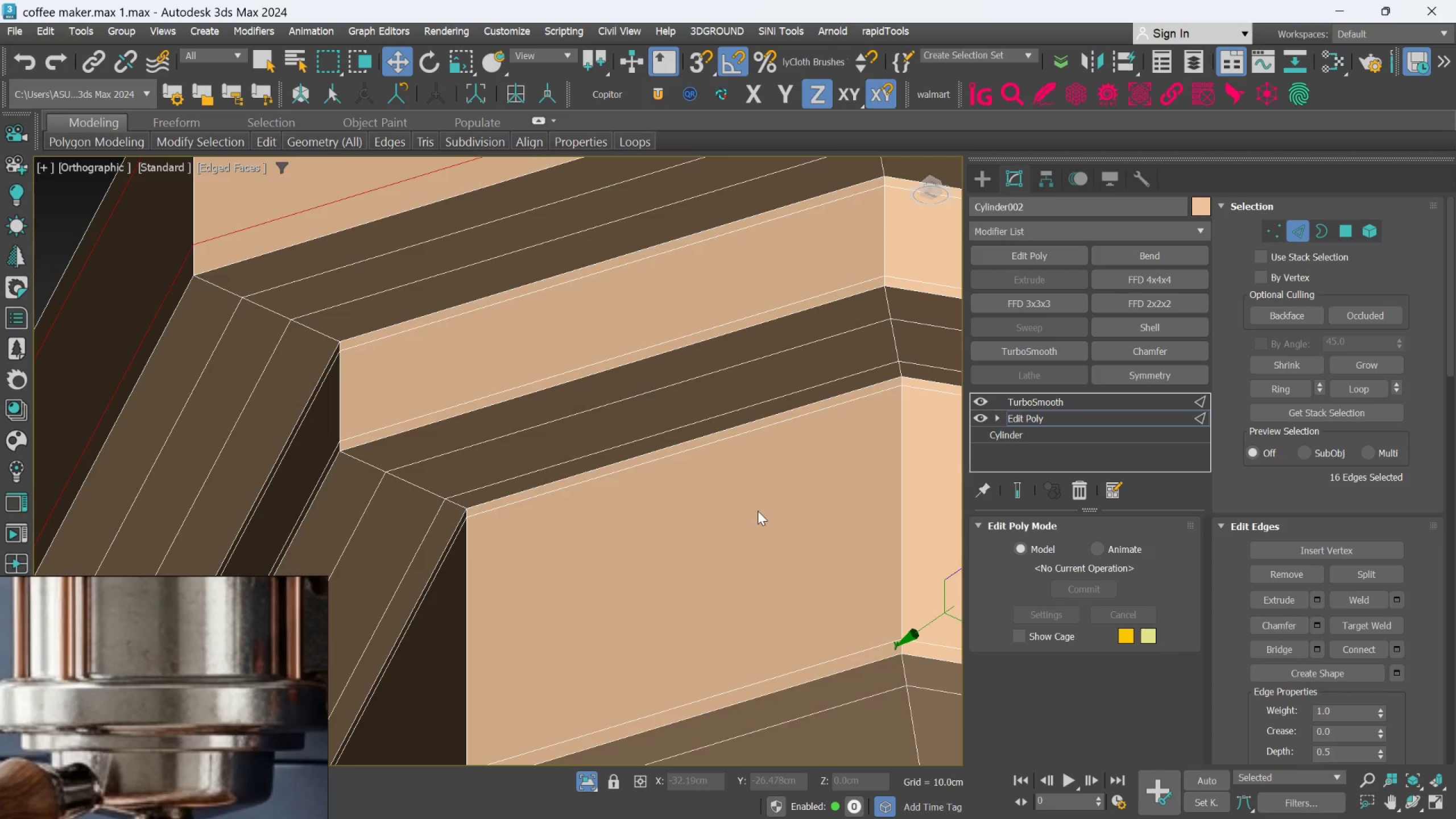 
scroll: coordinate [770, 546], scroll_direction: up, amount: 2.0
 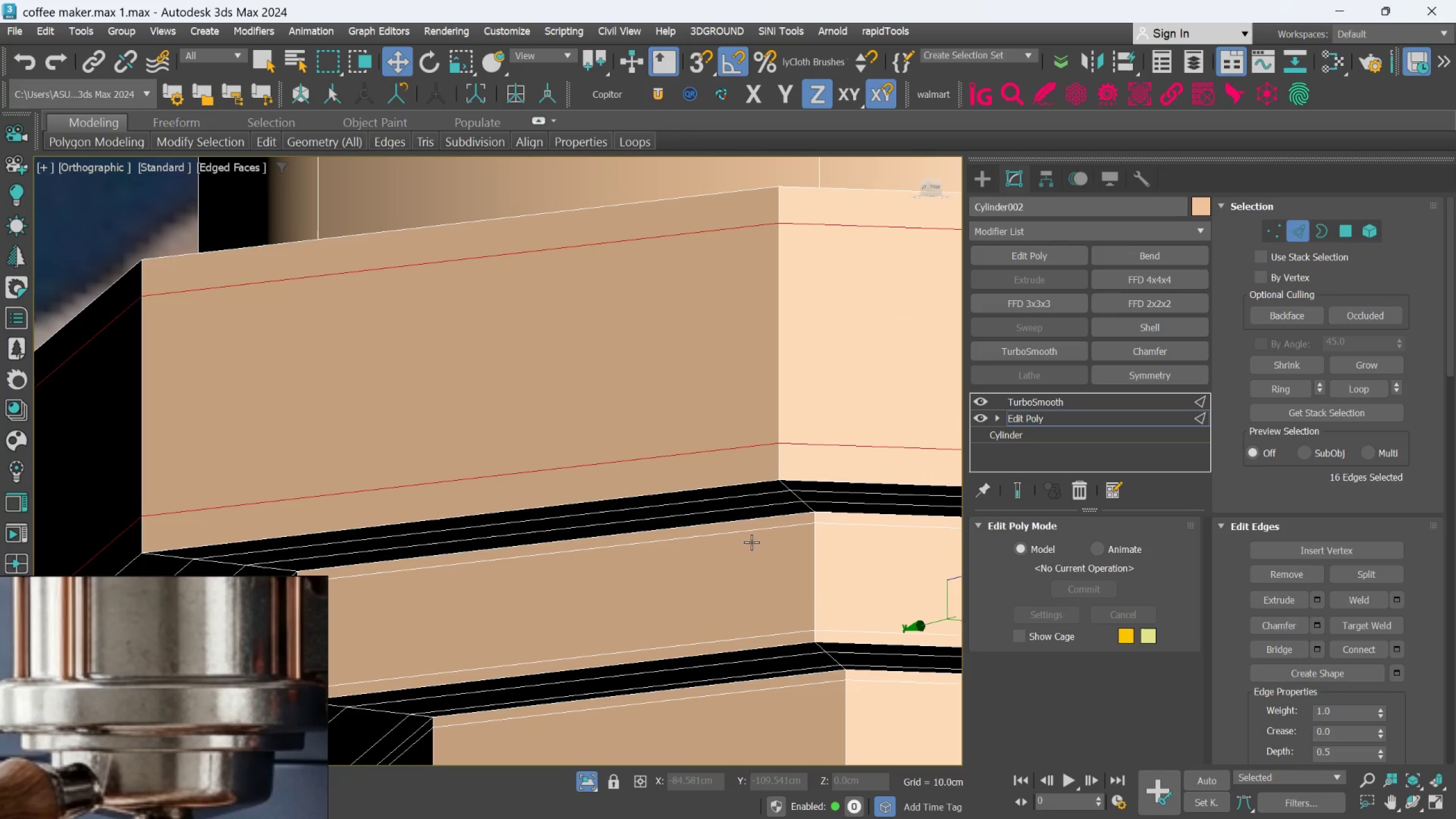 
scroll: coordinate [758, 511], scroll_direction: down, amount: 2.0
 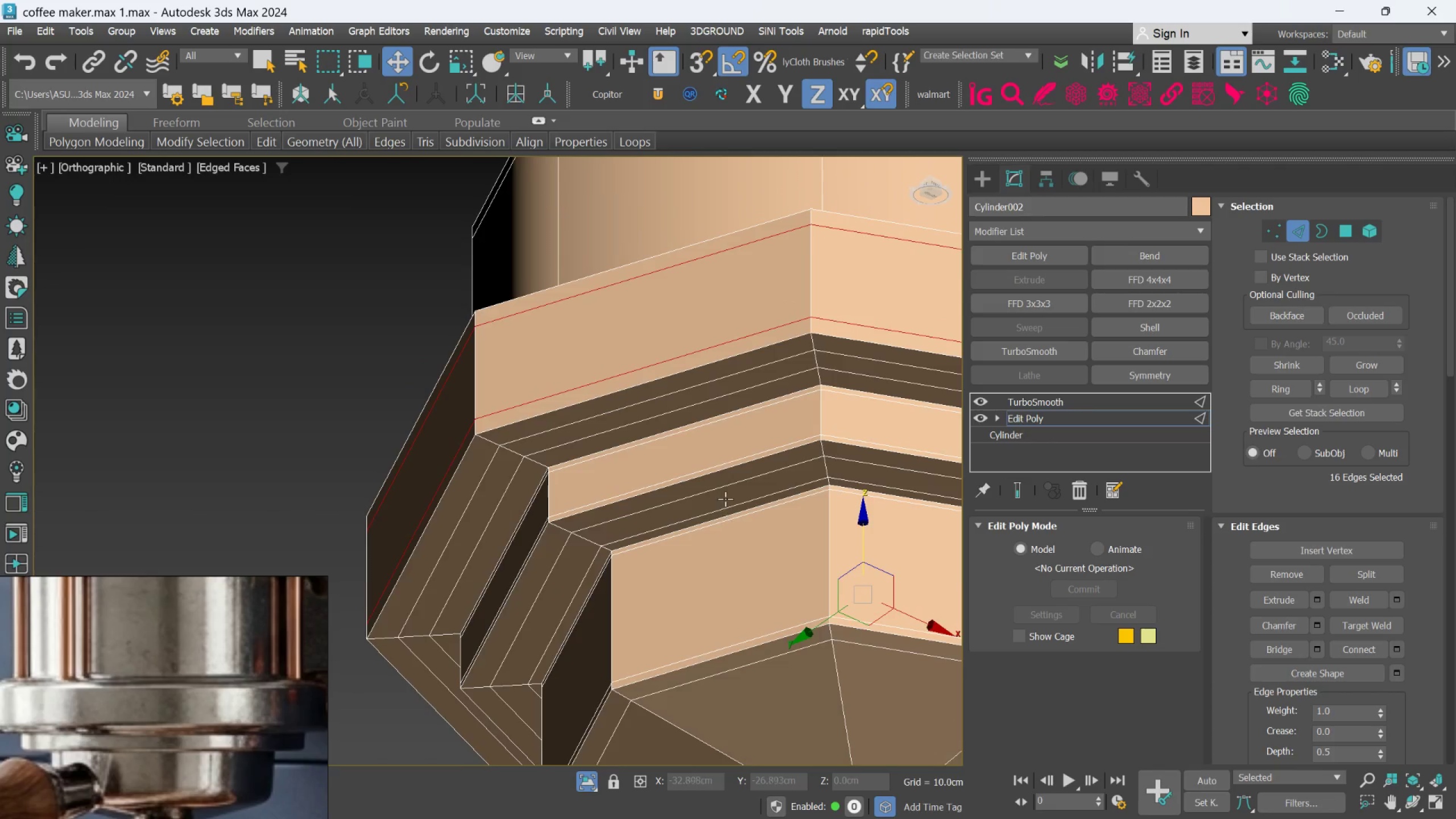 
scroll: coordinate [700, 466], scroll_direction: up, amount: 2.0
 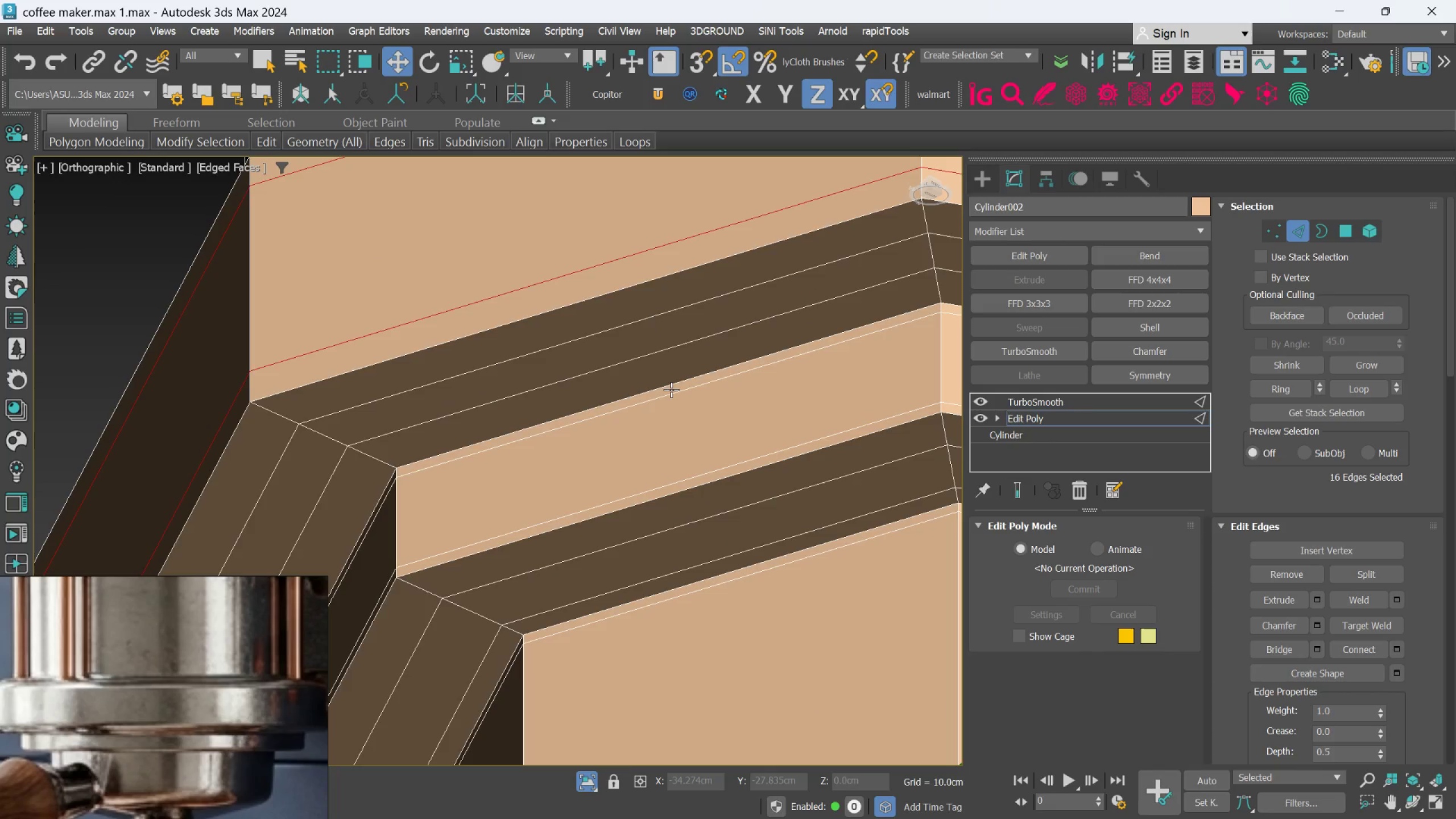 
double_click([671, 390])
 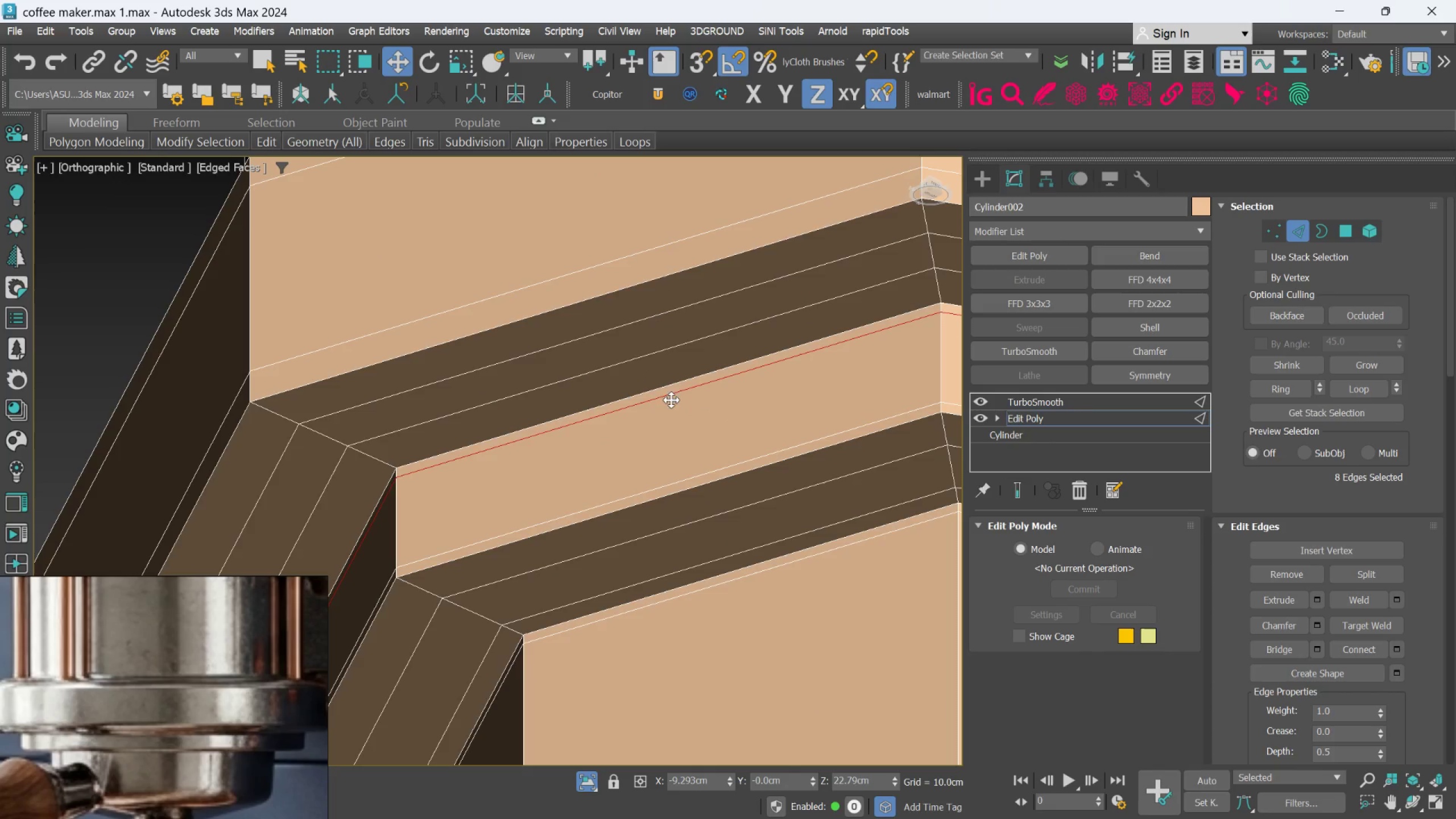 
hold_key(key=ControlLeft, duration=1.41)
double_click([664, 470])
 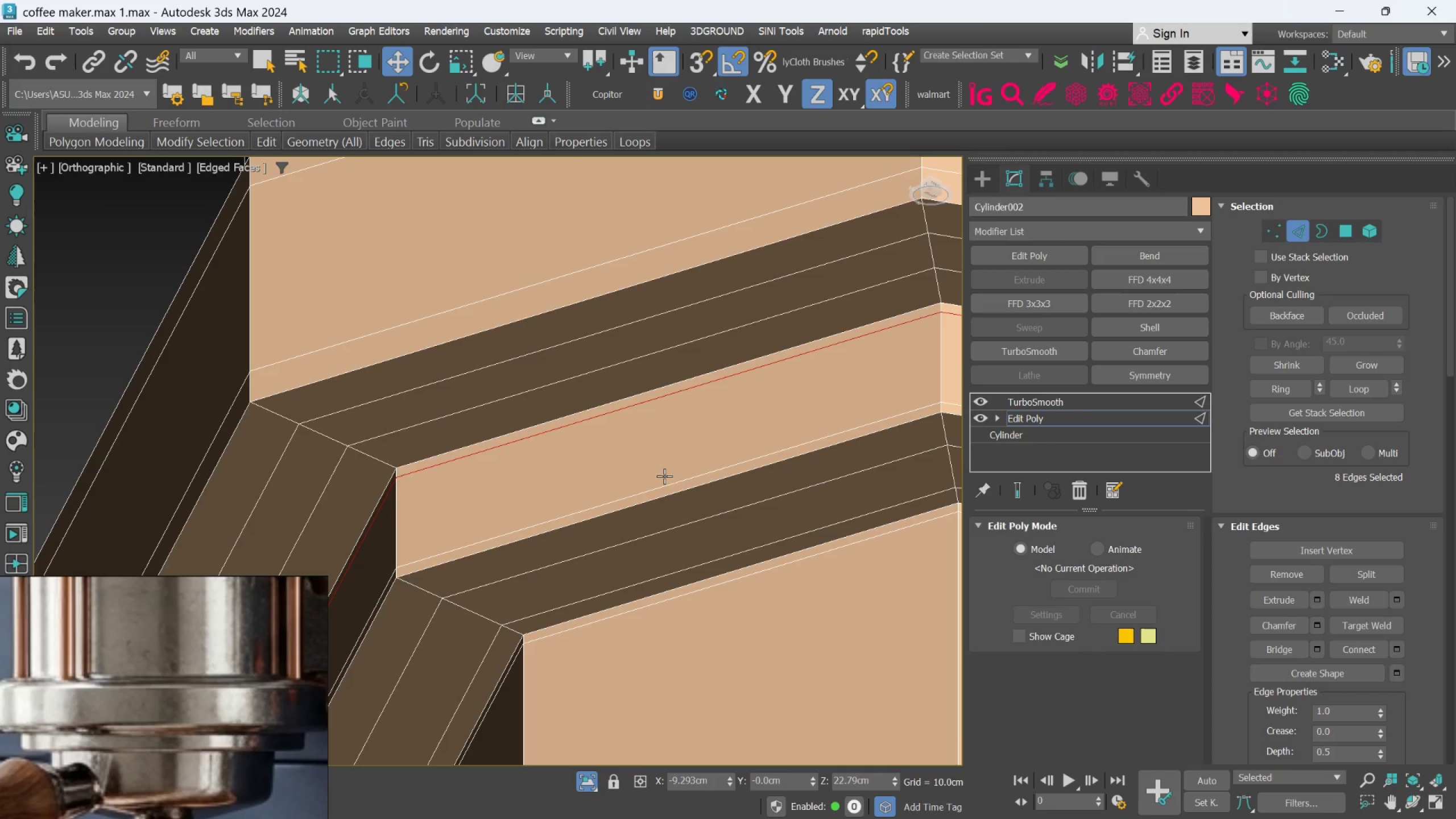 
left_click([664, 478])
 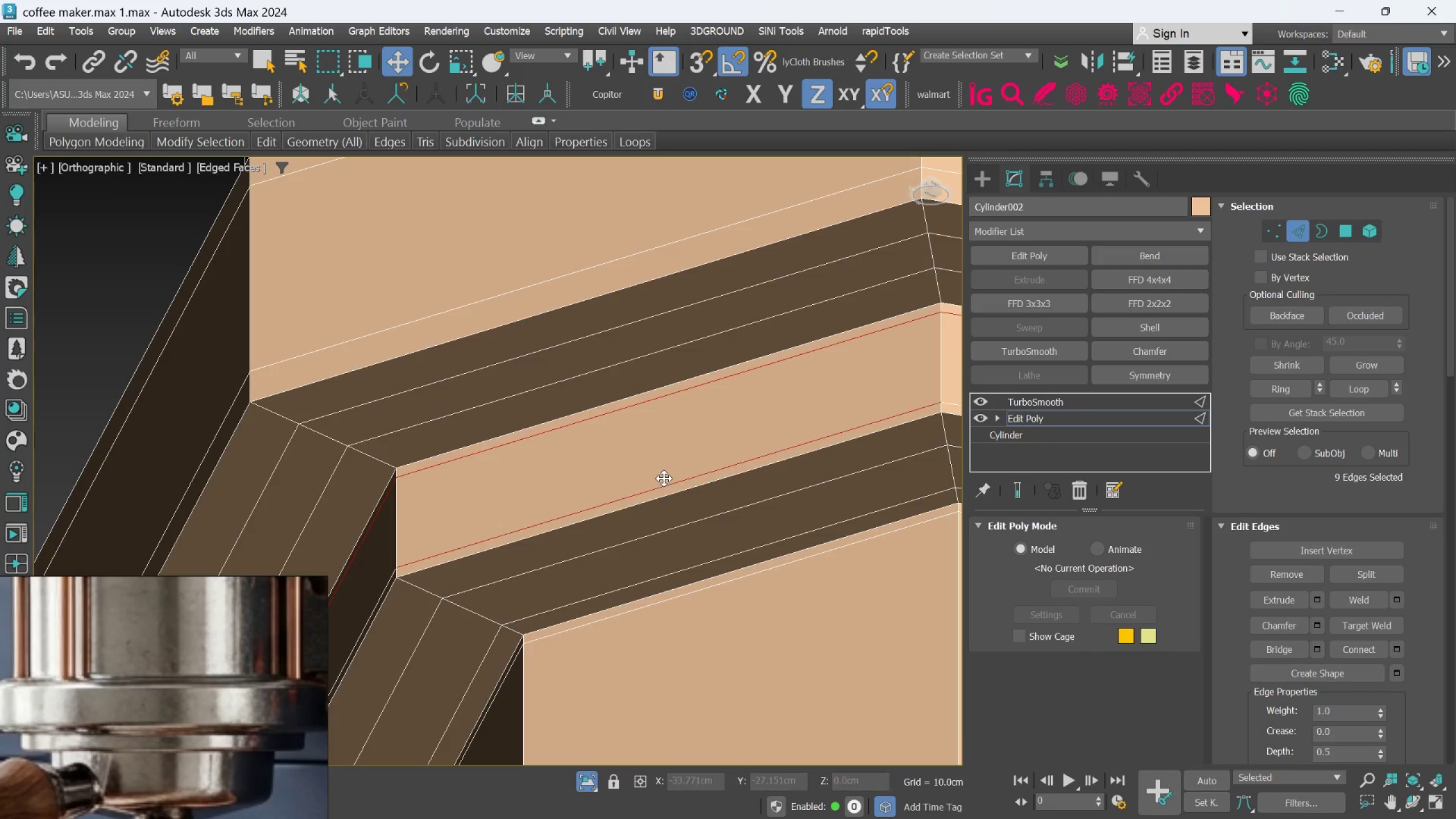 
double_click([664, 478])
 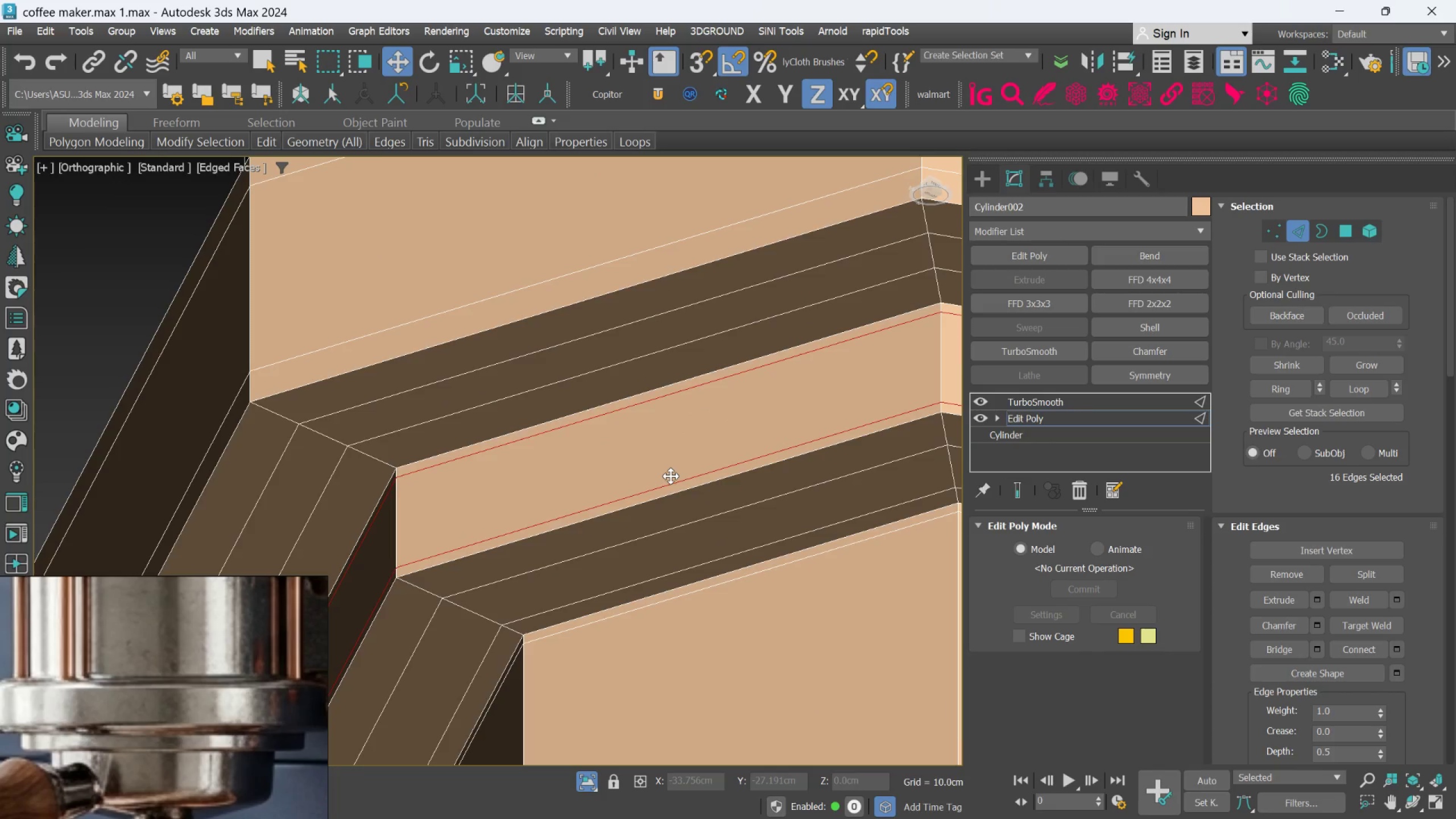 
key(Control+Backspace)
 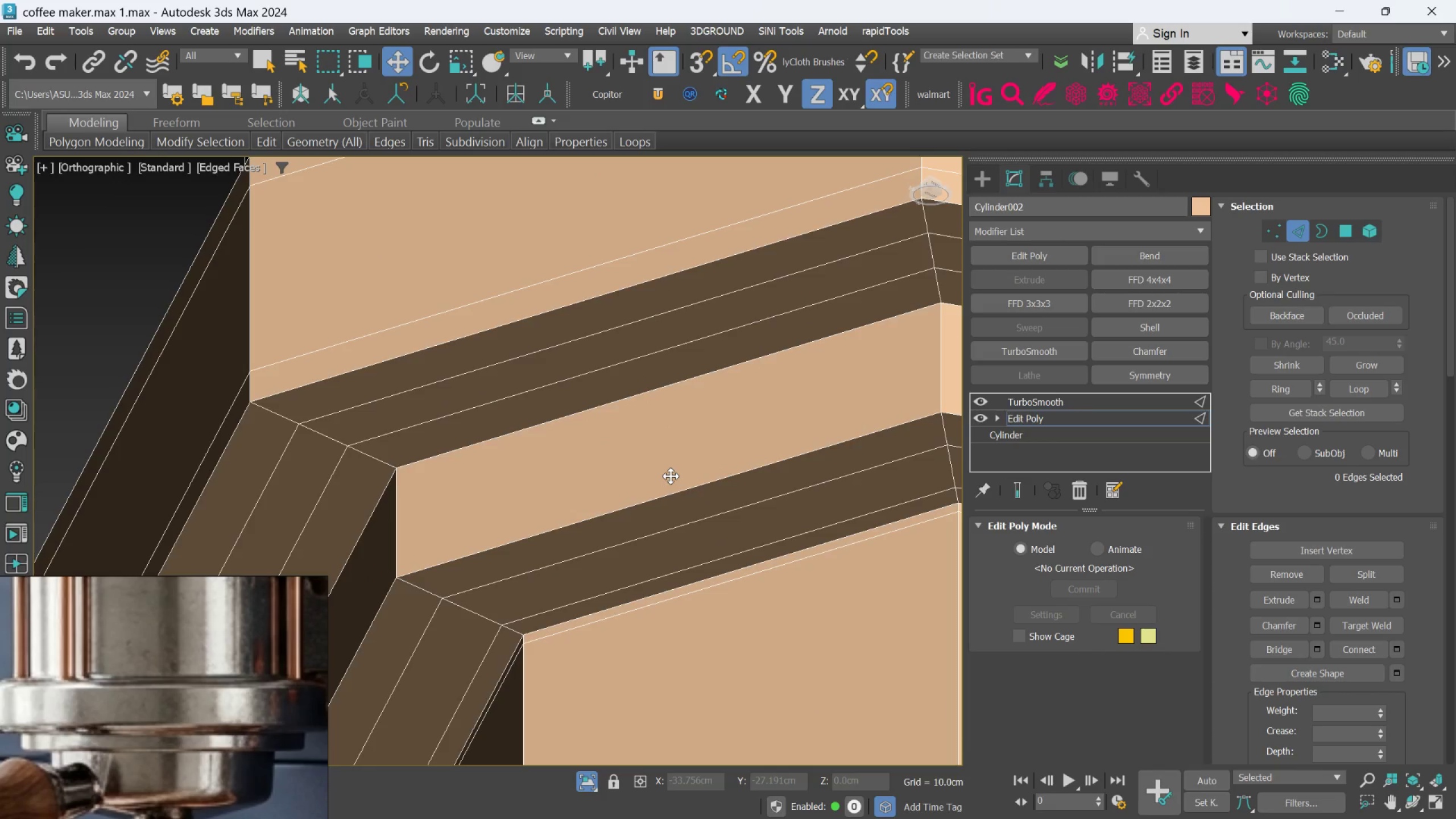 
scroll: coordinate [709, 452], scroll_direction: down, amount: 1.0
 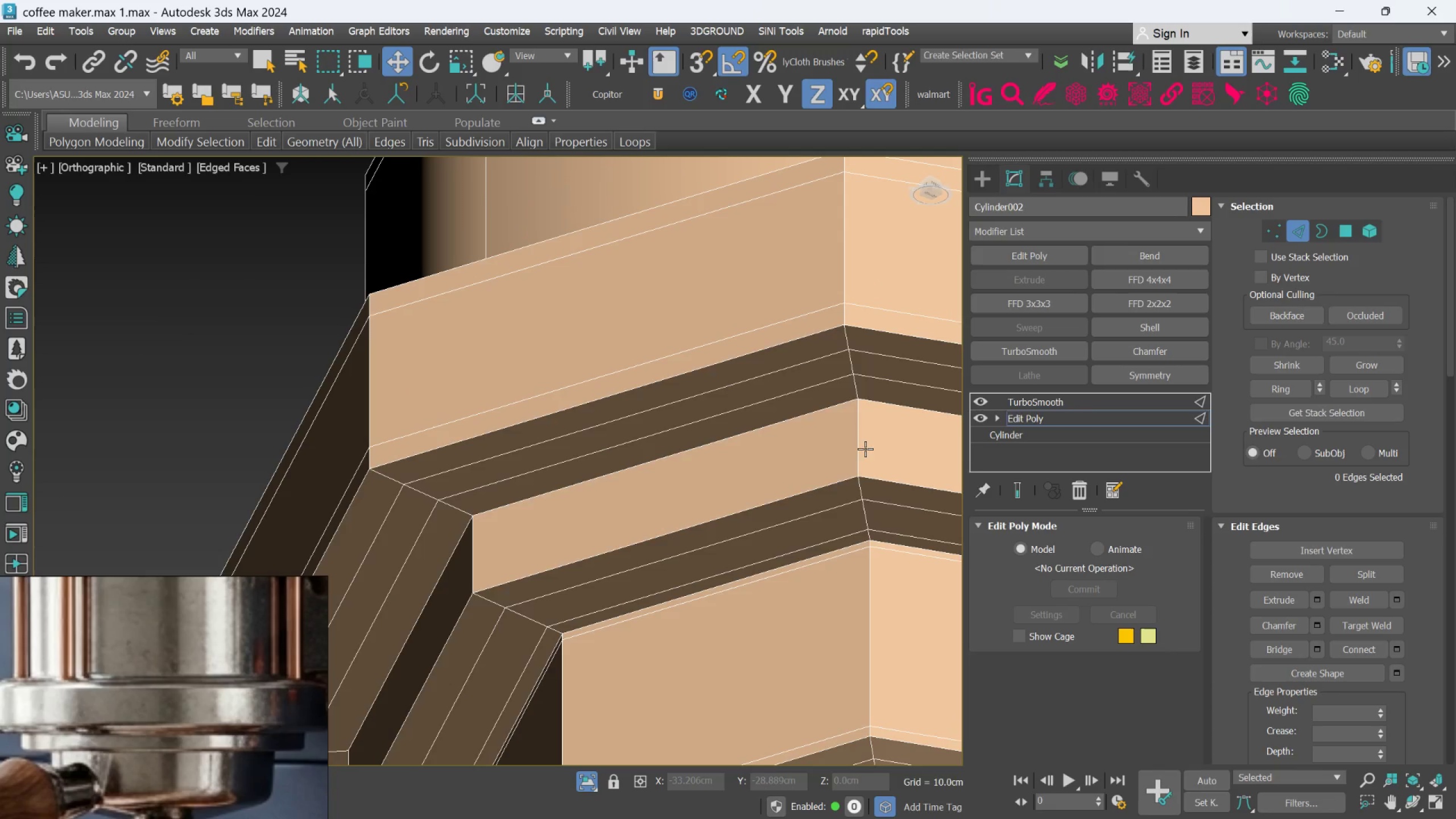 
left_click([858, 450])
 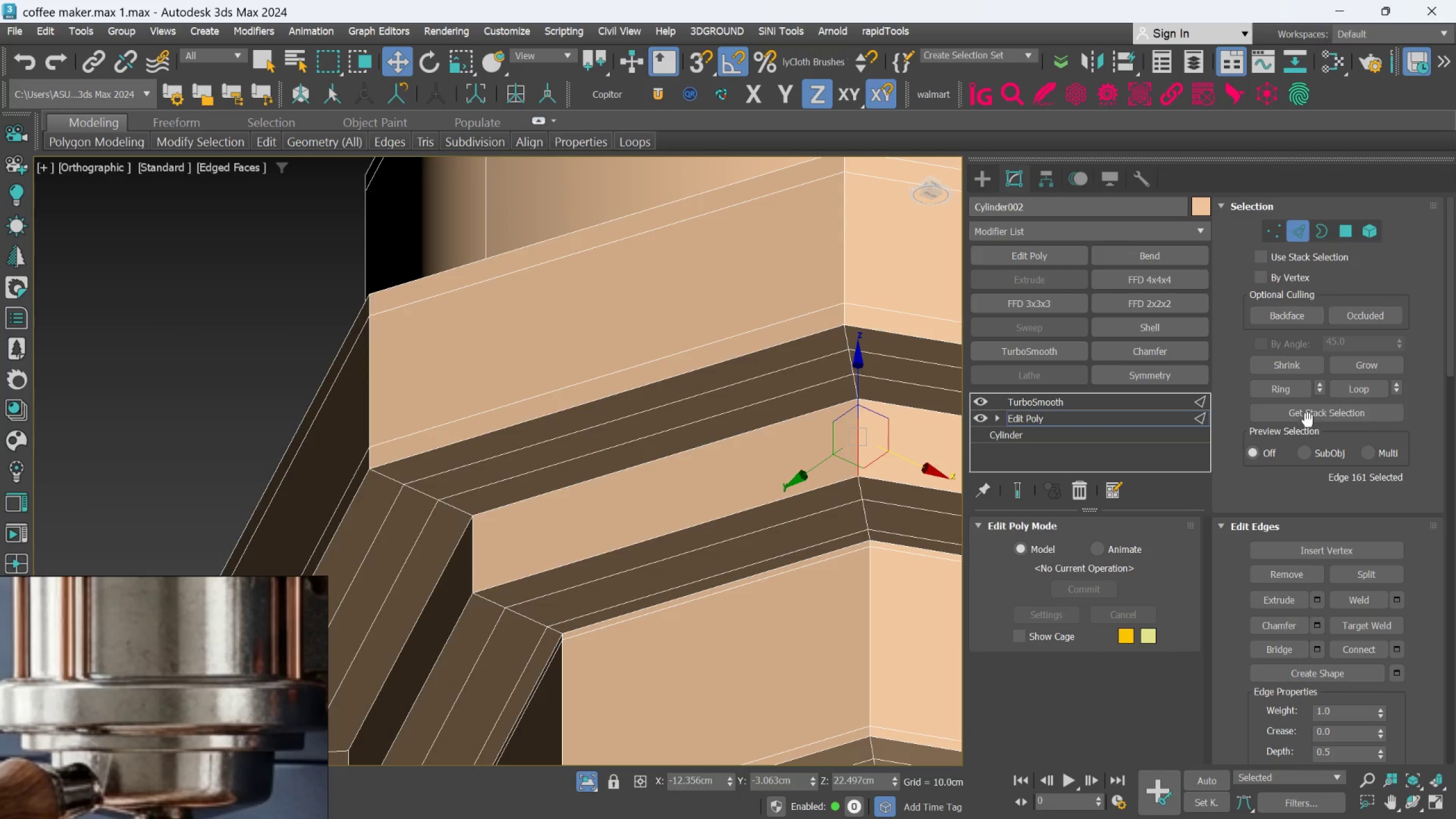 
left_click([1300, 392])
 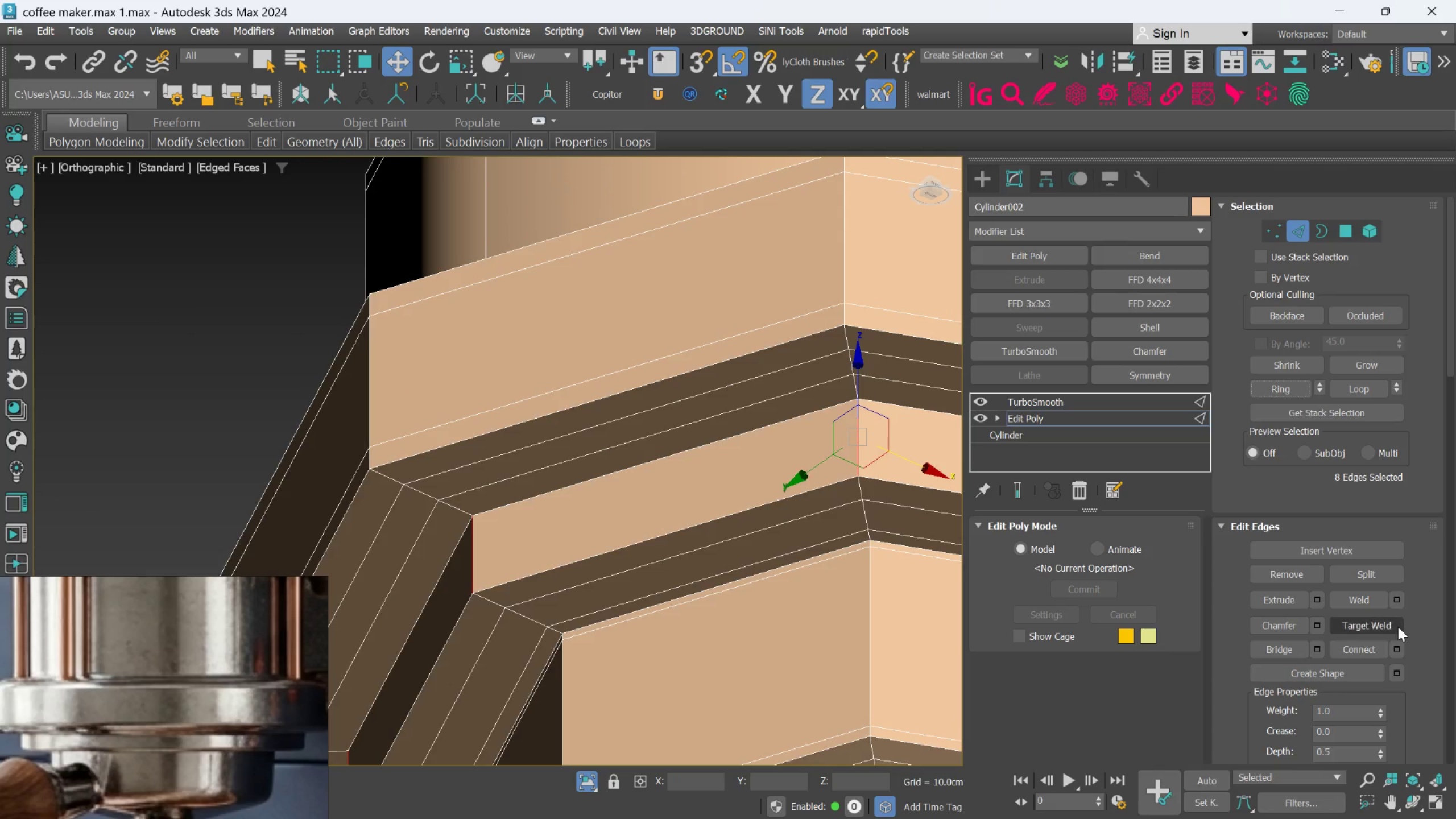 
left_click([1401, 644])
 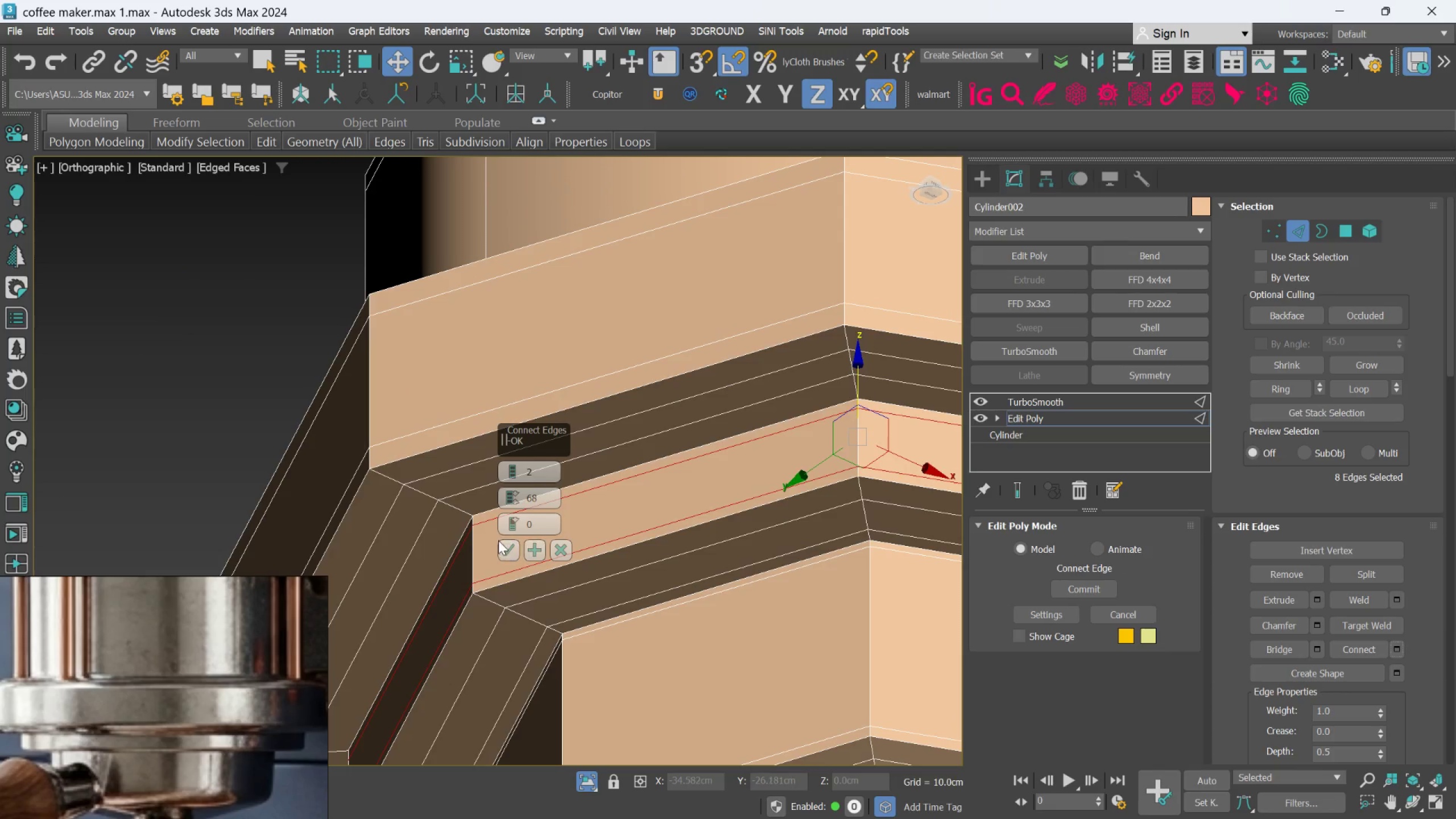 
left_click([504, 543])
 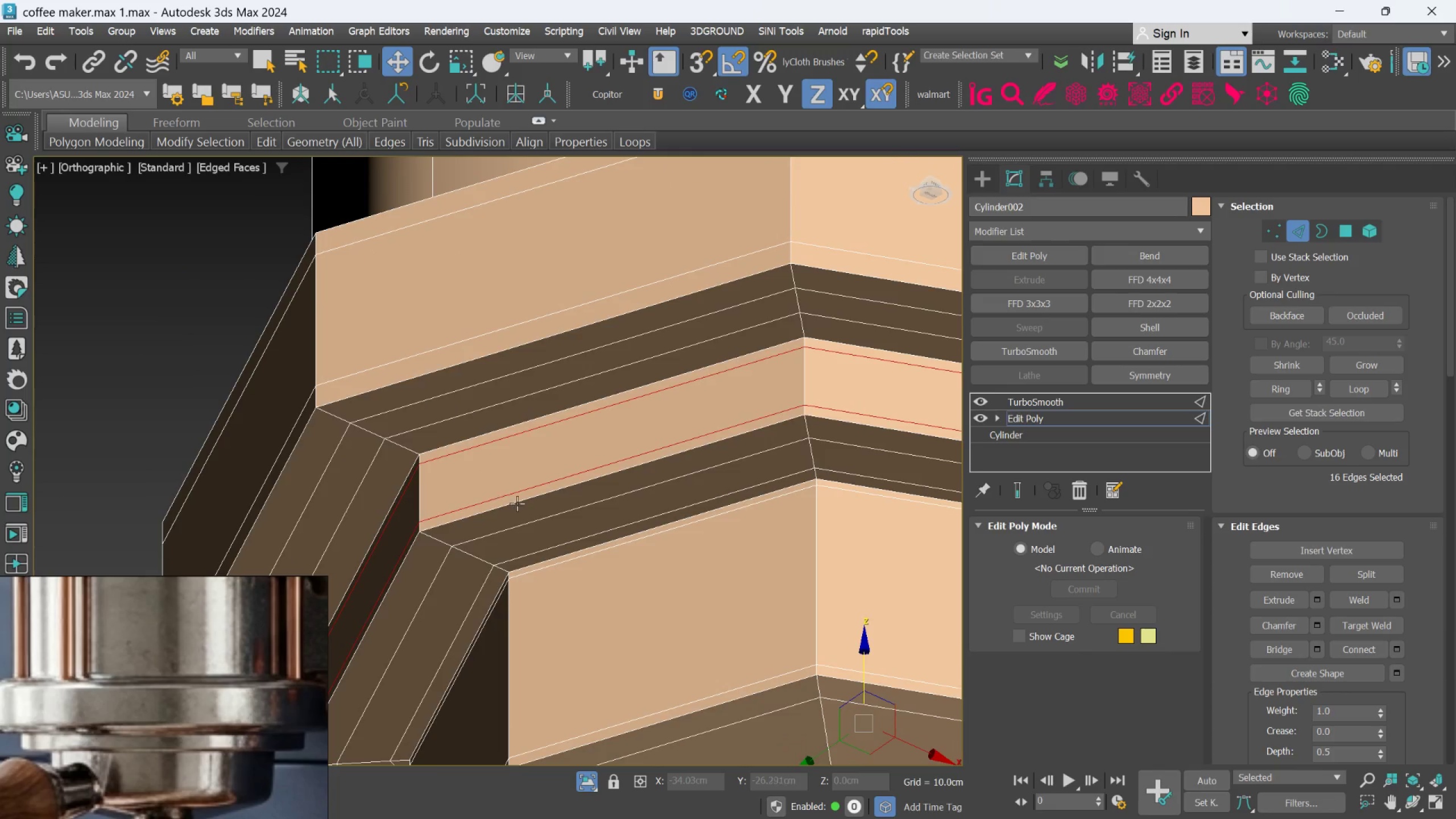 
scroll: coordinate [551, 536], scroll_direction: down, amount: 2.0
 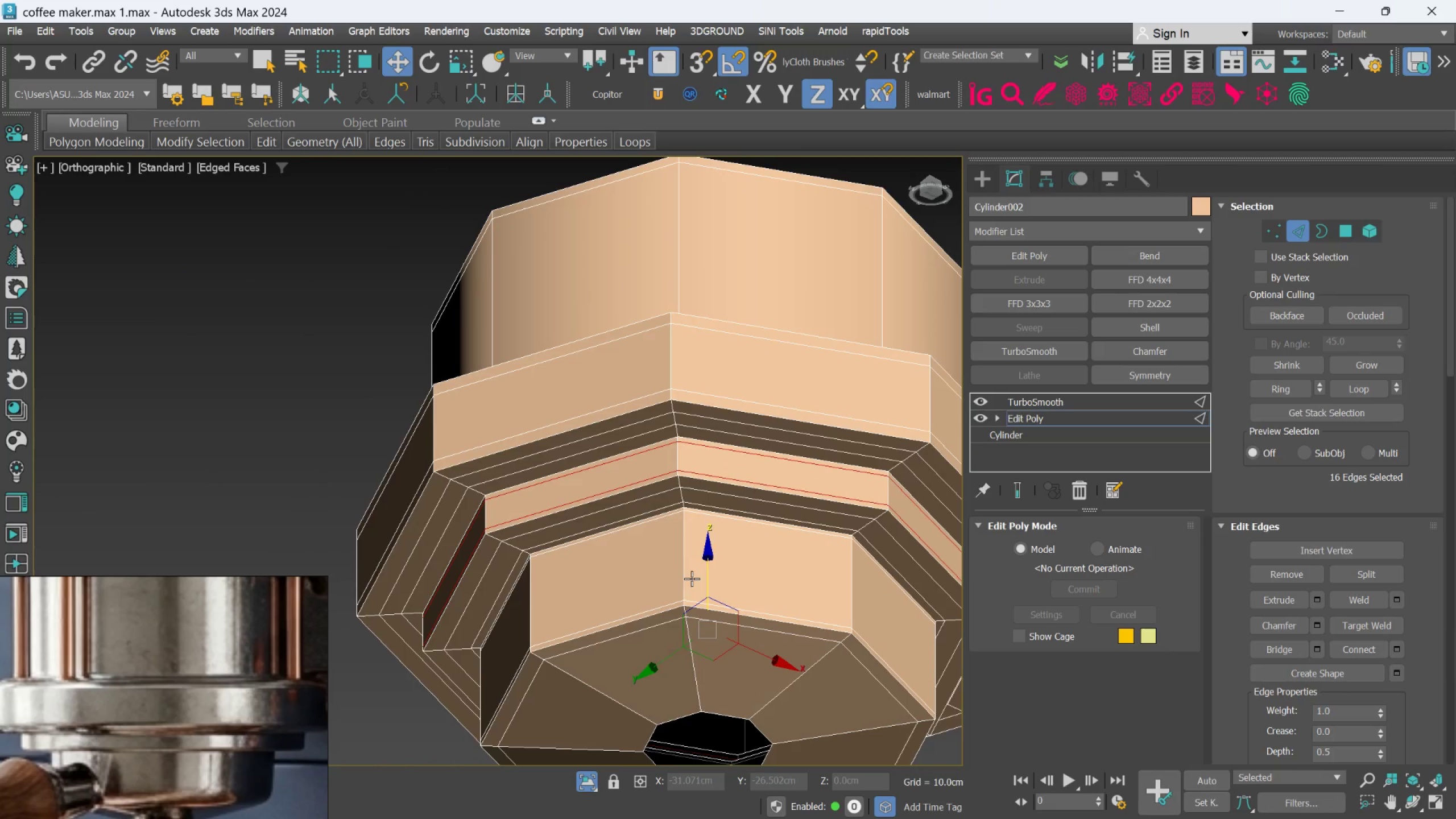 
scroll: coordinate [693, 497], scroll_direction: up, amount: 2.0
 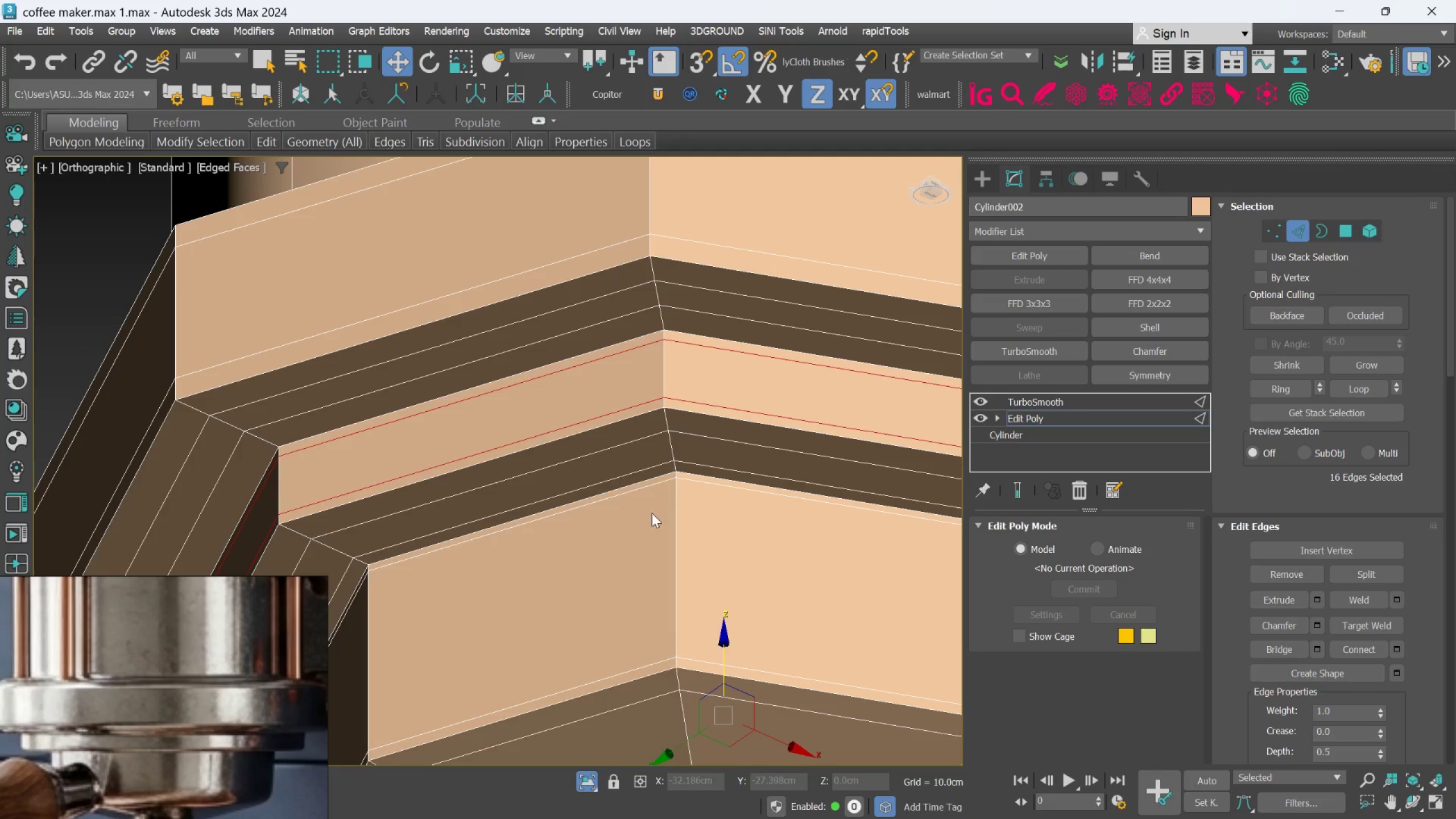 
scroll: coordinate [655, 507], scroll_direction: down, amount: 1.0
 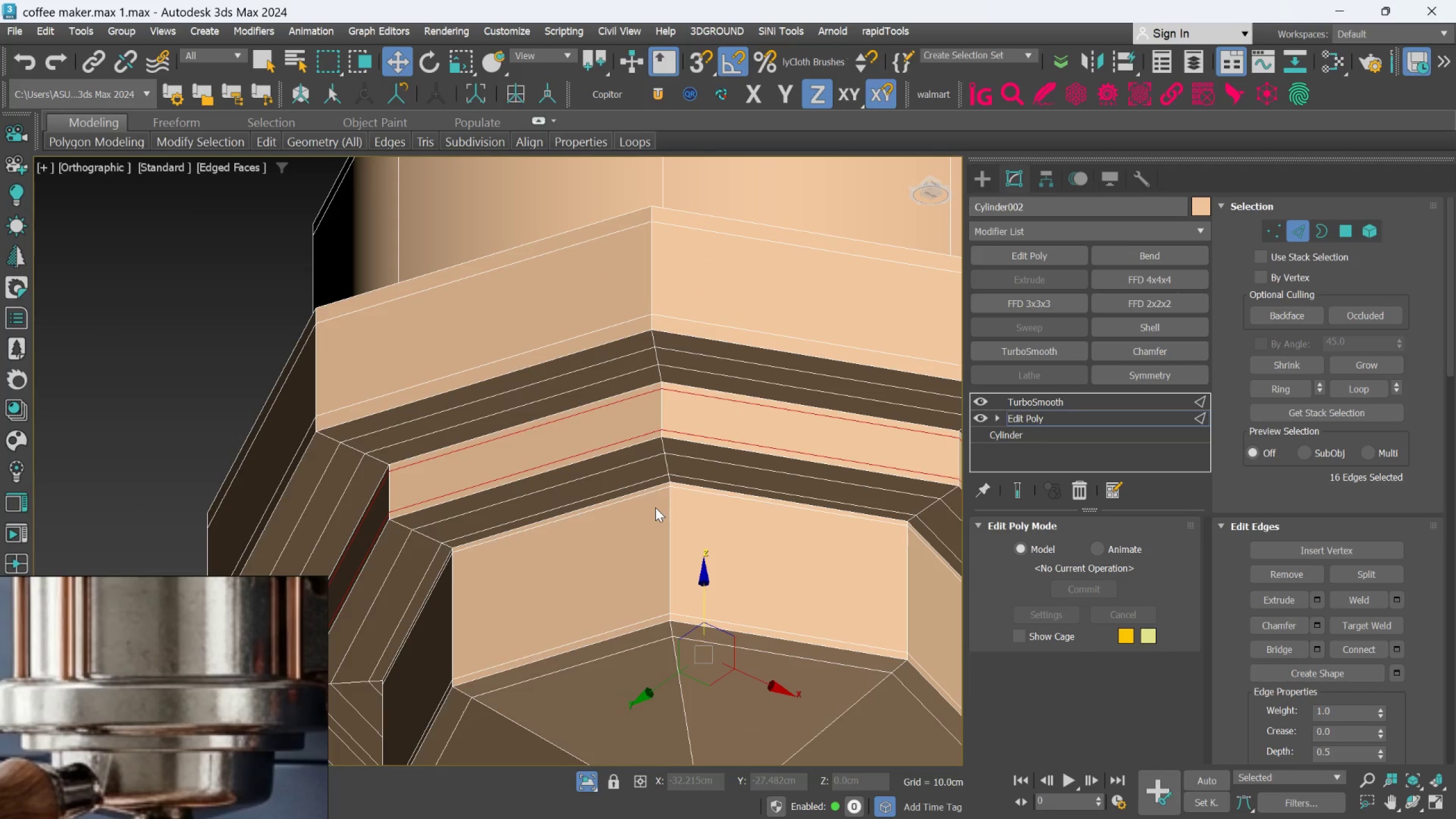 
scroll: coordinate [655, 507], scroll_direction: up, amount: 1.0
 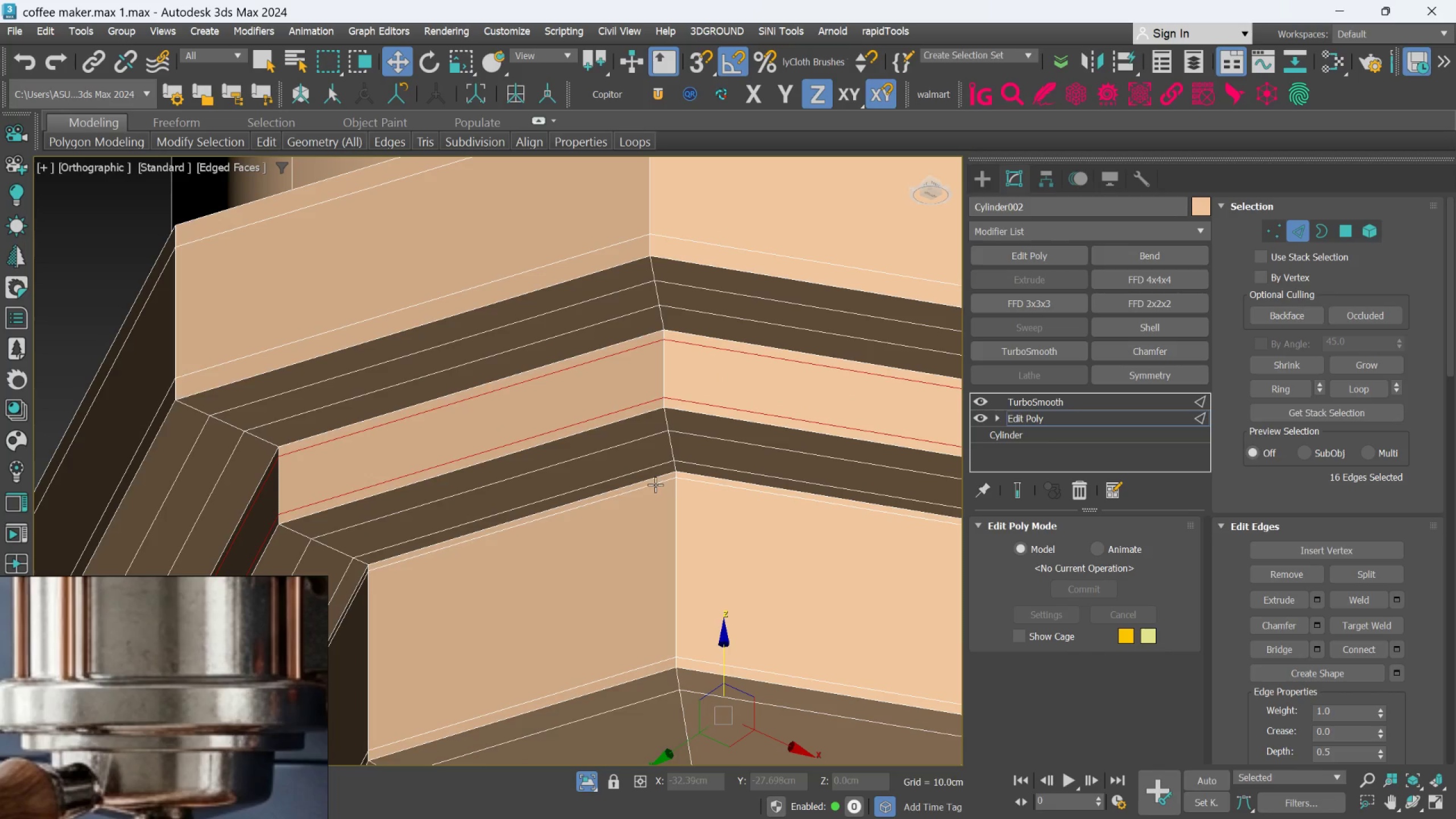 
double_click([655, 484])
 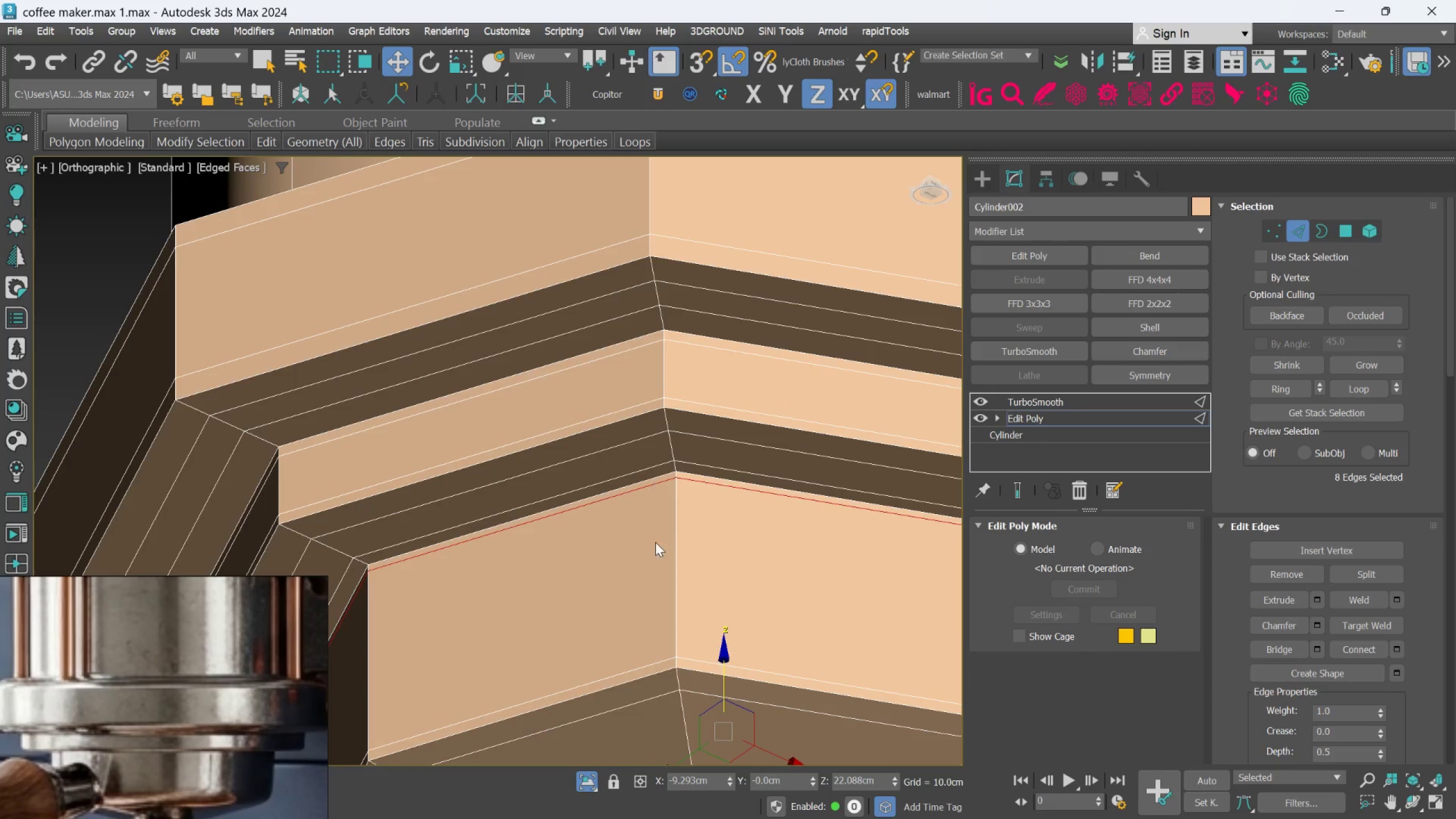 
hold_key(key=ControlLeft, duration=0.83)
left_click([647, 649])
 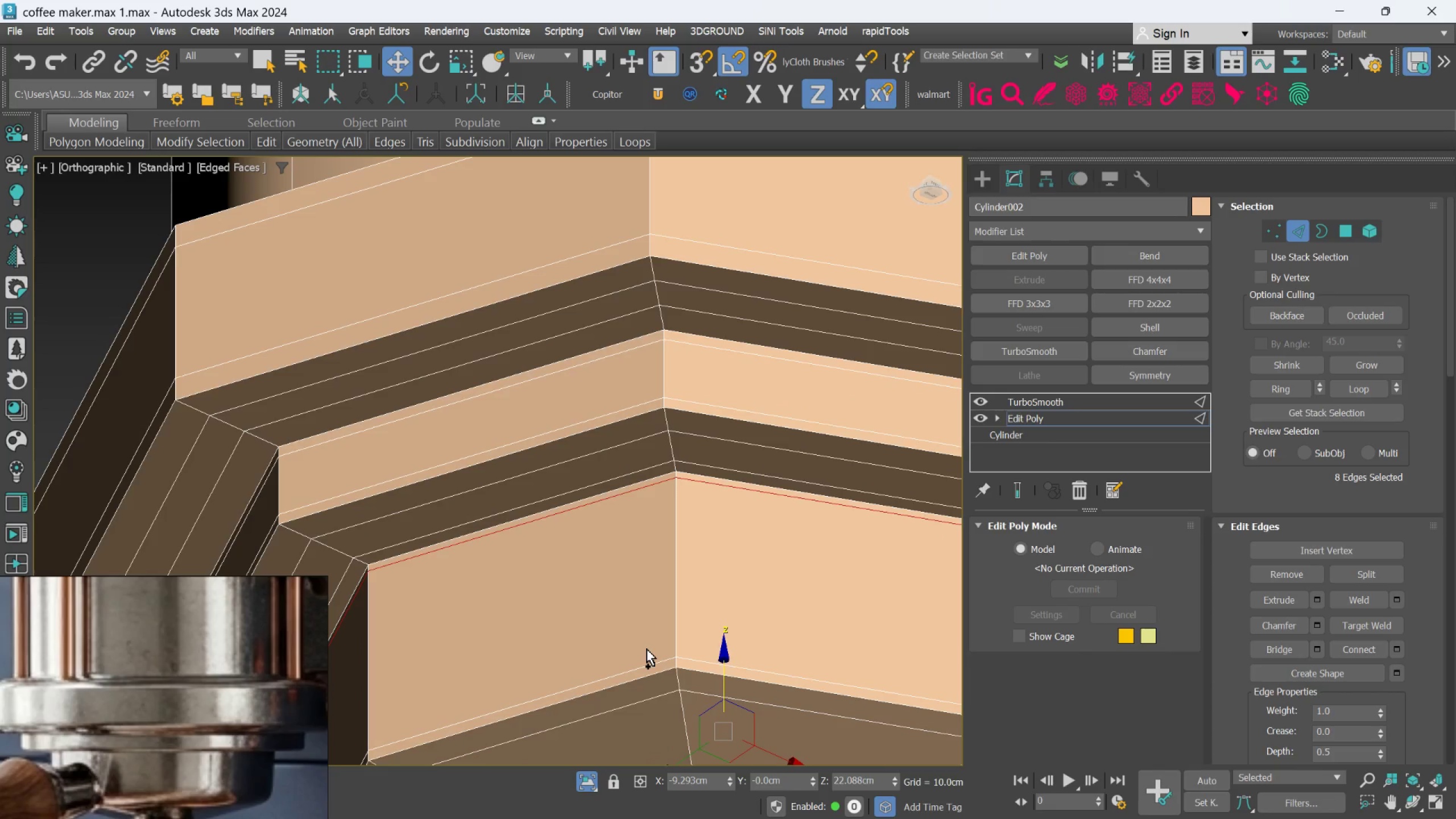 
double_click([647, 649])
 